 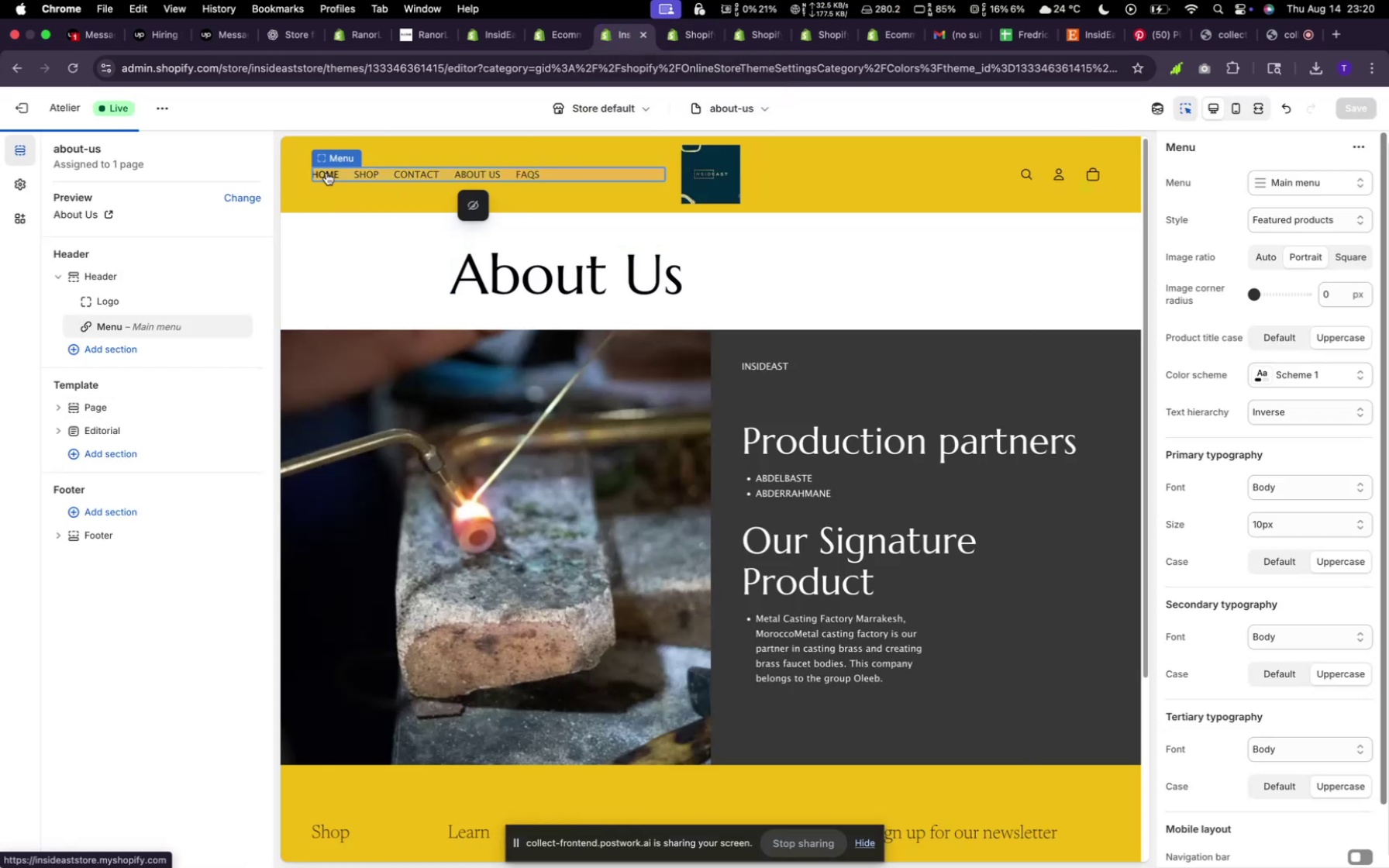 
left_click([326, 173])
 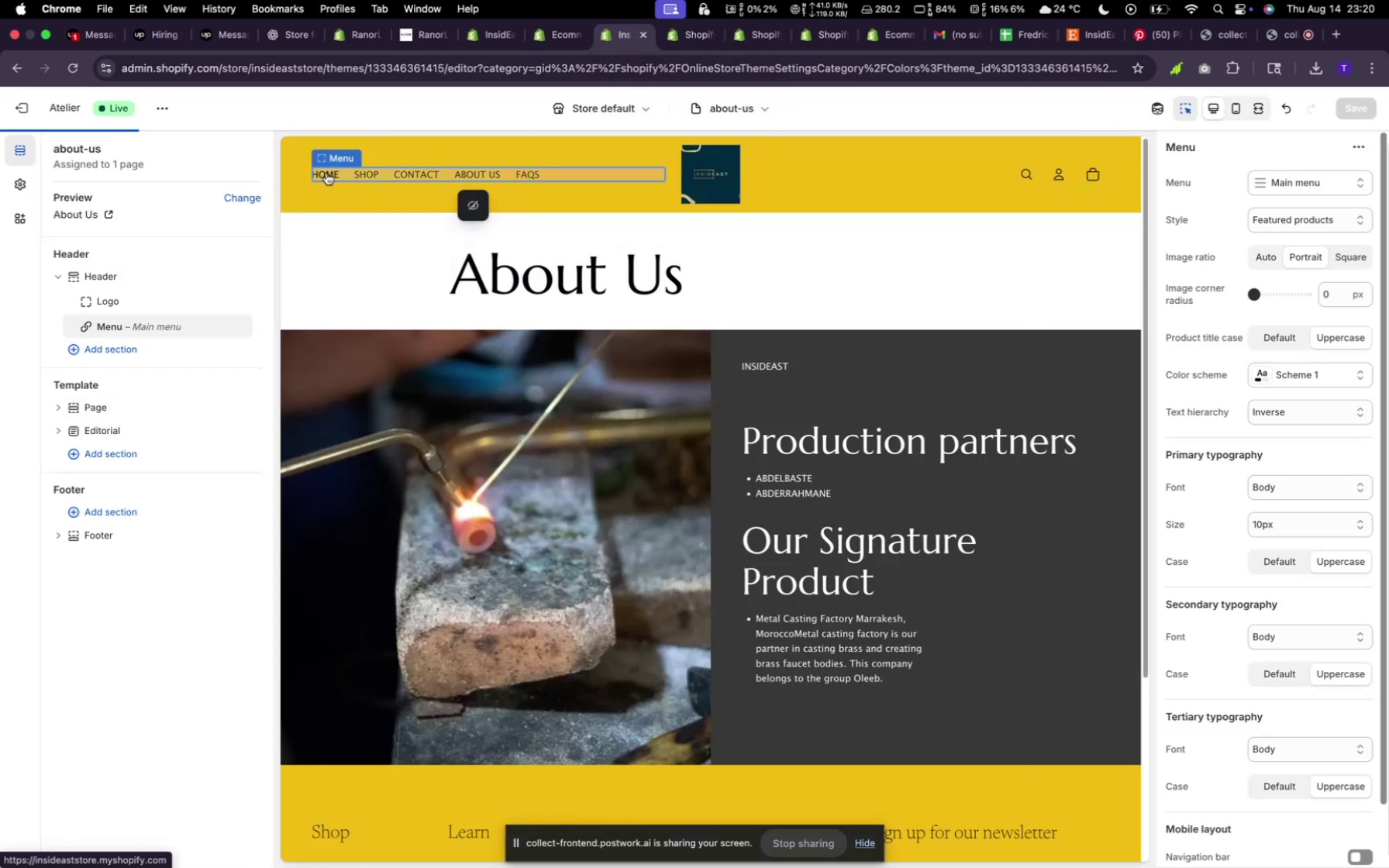 
left_click([326, 173])
 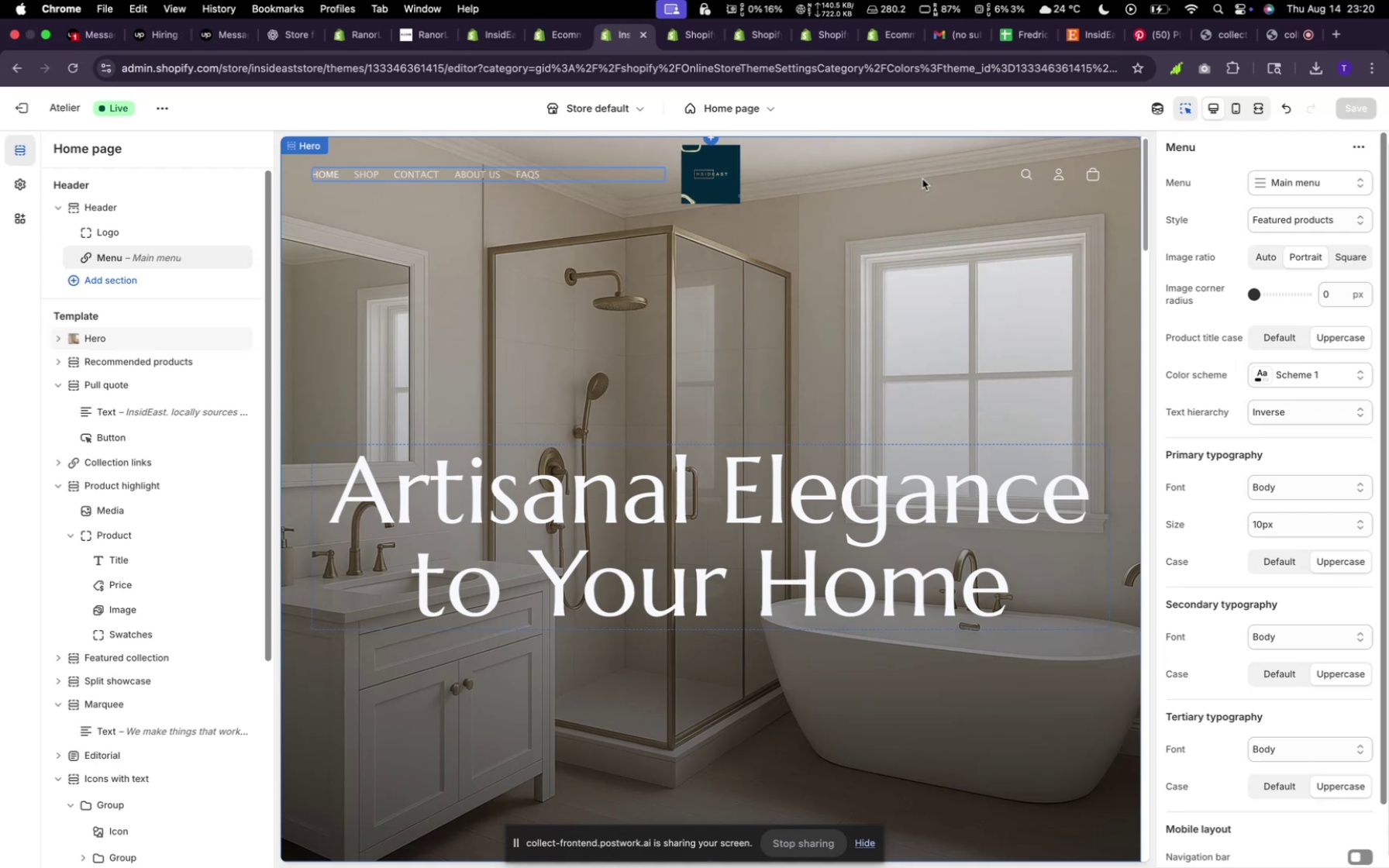 
wait(15.72)
 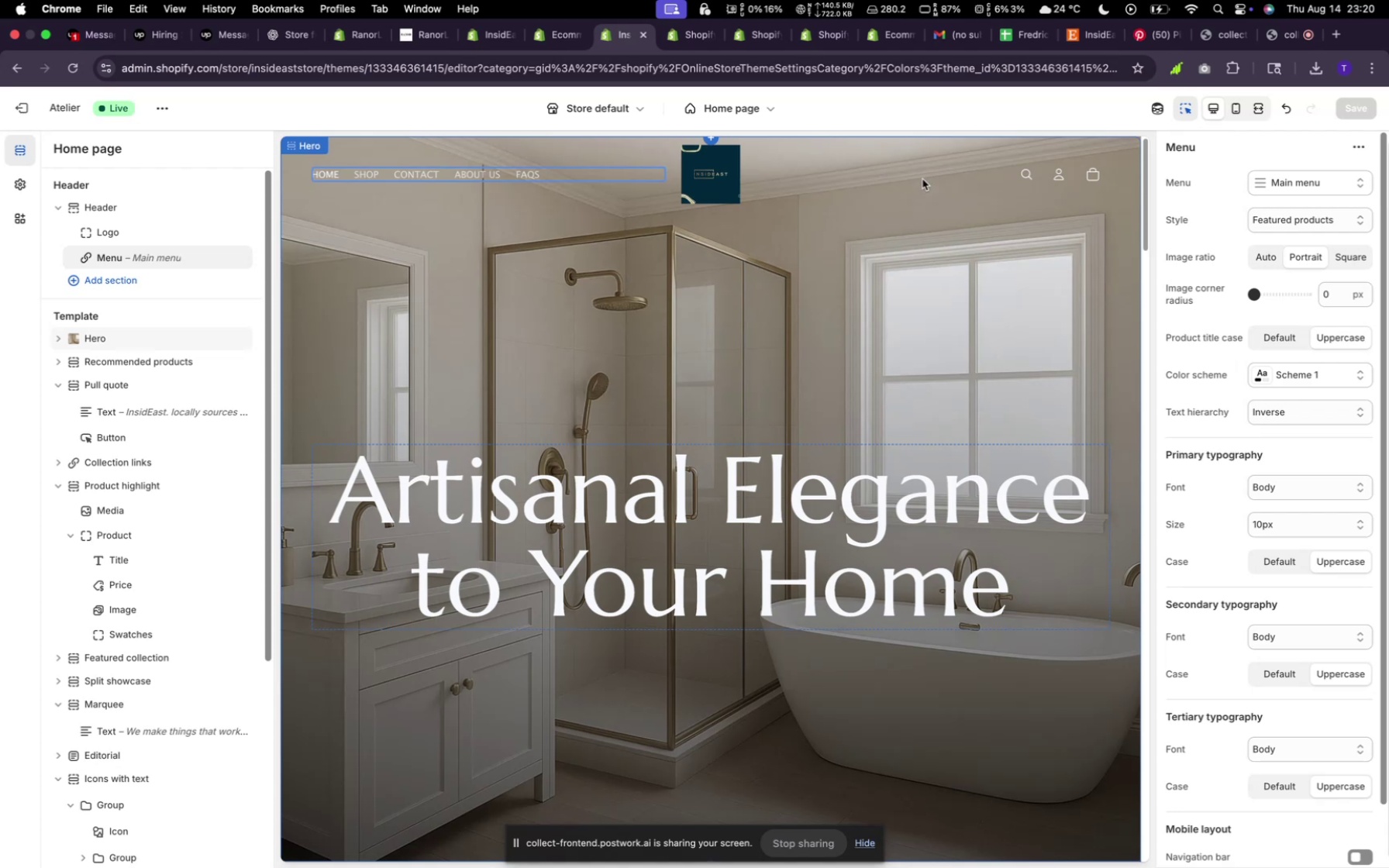 
left_click([1077, 35])
 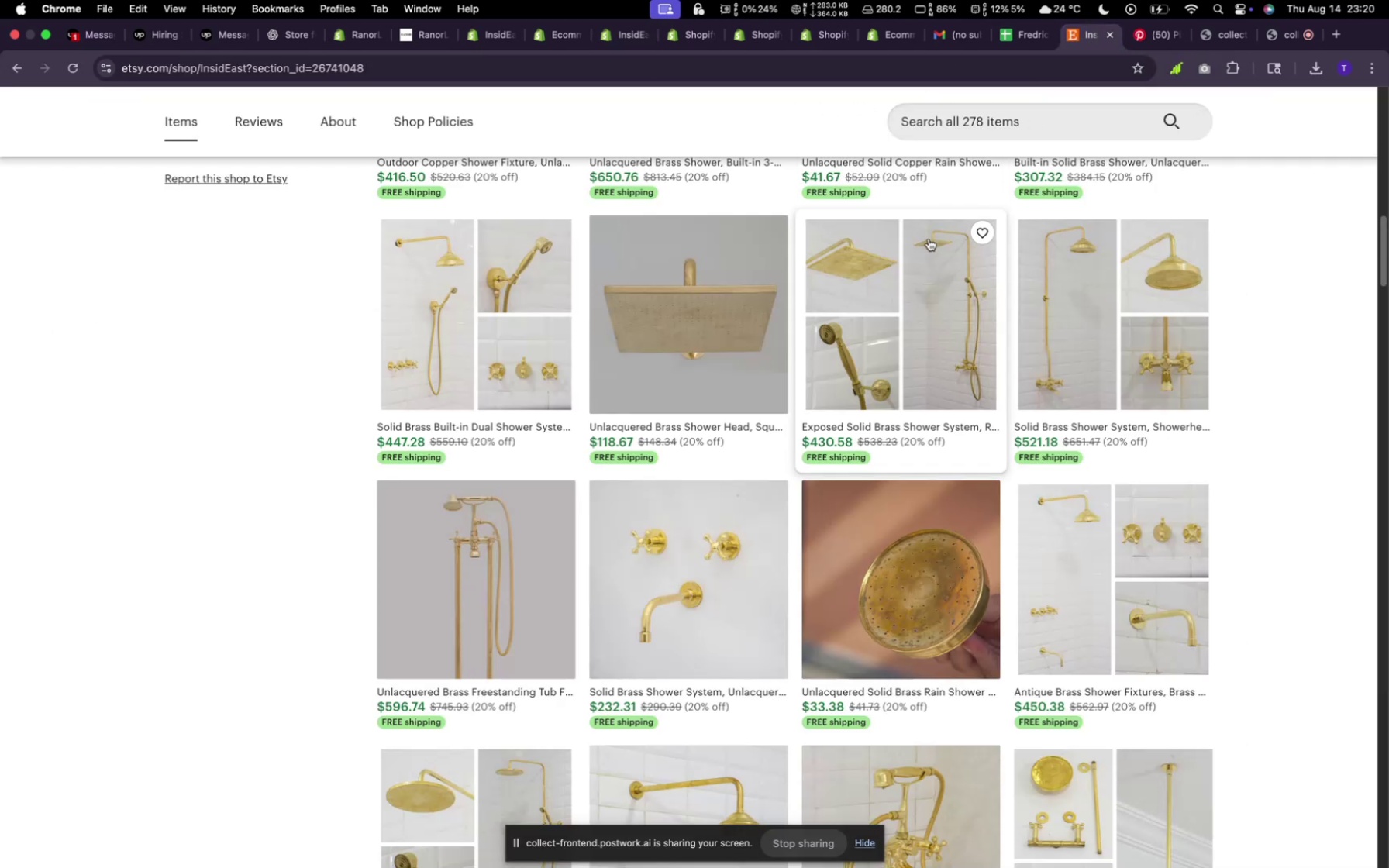 
scroll: coordinate [905, 326], scroll_direction: up, amount: 27.0
 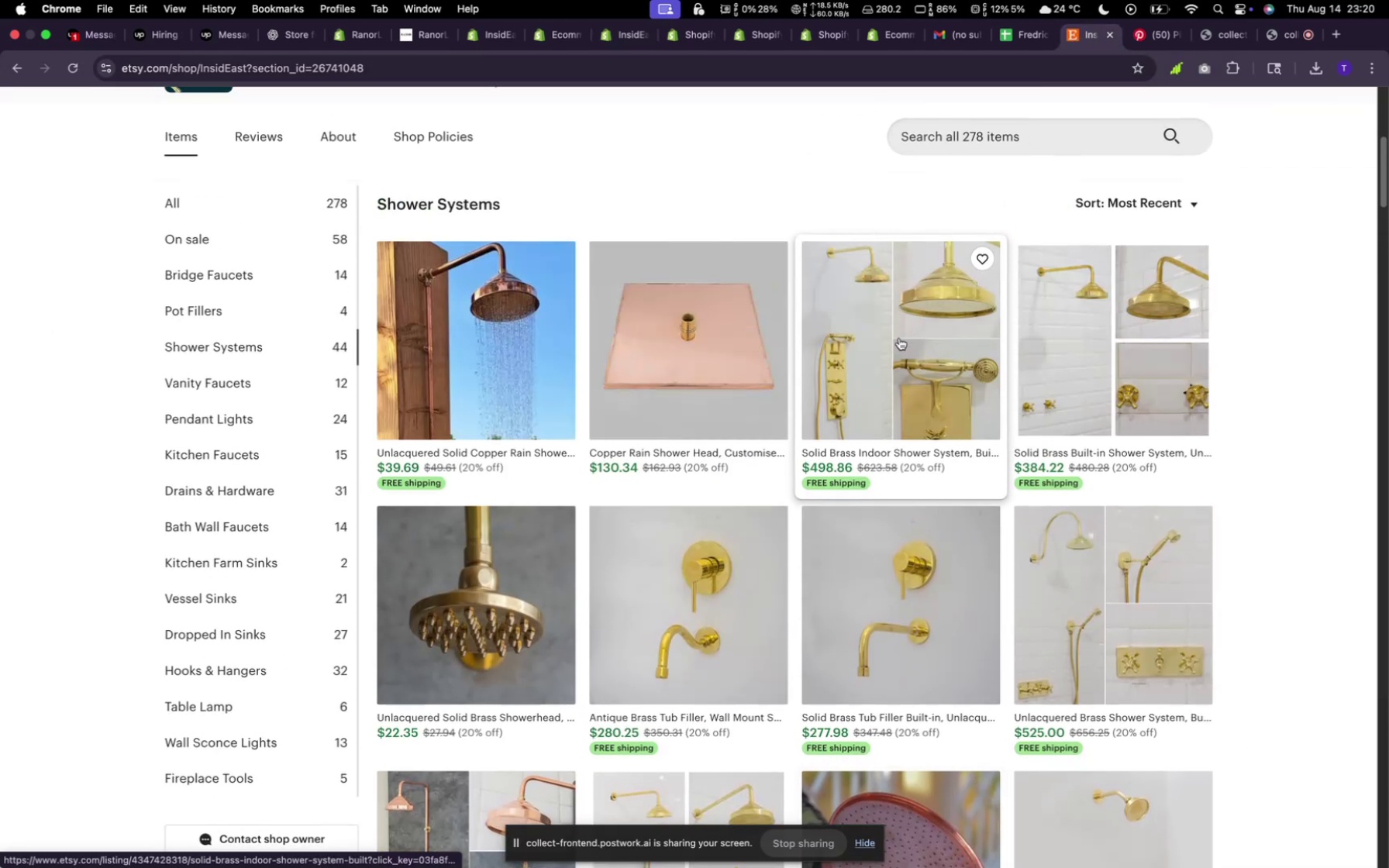 
mouse_move([641, 394])
 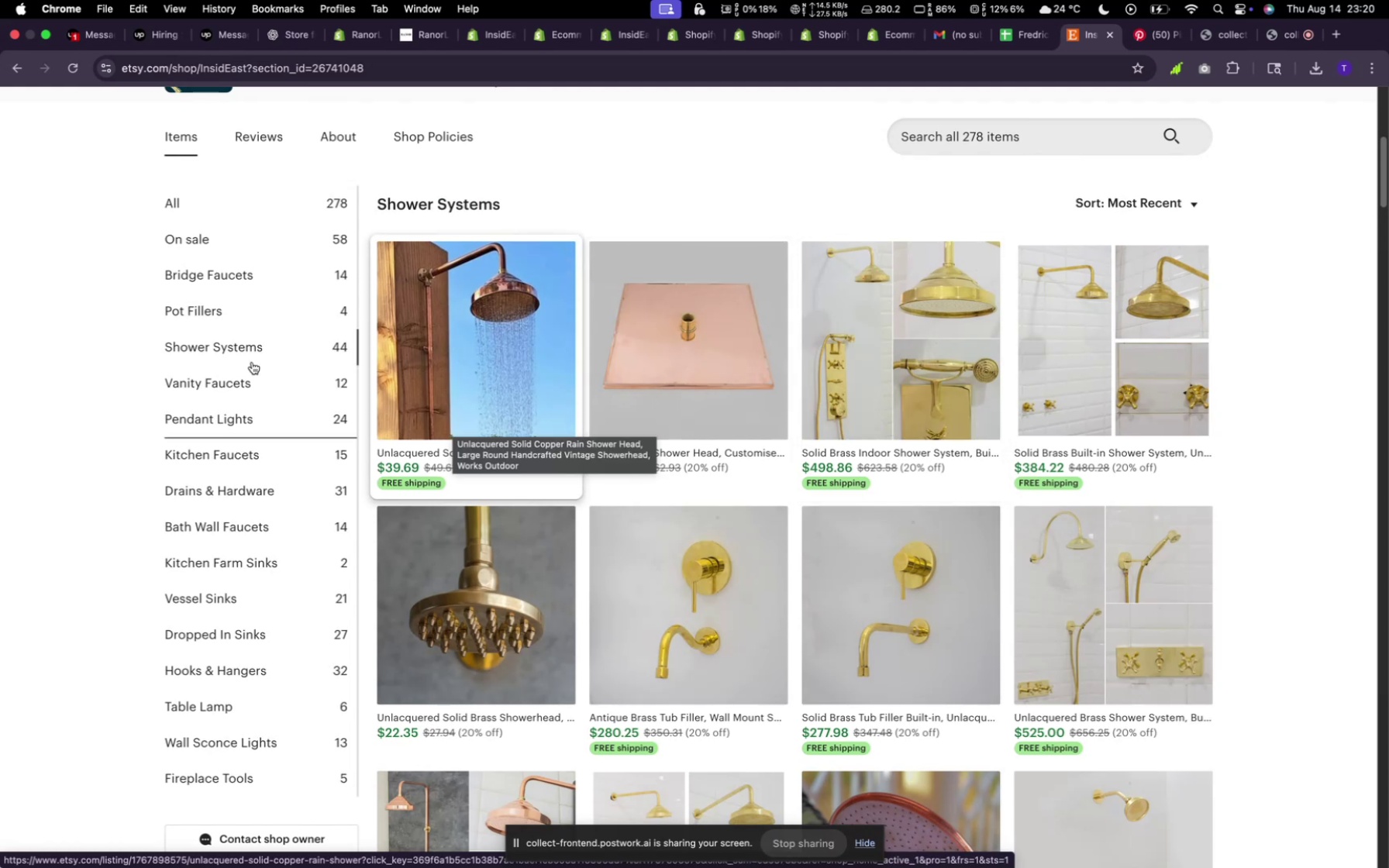 
scroll: coordinate [228, 329], scroll_direction: up, amount: 3.0
 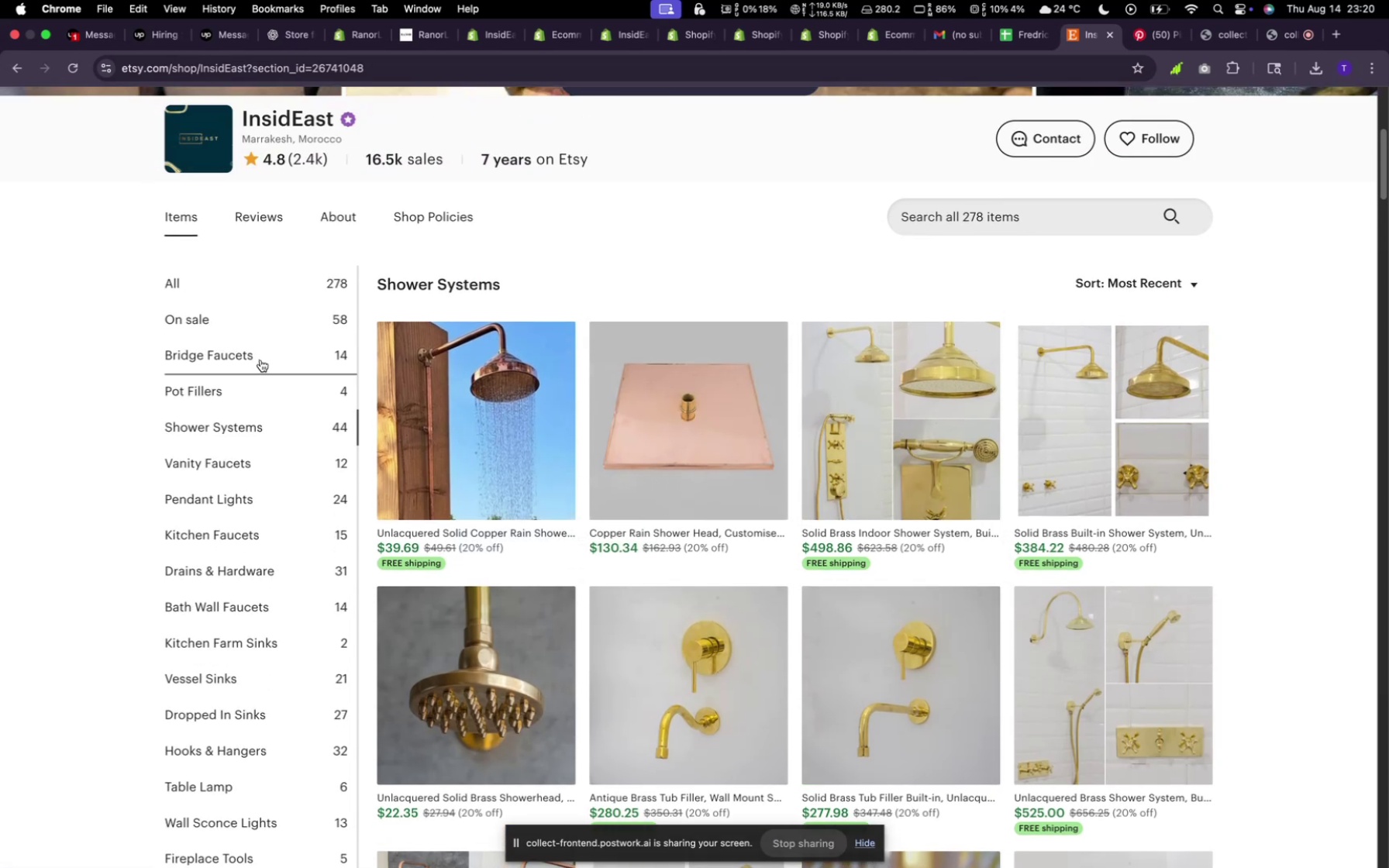 
left_click([261, 355])
 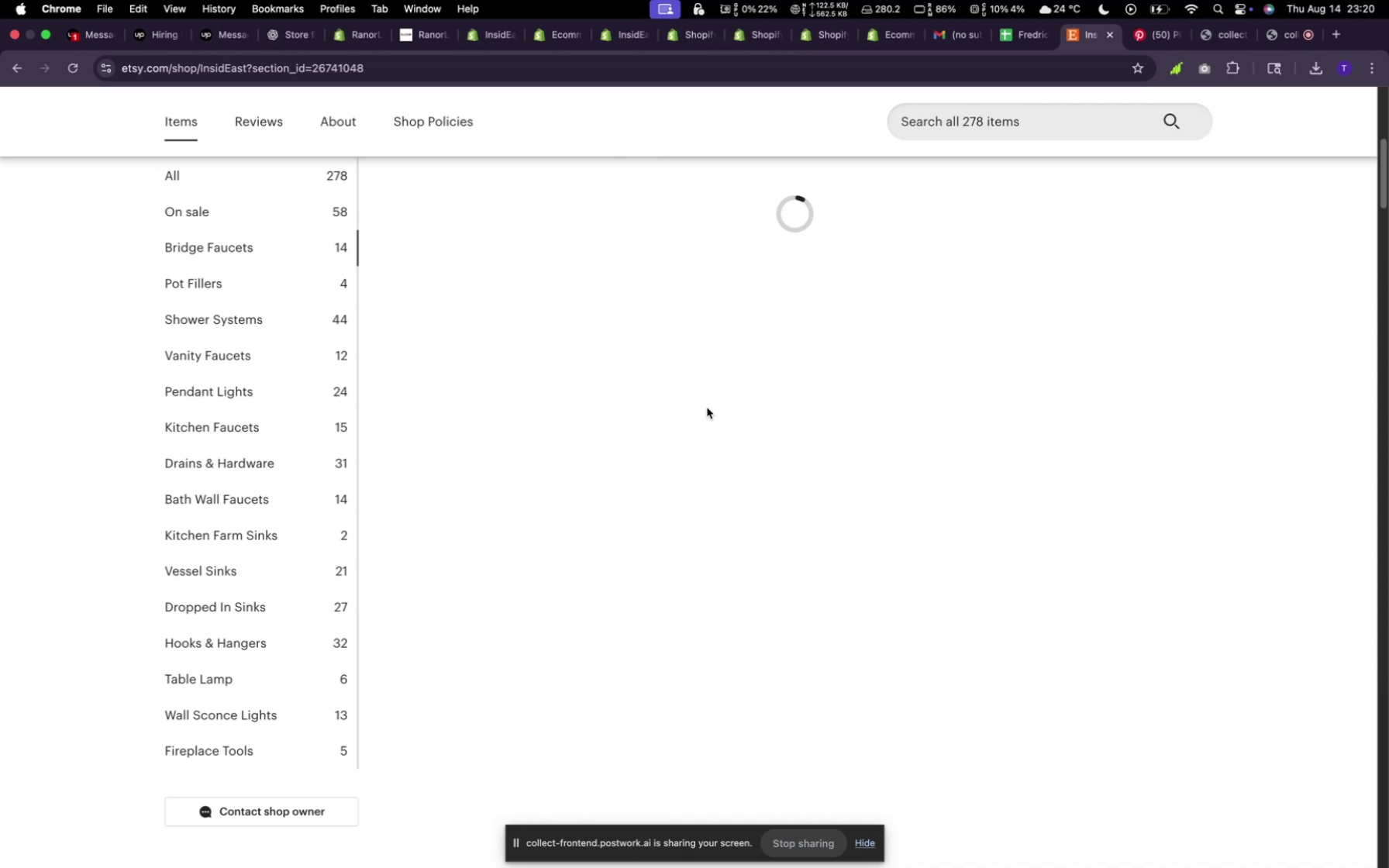 
wait(8.76)
 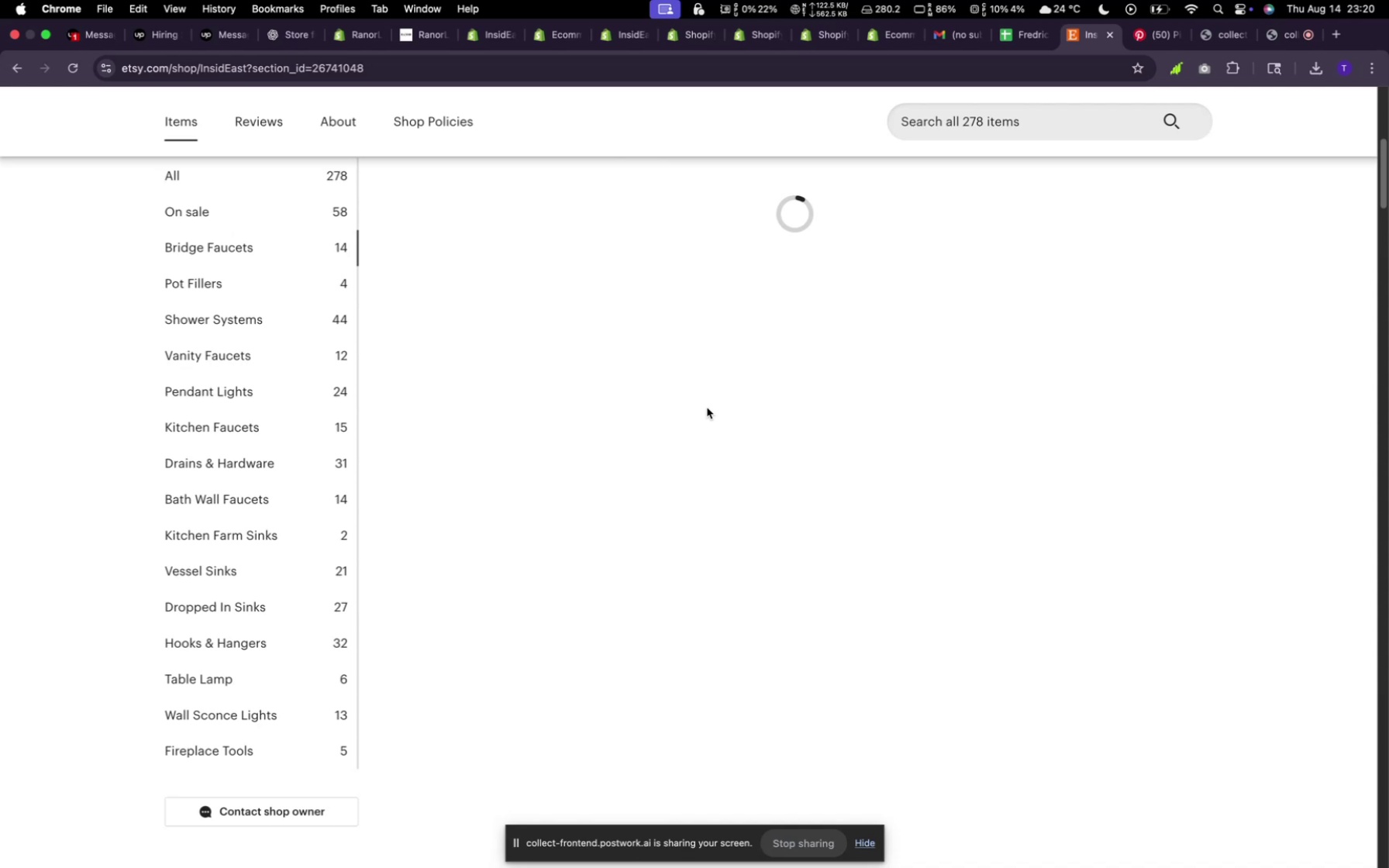 
scroll: coordinate [707, 406], scroll_direction: up, amount: 9.0
 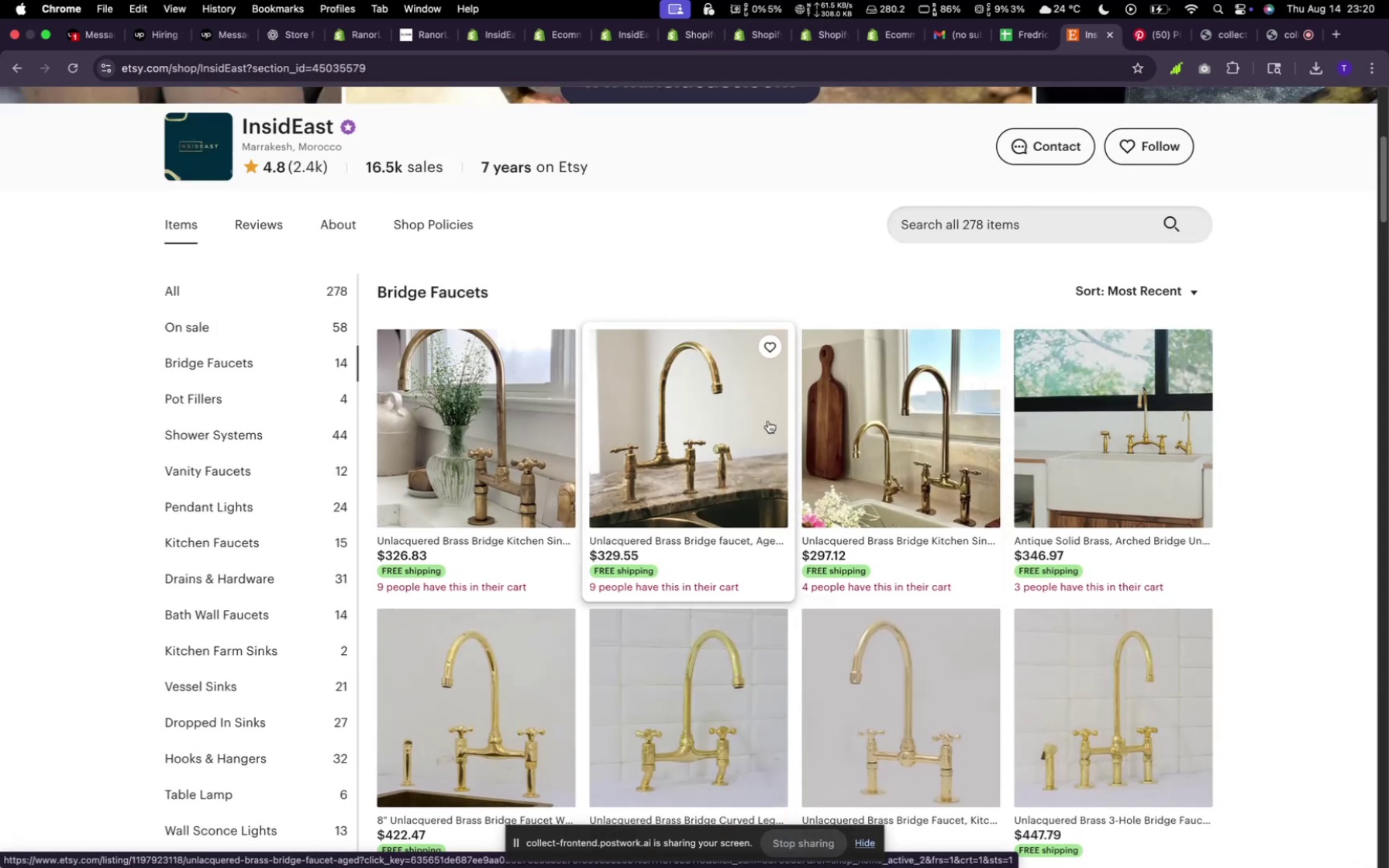 
right_click([699, 428])
 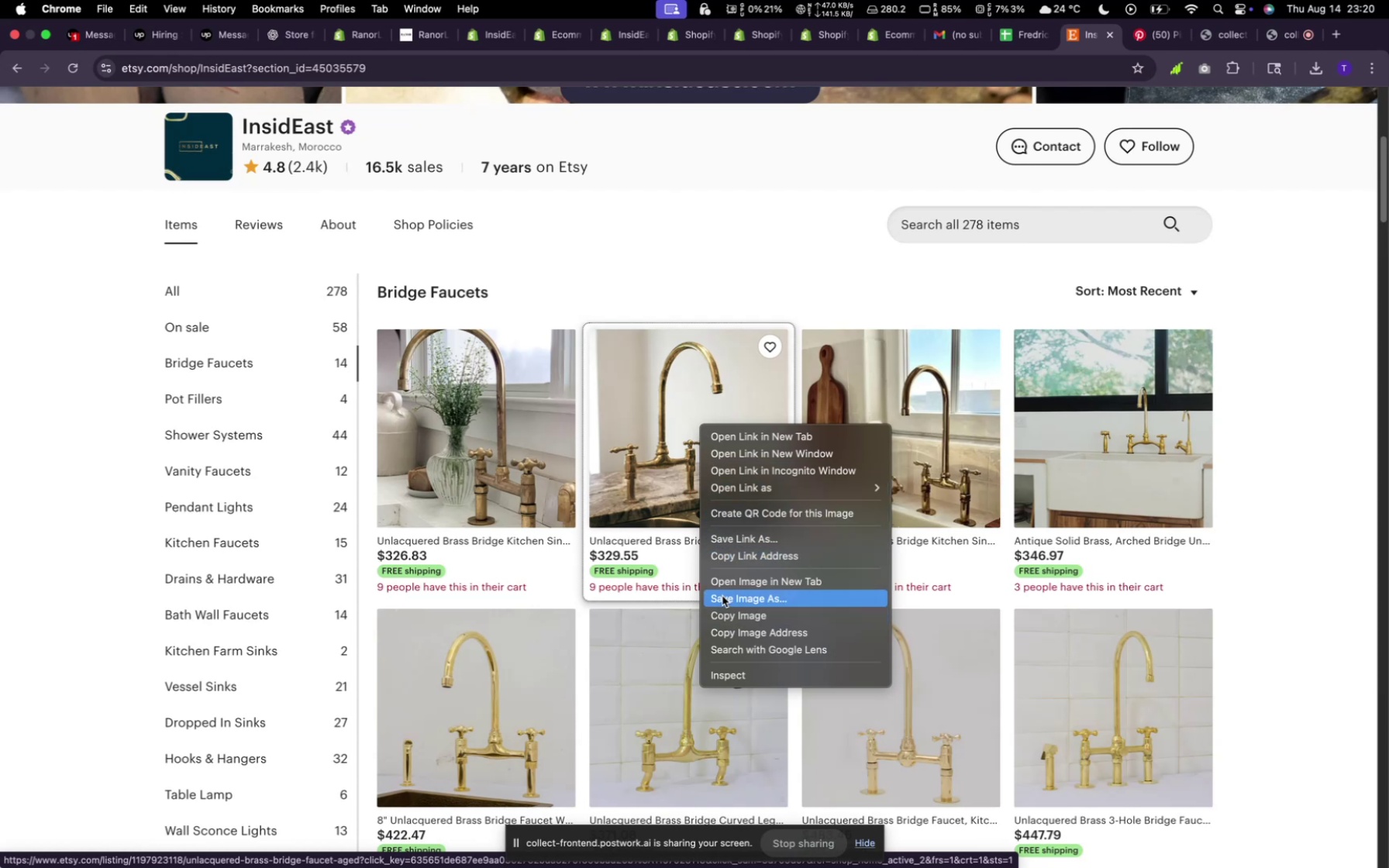 
left_click([722, 596])
 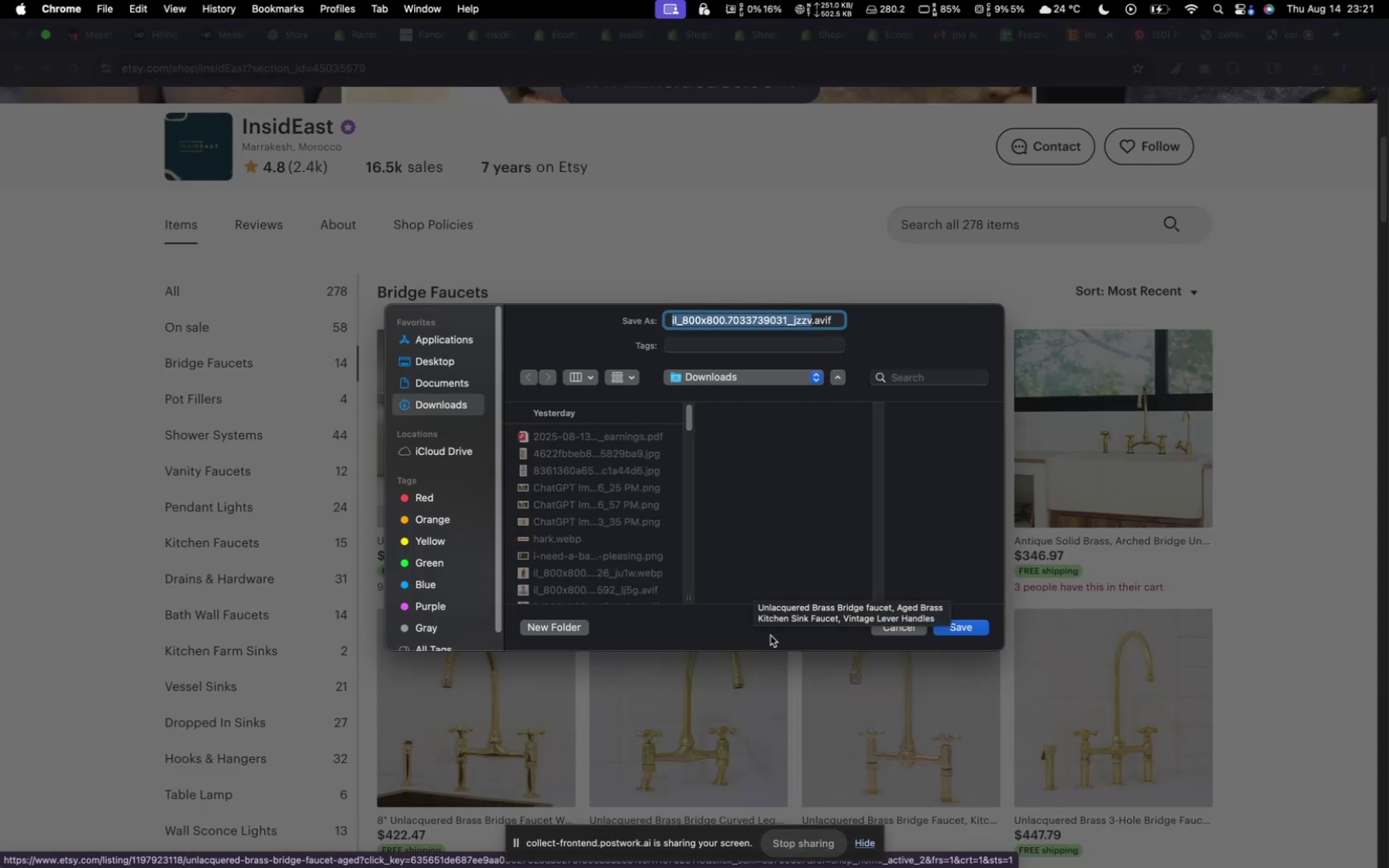 
wait(5.5)
 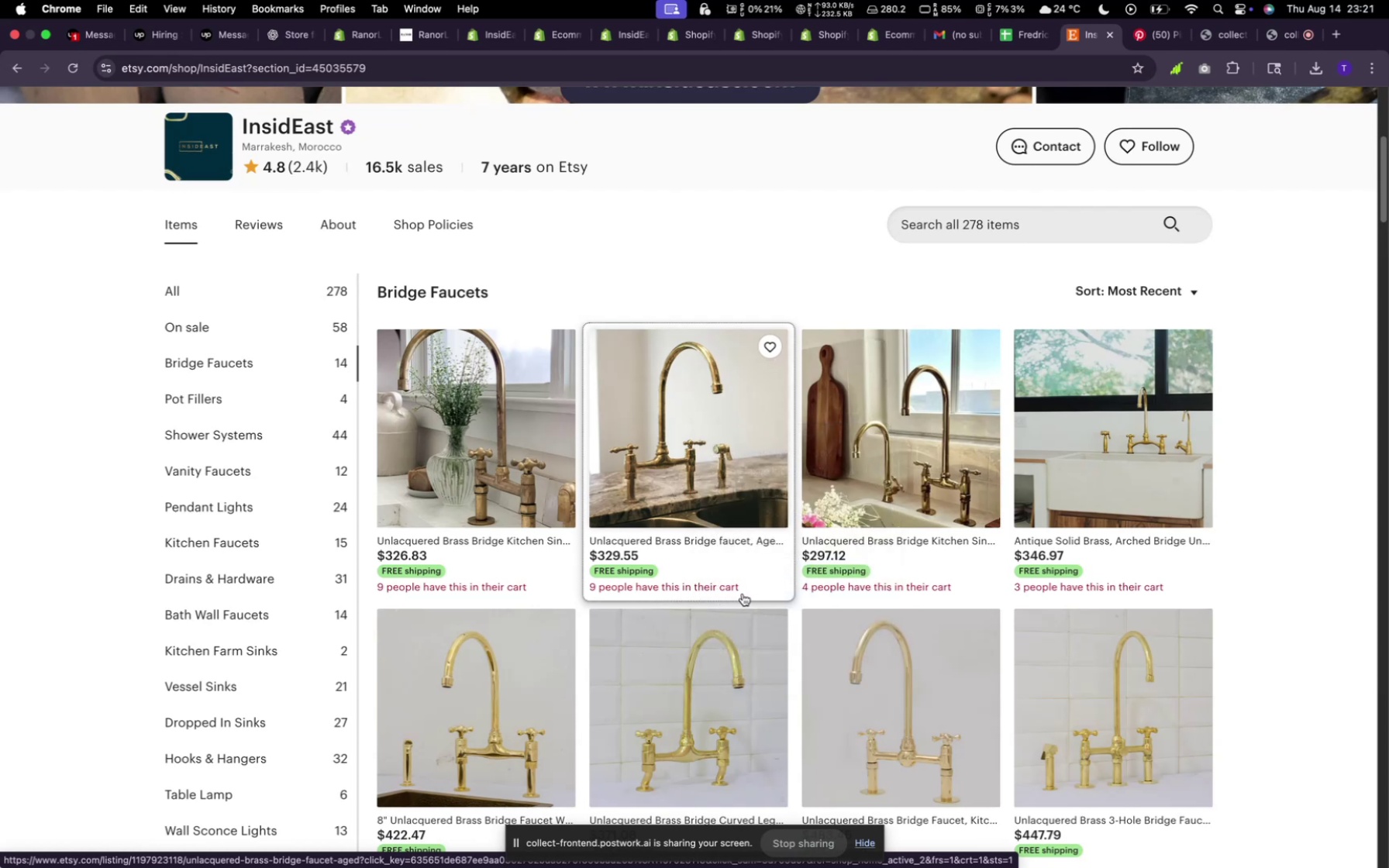 
left_click([980, 629])
 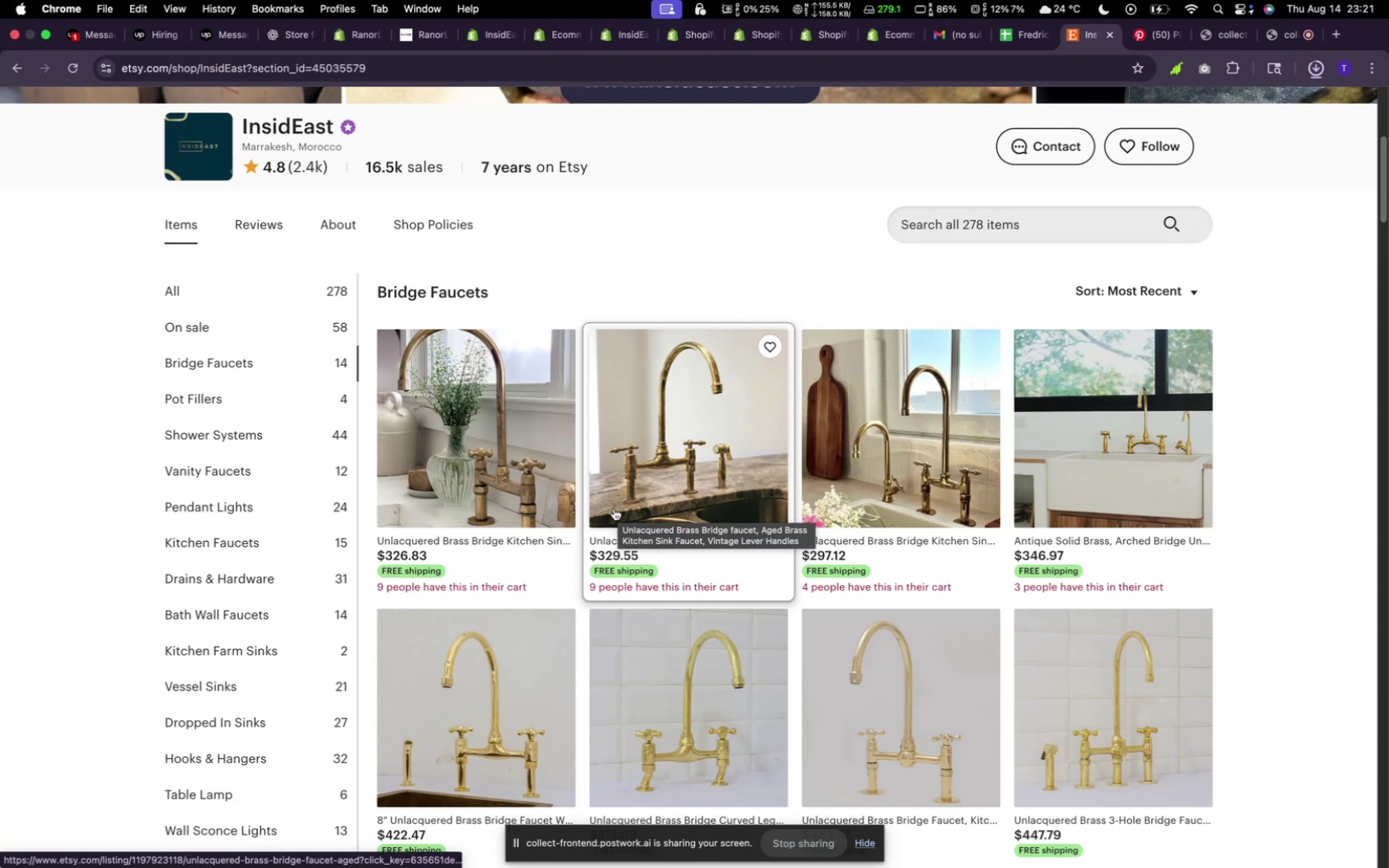 
mouse_move([801, 652])
 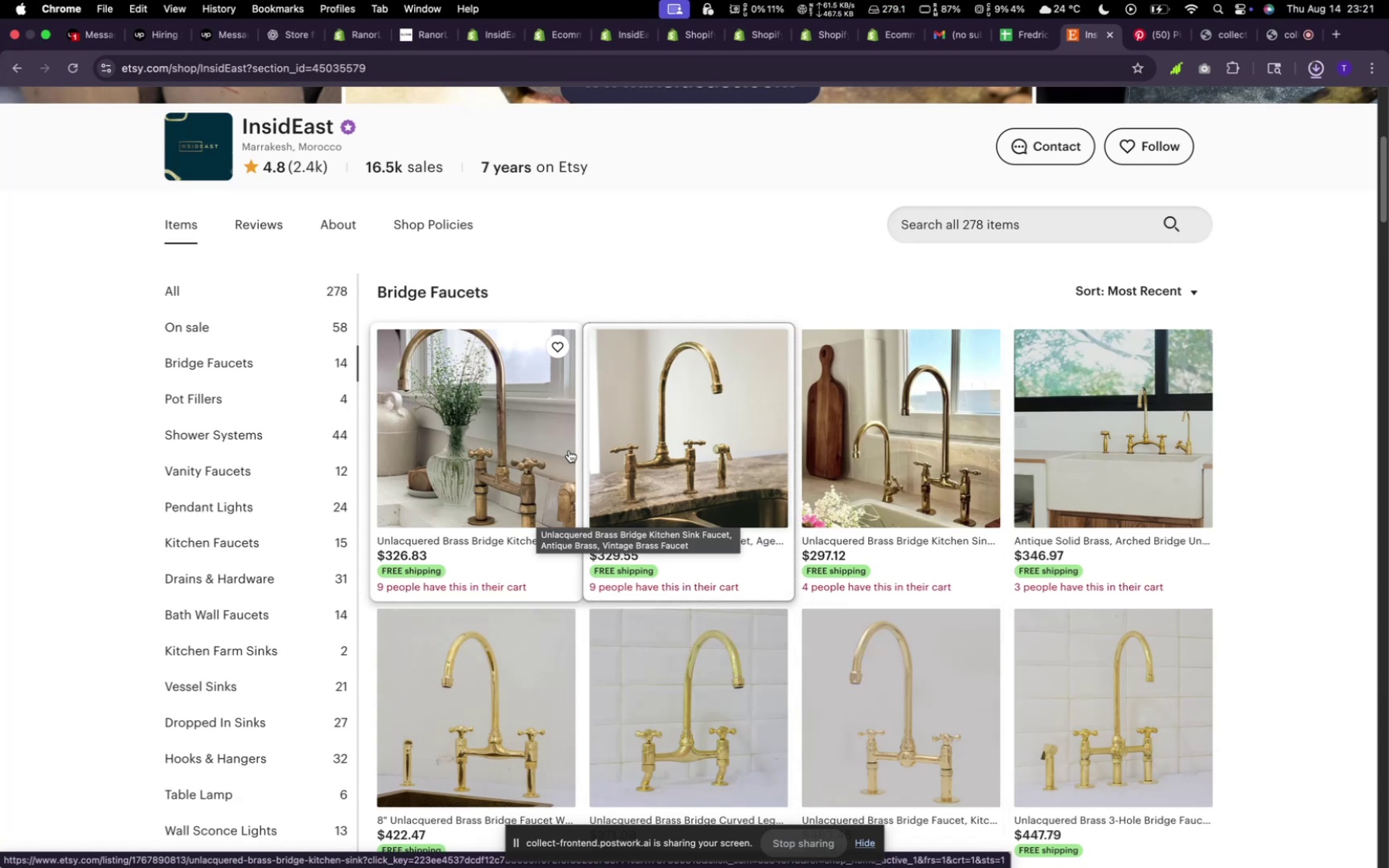 
mouse_move([550, 470])
 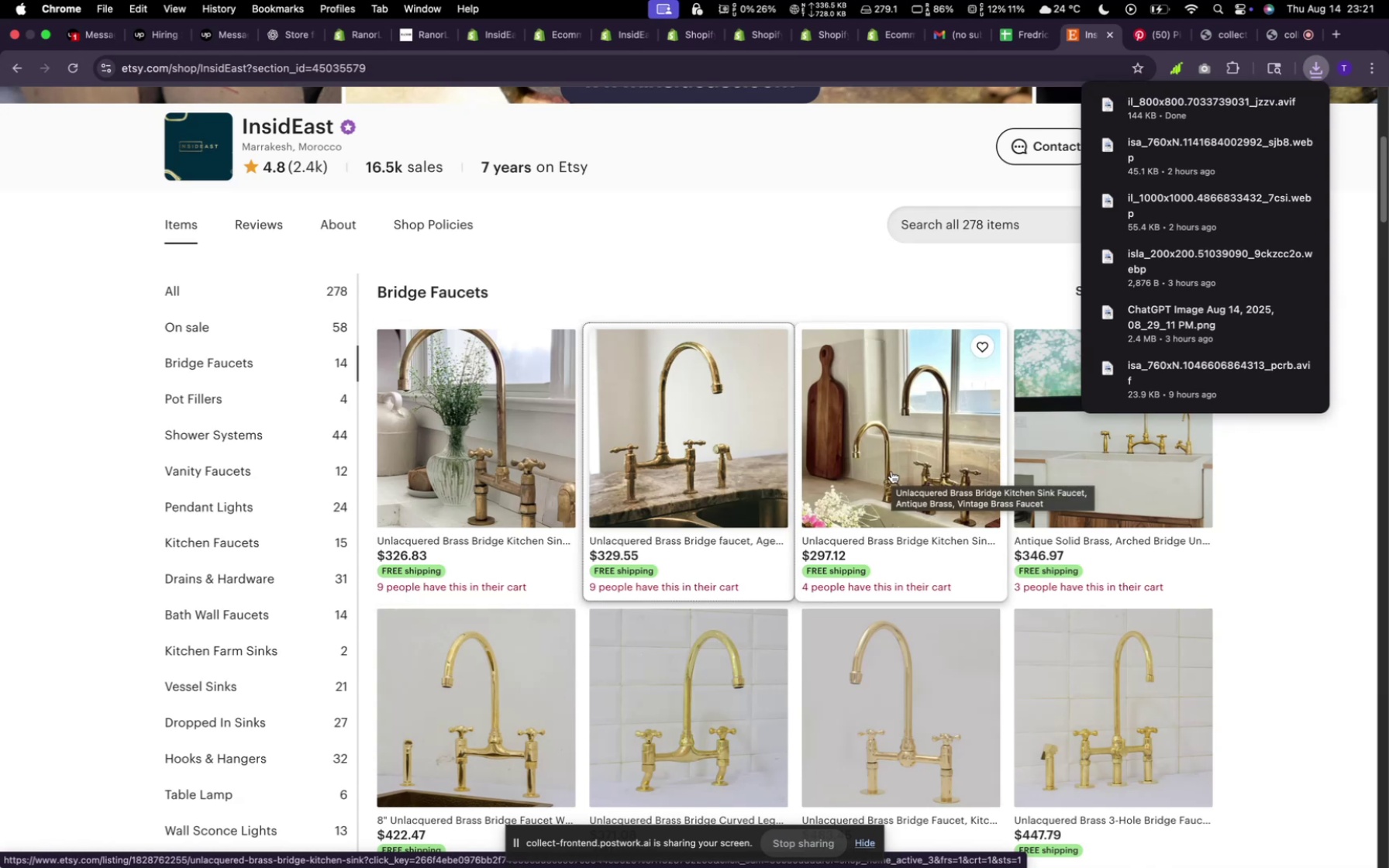 
scroll: coordinate [892, 470], scroll_direction: down, amount: 4.0
 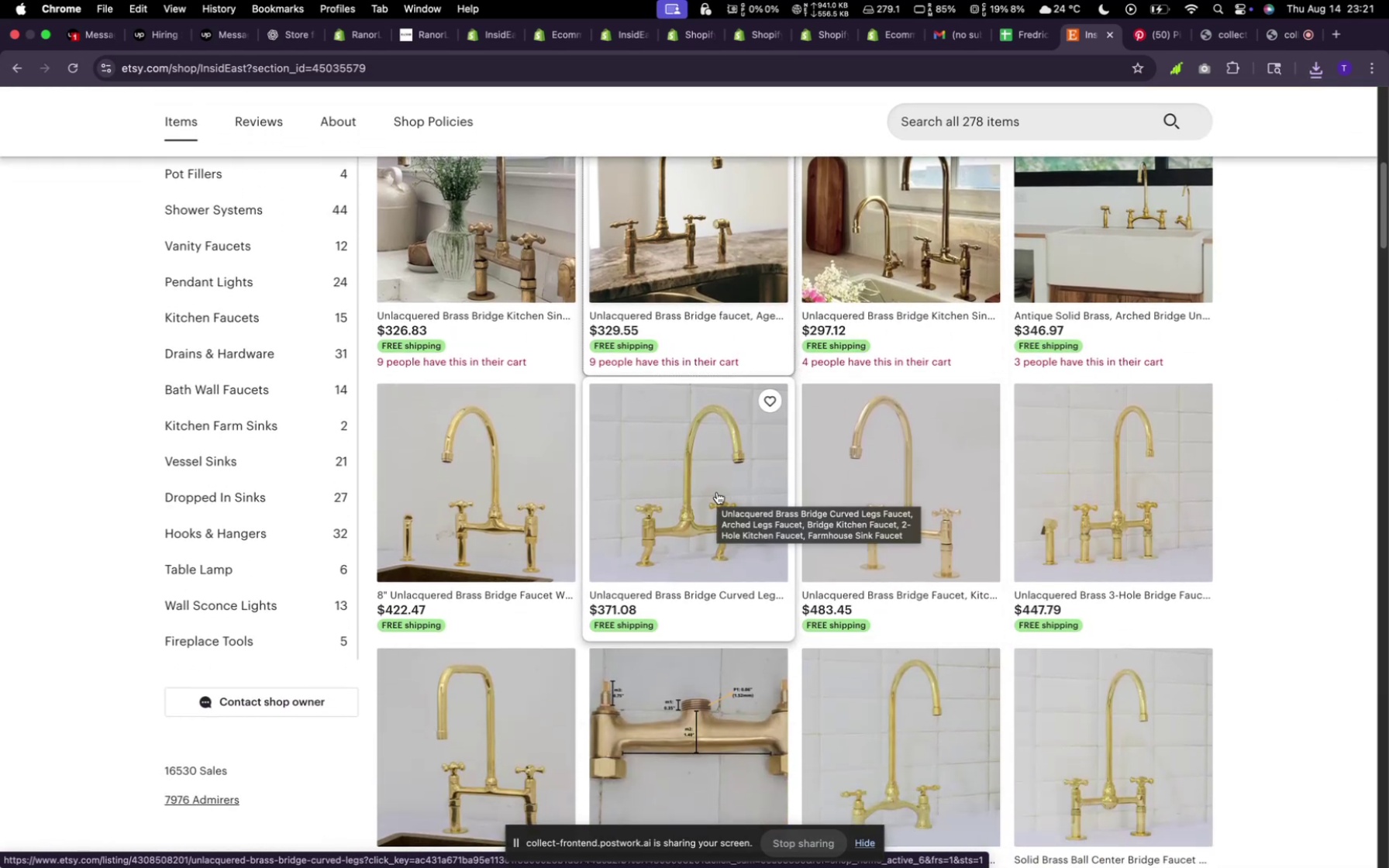 
wait(7.99)
 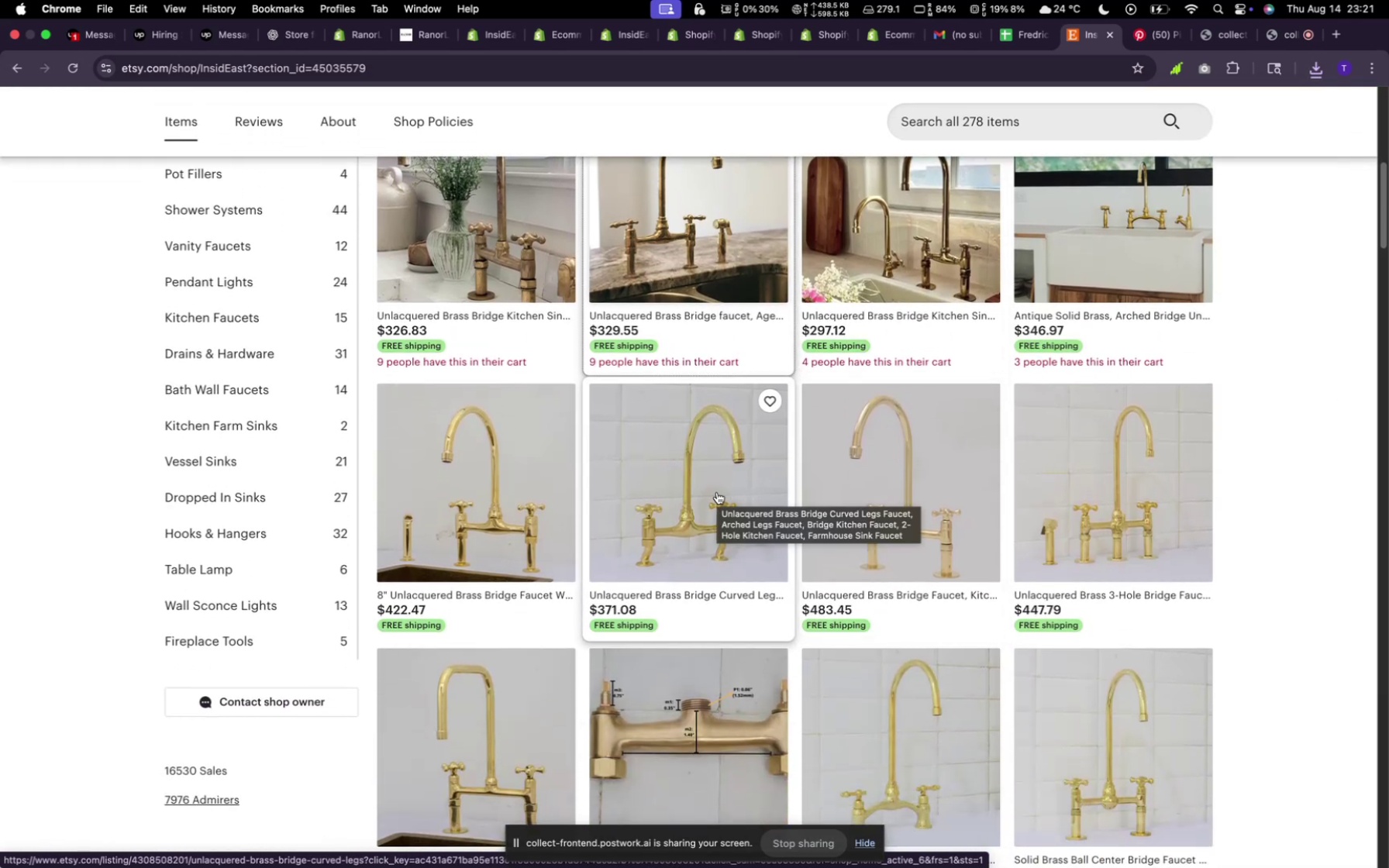 
right_click([717, 492])
 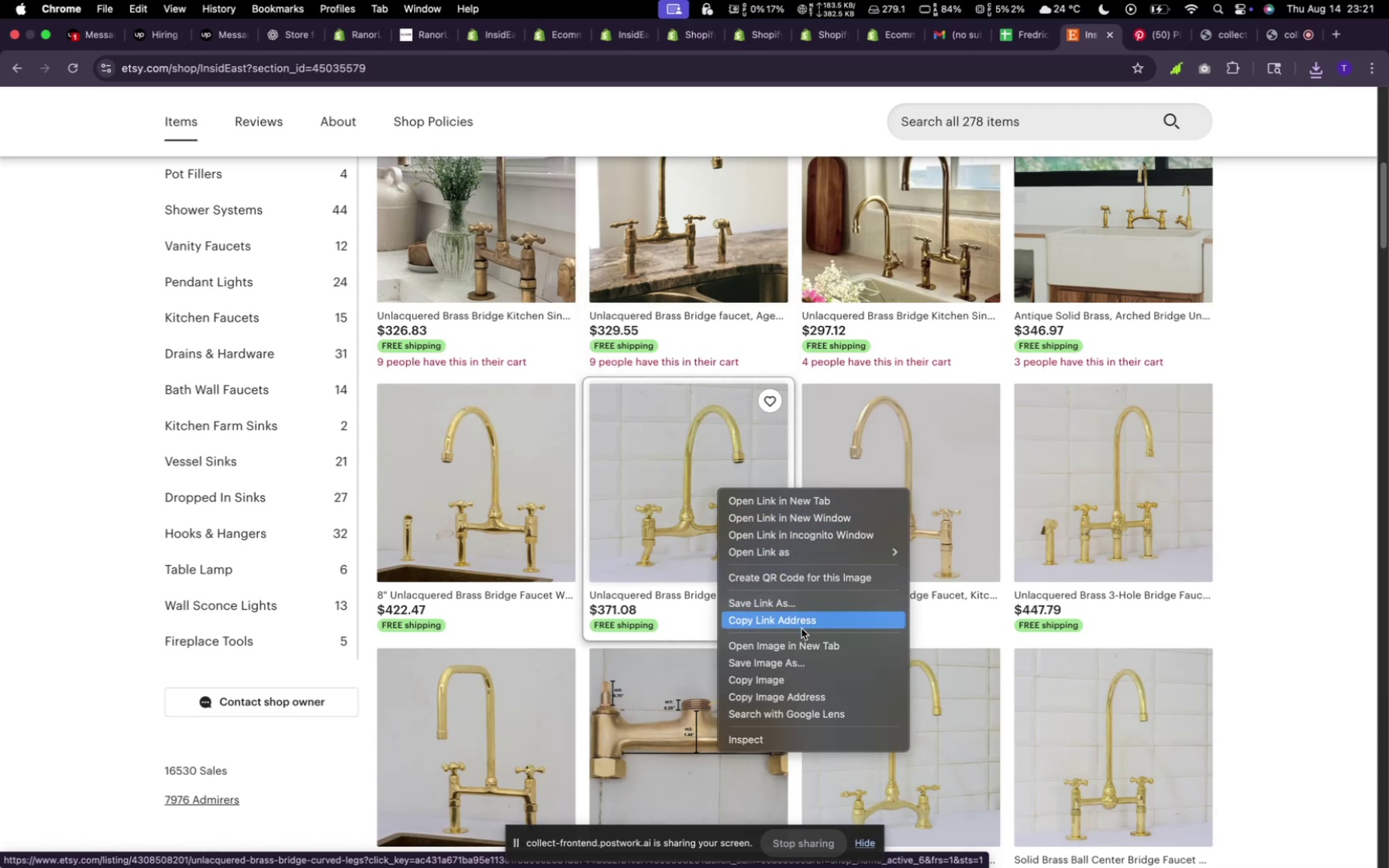 
left_click([796, 662])
 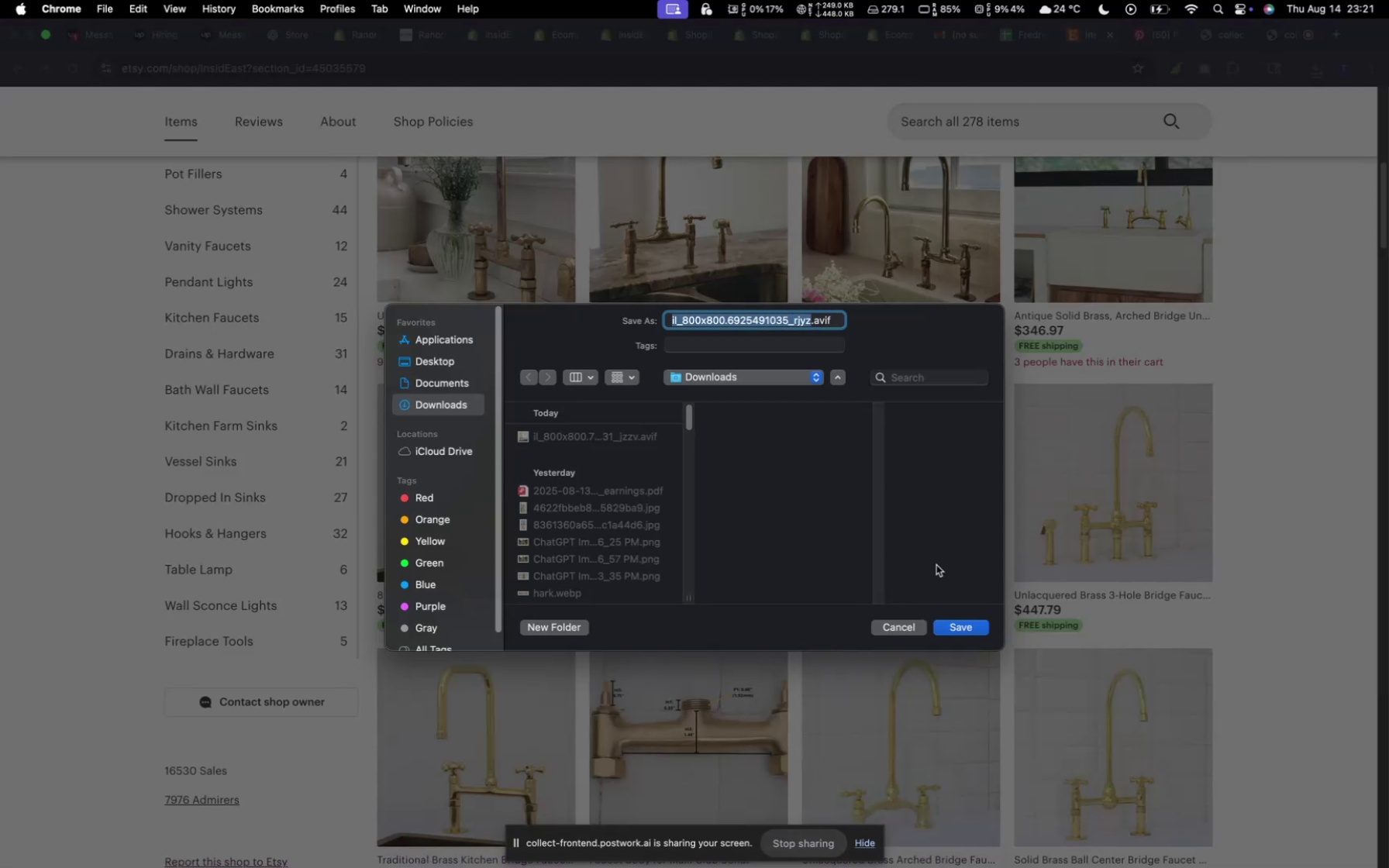 
left_click([950, 627])
 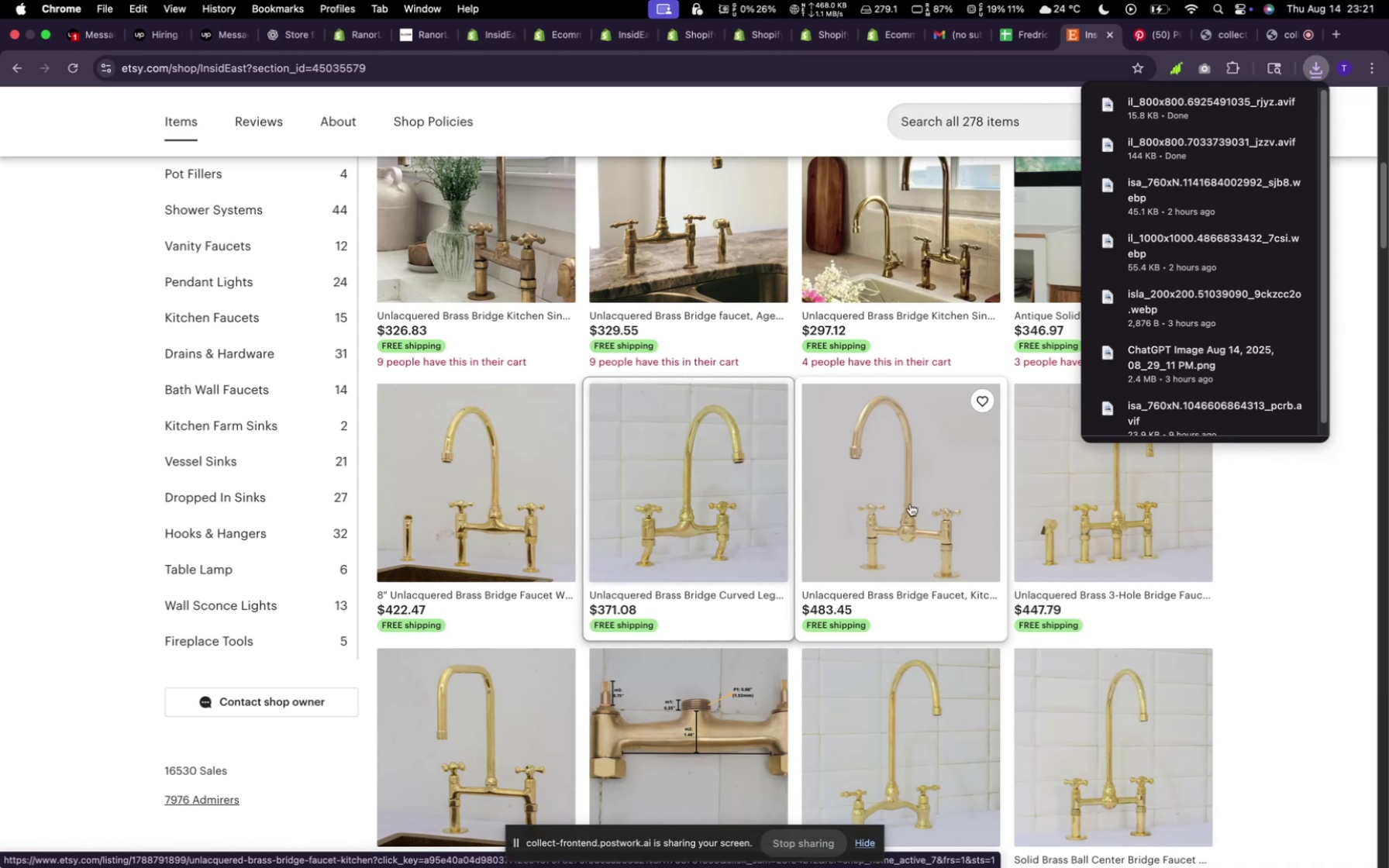 
scroll: coordinate [988, 653], scroll_direction: down, amount: 10.0
 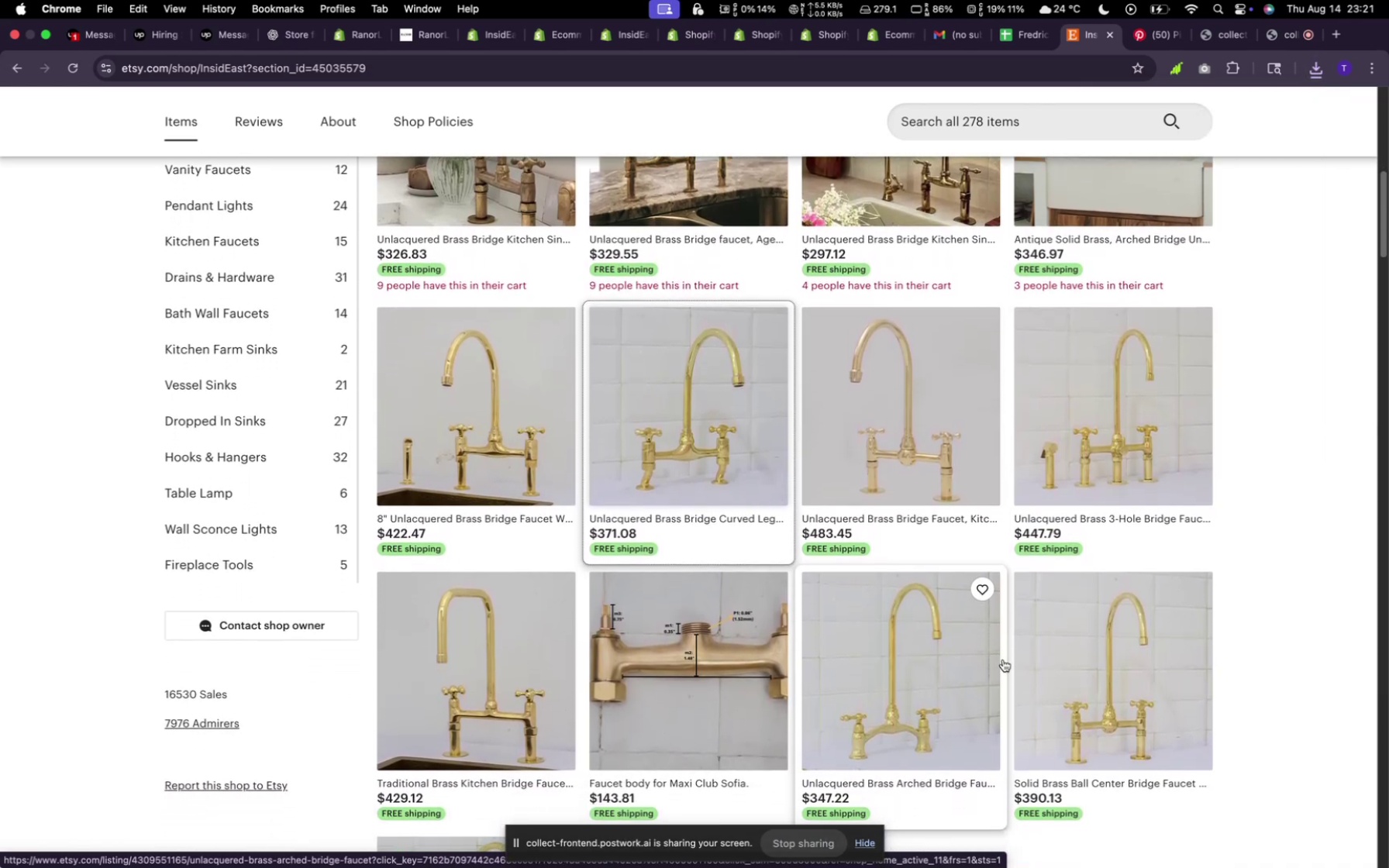 
mouse_move([1050, 668])
 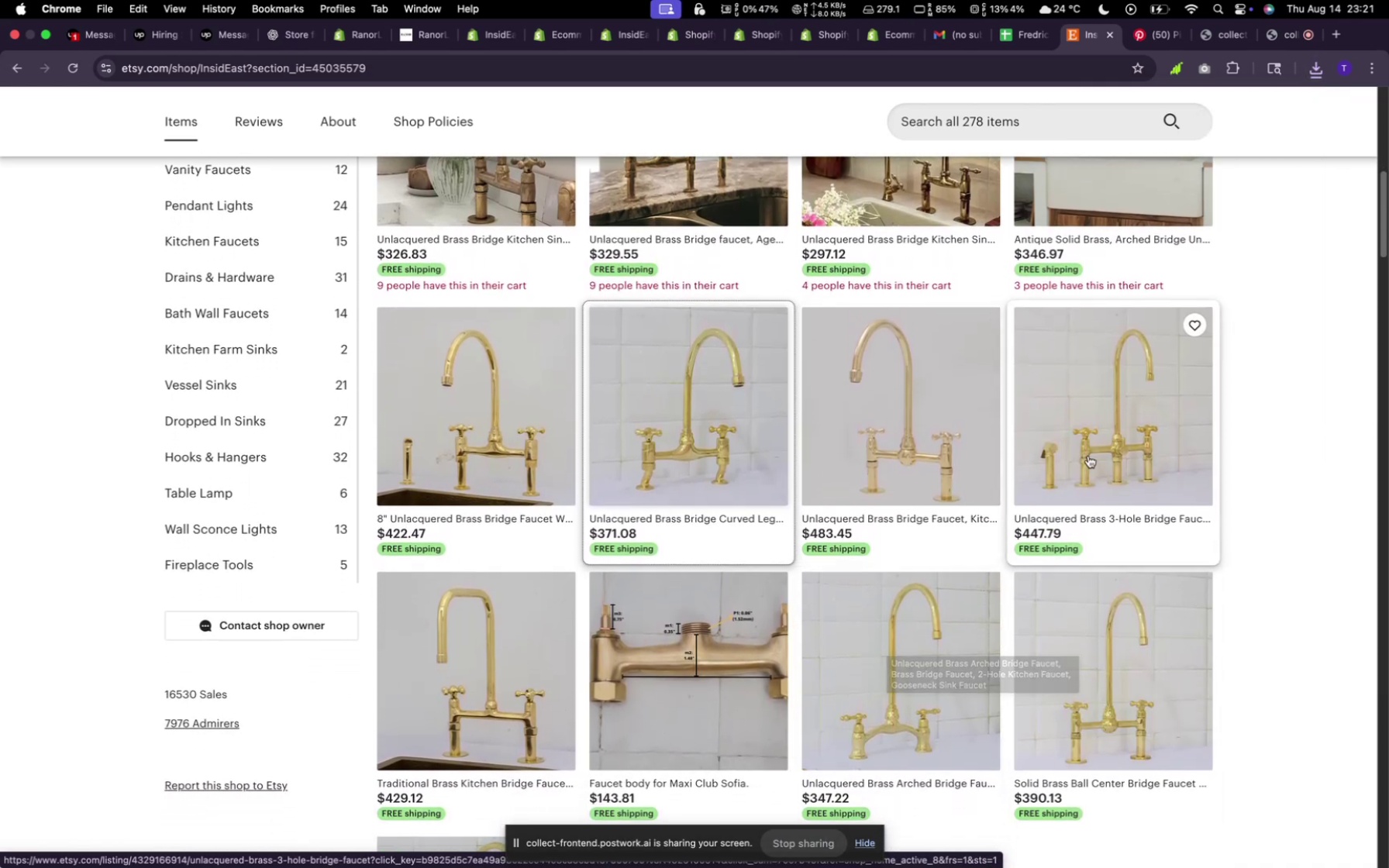 
right_click([1094, 435])
 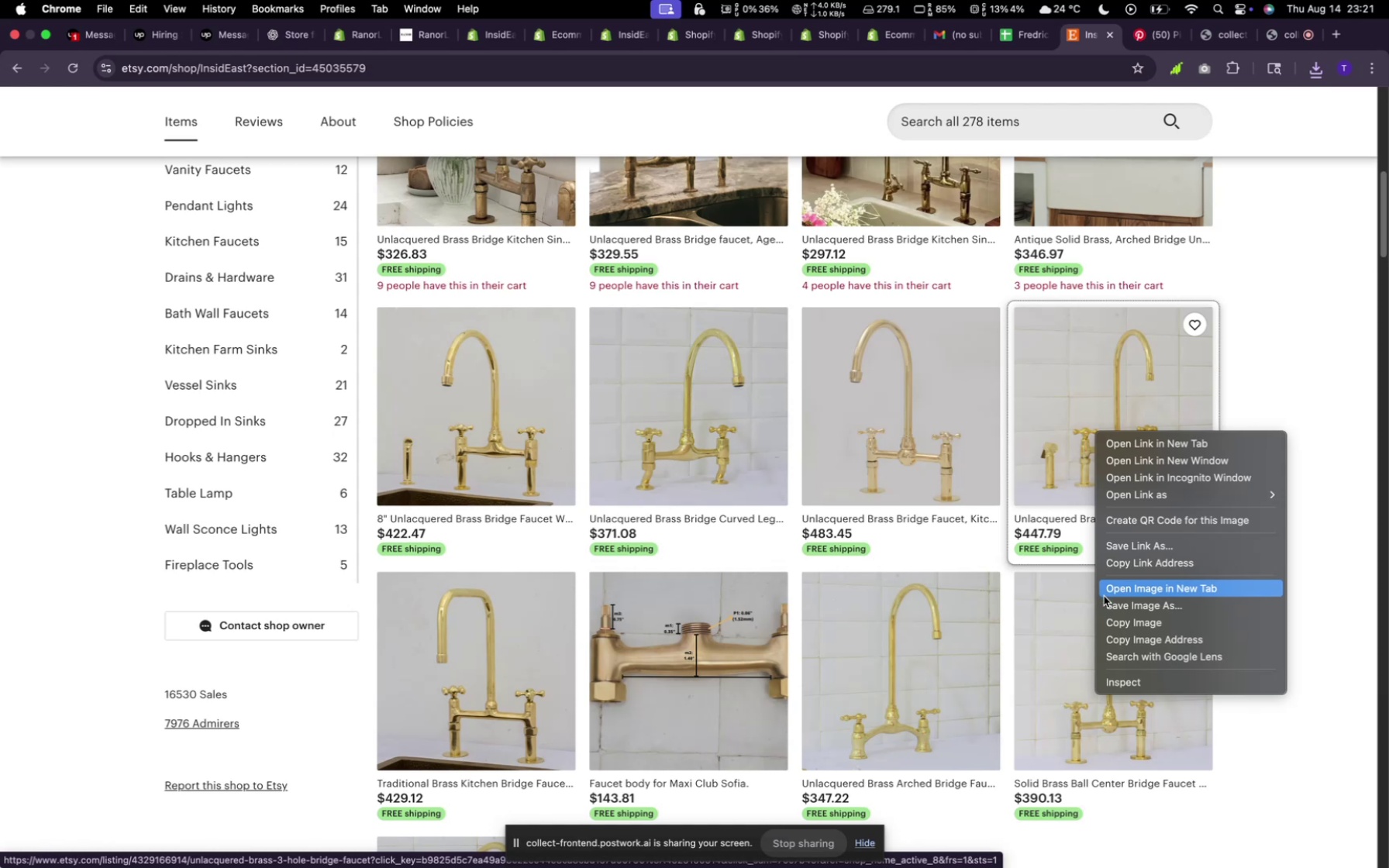 
left_click([1104, 597])
 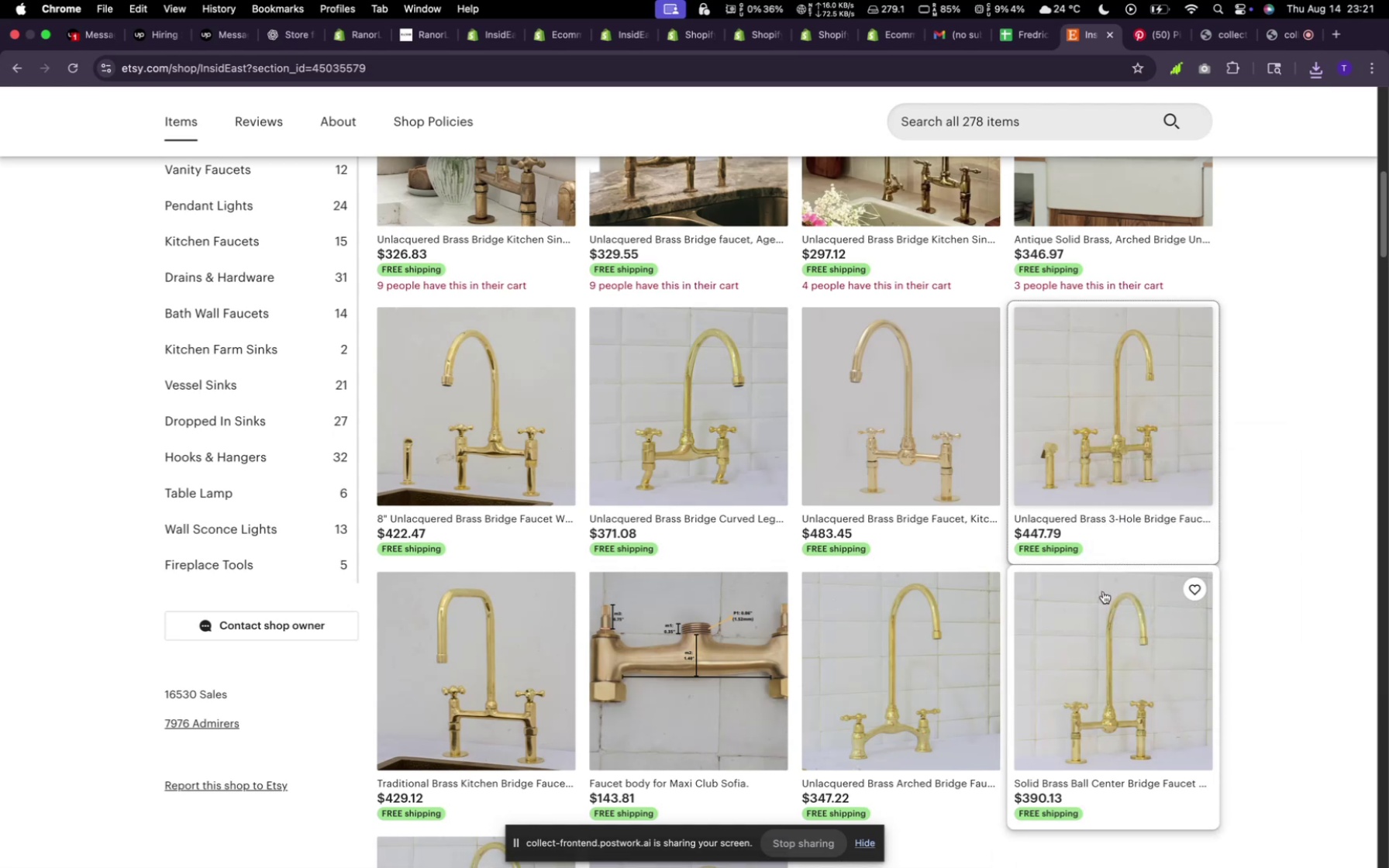 
mouse_move([1119, 569])
 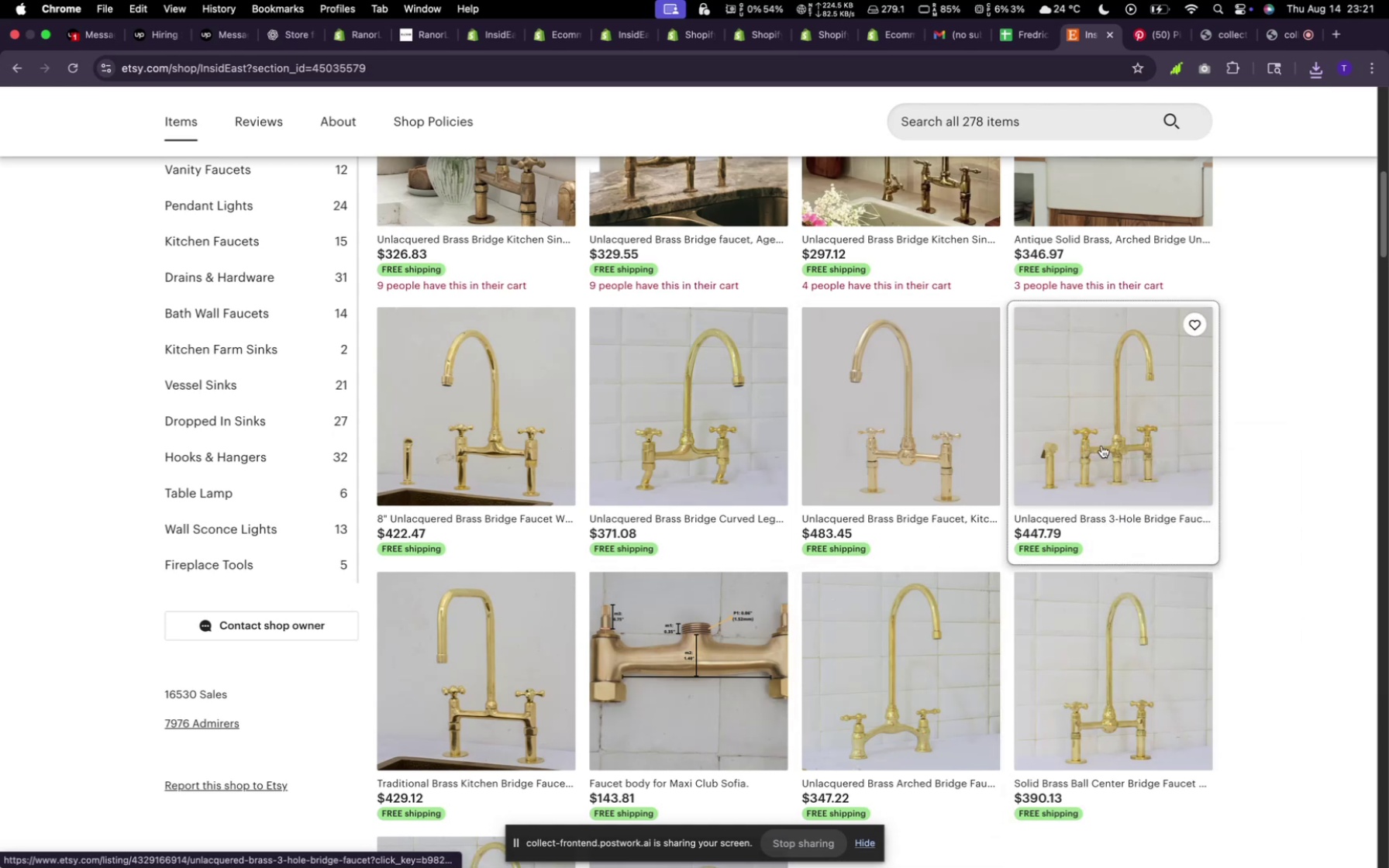 
right_click([1100, 447])
 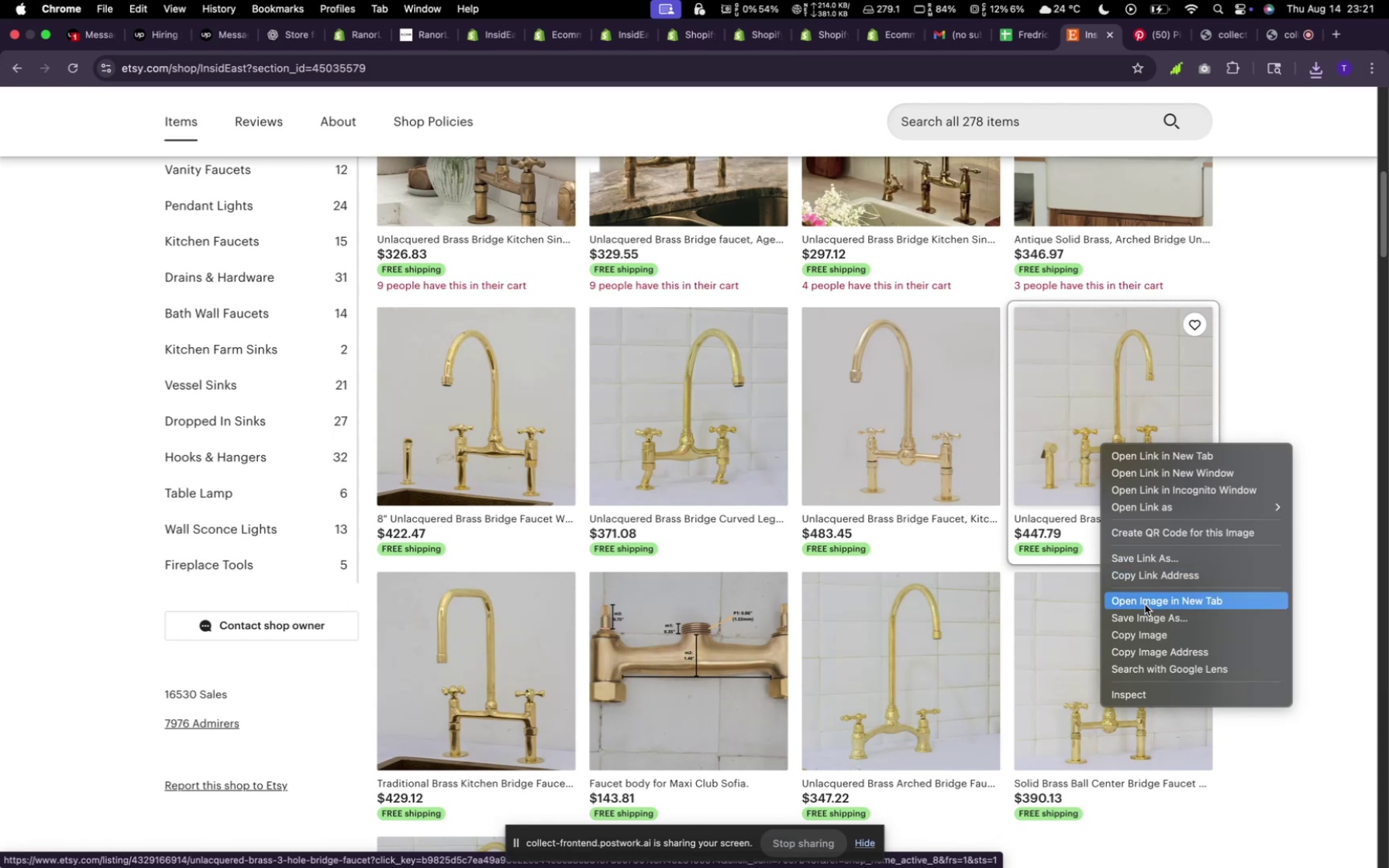 
left_click([1146, 615])
 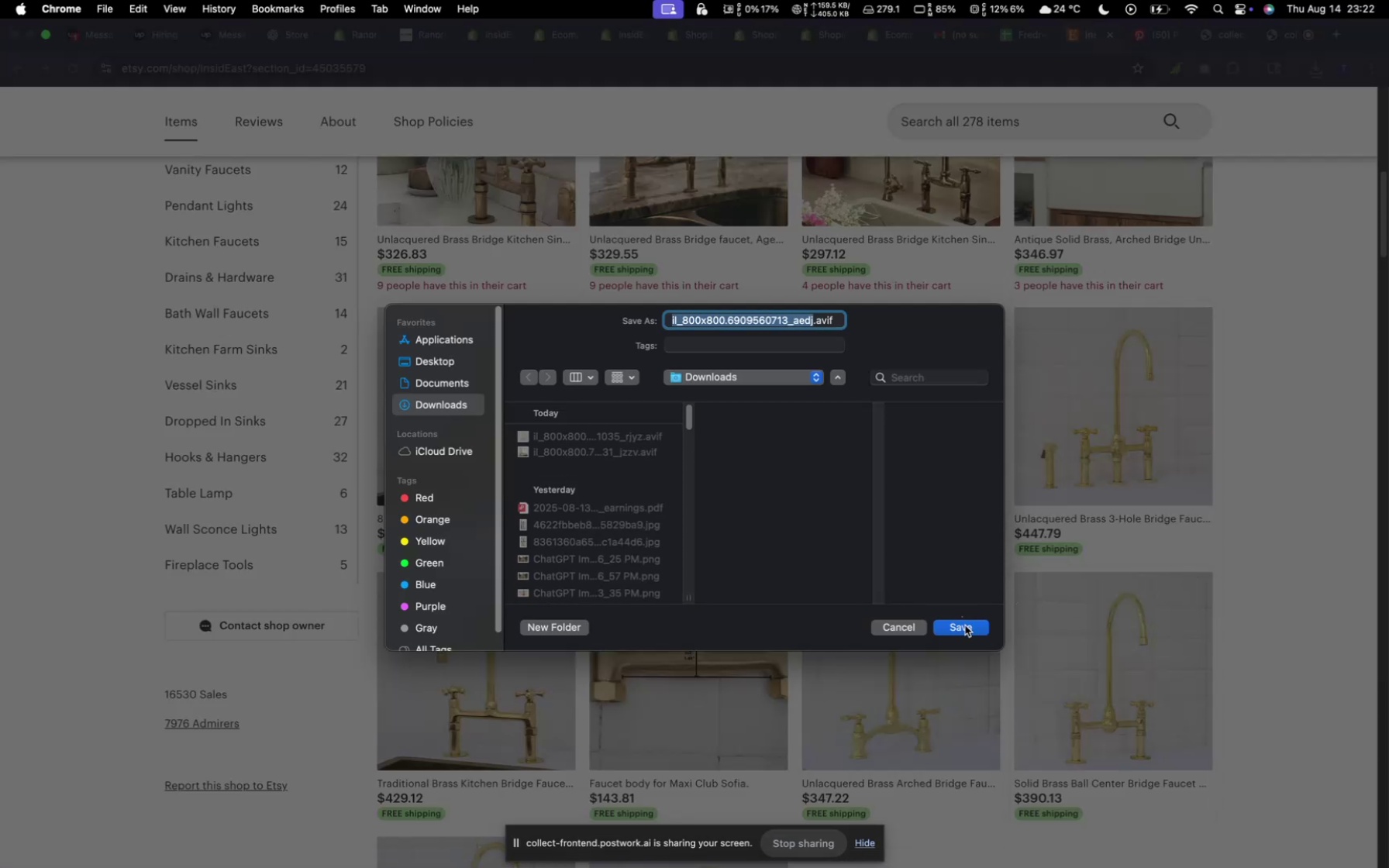 
scroll: coordinate [871, 429], scroll_direction: up, amount: 8.0
 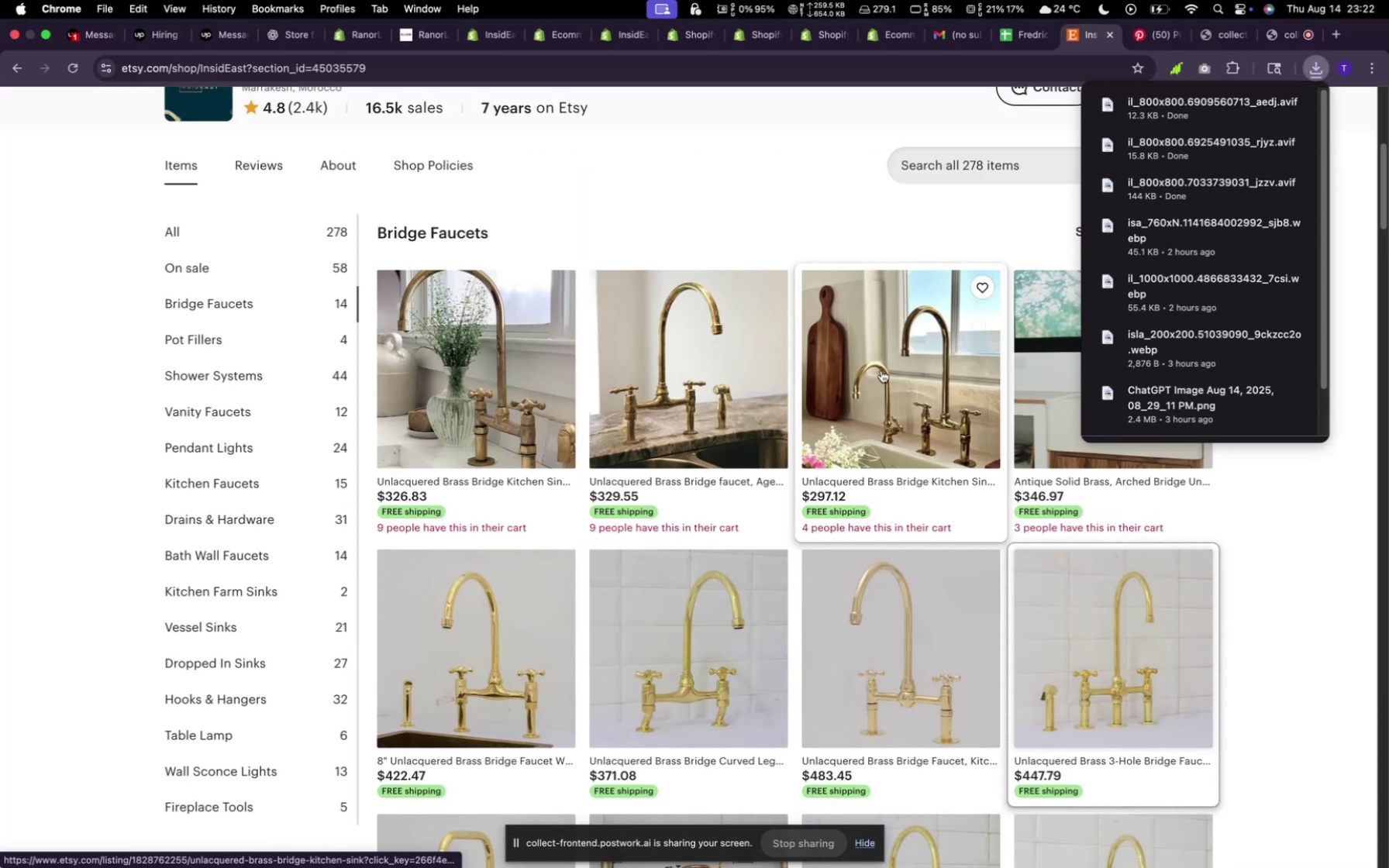 
right_click([881, 370])
 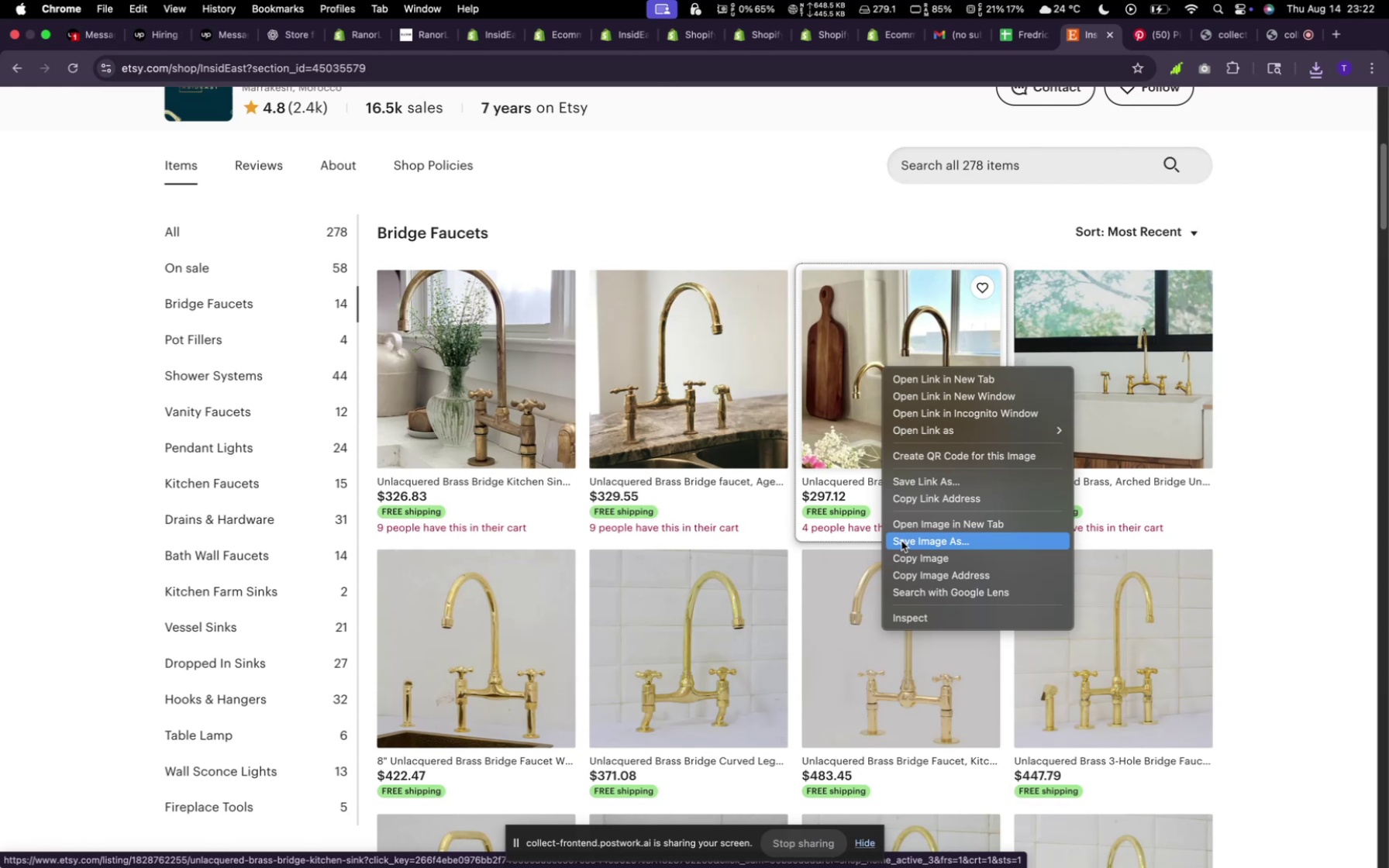 
left_click([901, 541])
 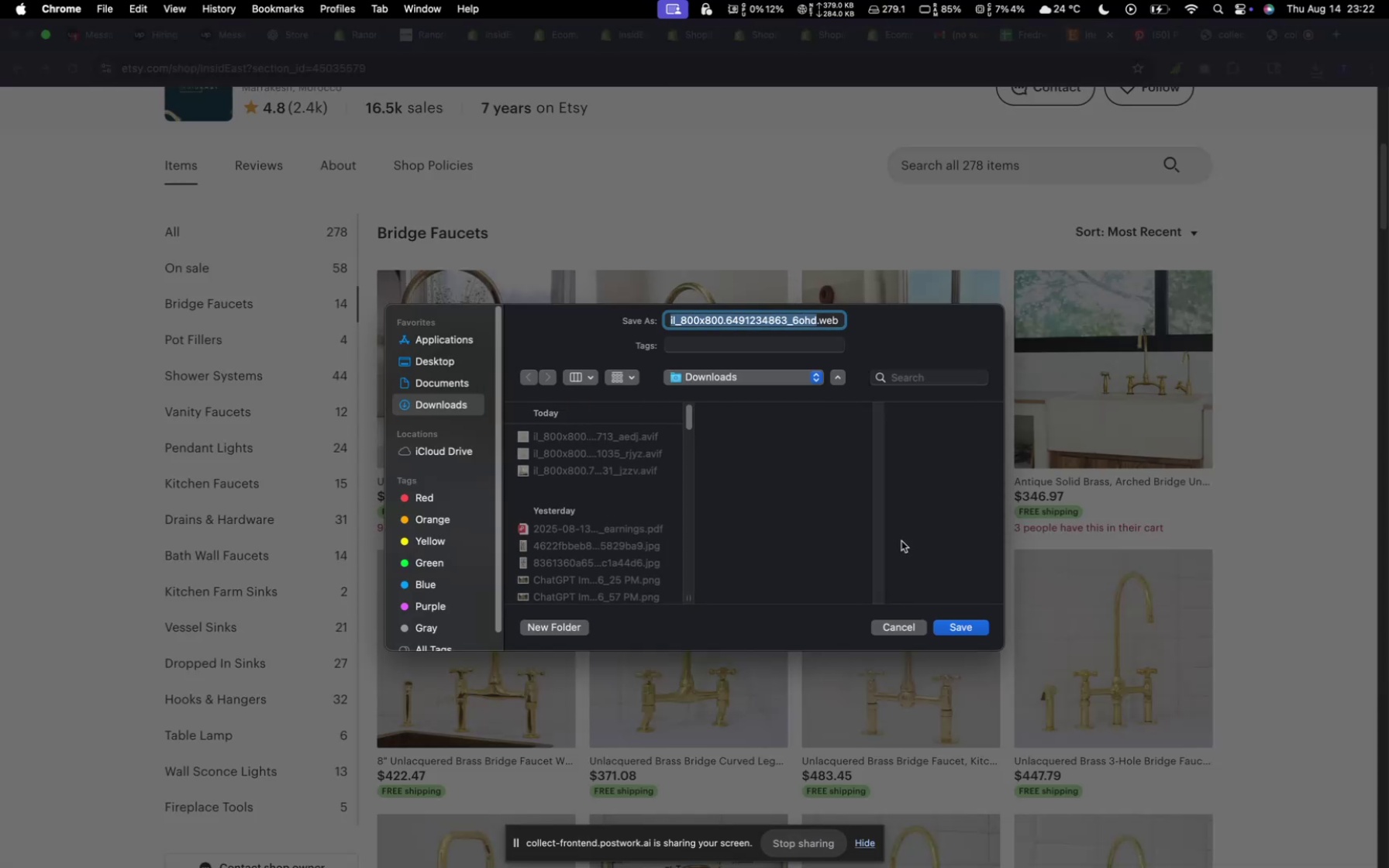 
left_click([971, 630])
 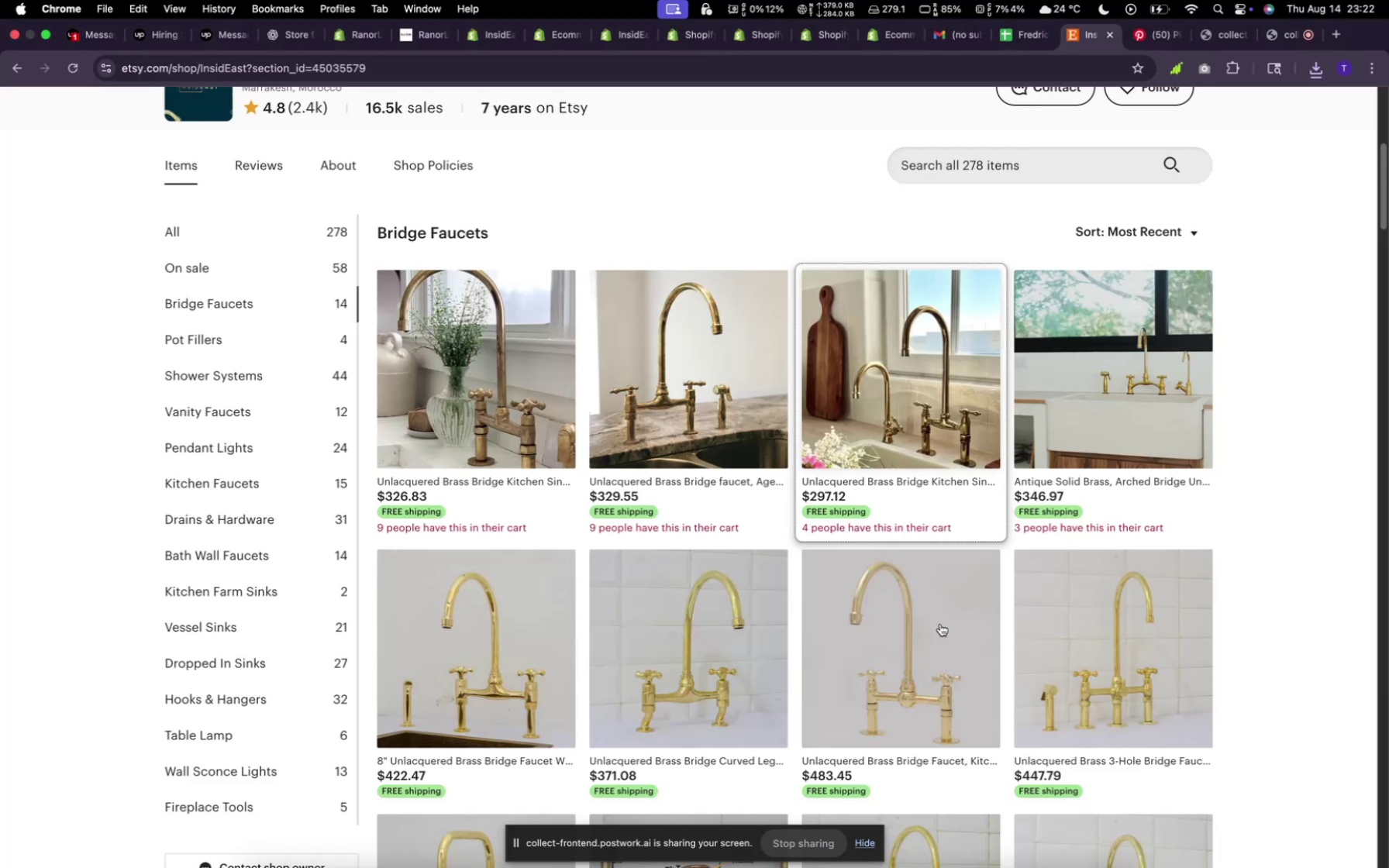 
scroll: coordinate [810, 528], scroll_direction: down, amount: 18.0
 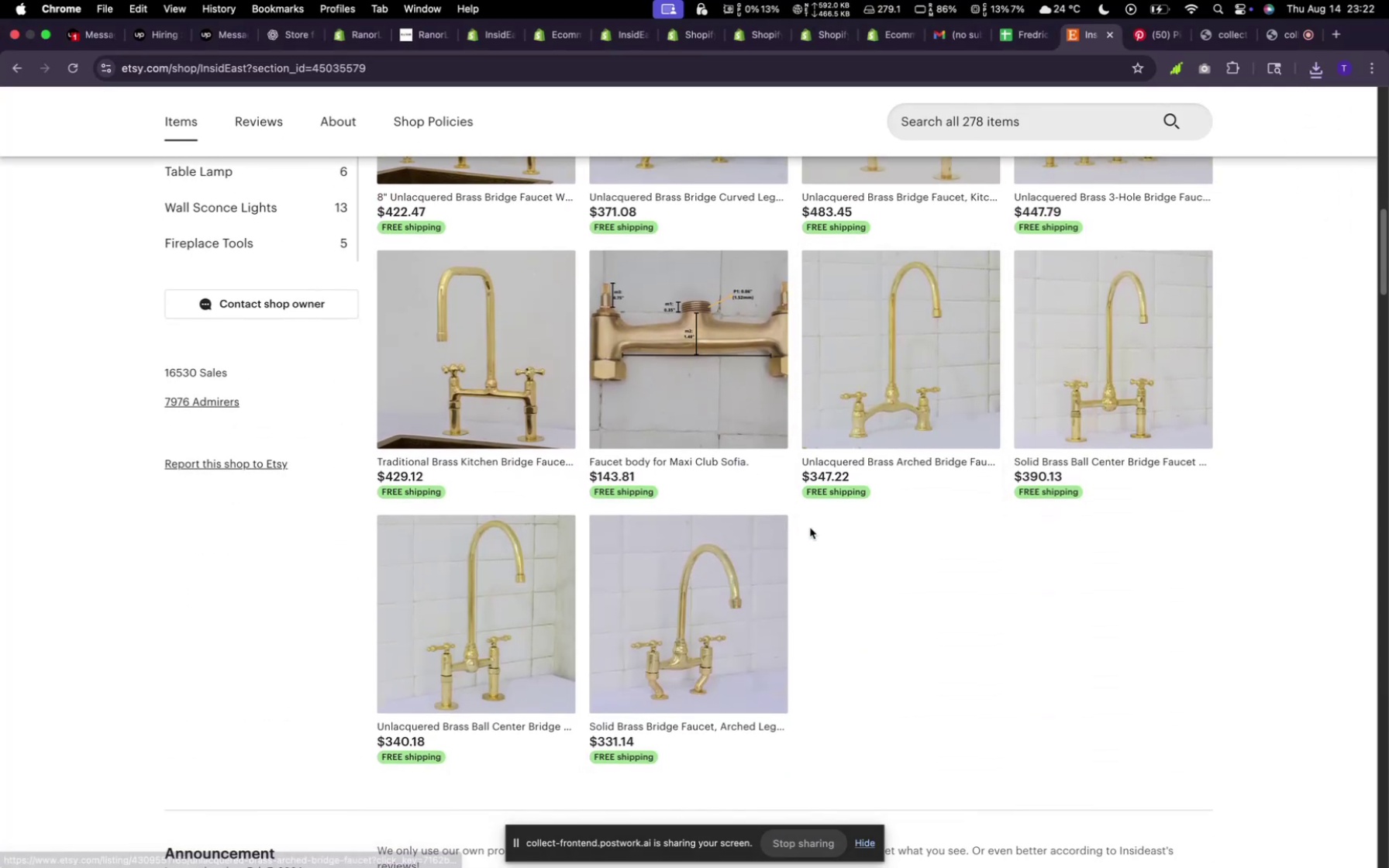 
scroll: coordinate [810, 528], scroll_direction: up, amount: 9.0
 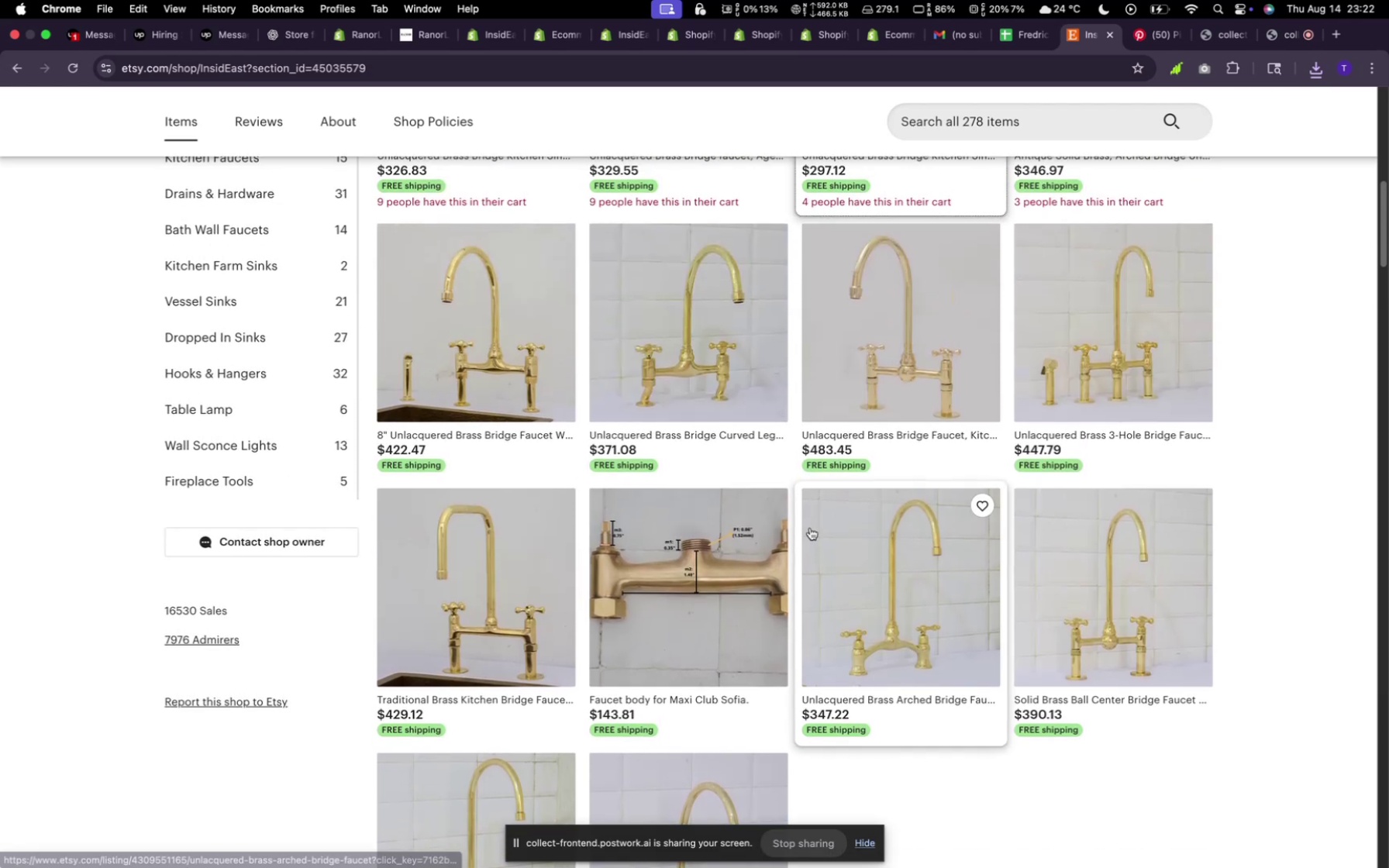 
scroll: coordinate [810, 528], scroll_direction: down, amount: 7.0
 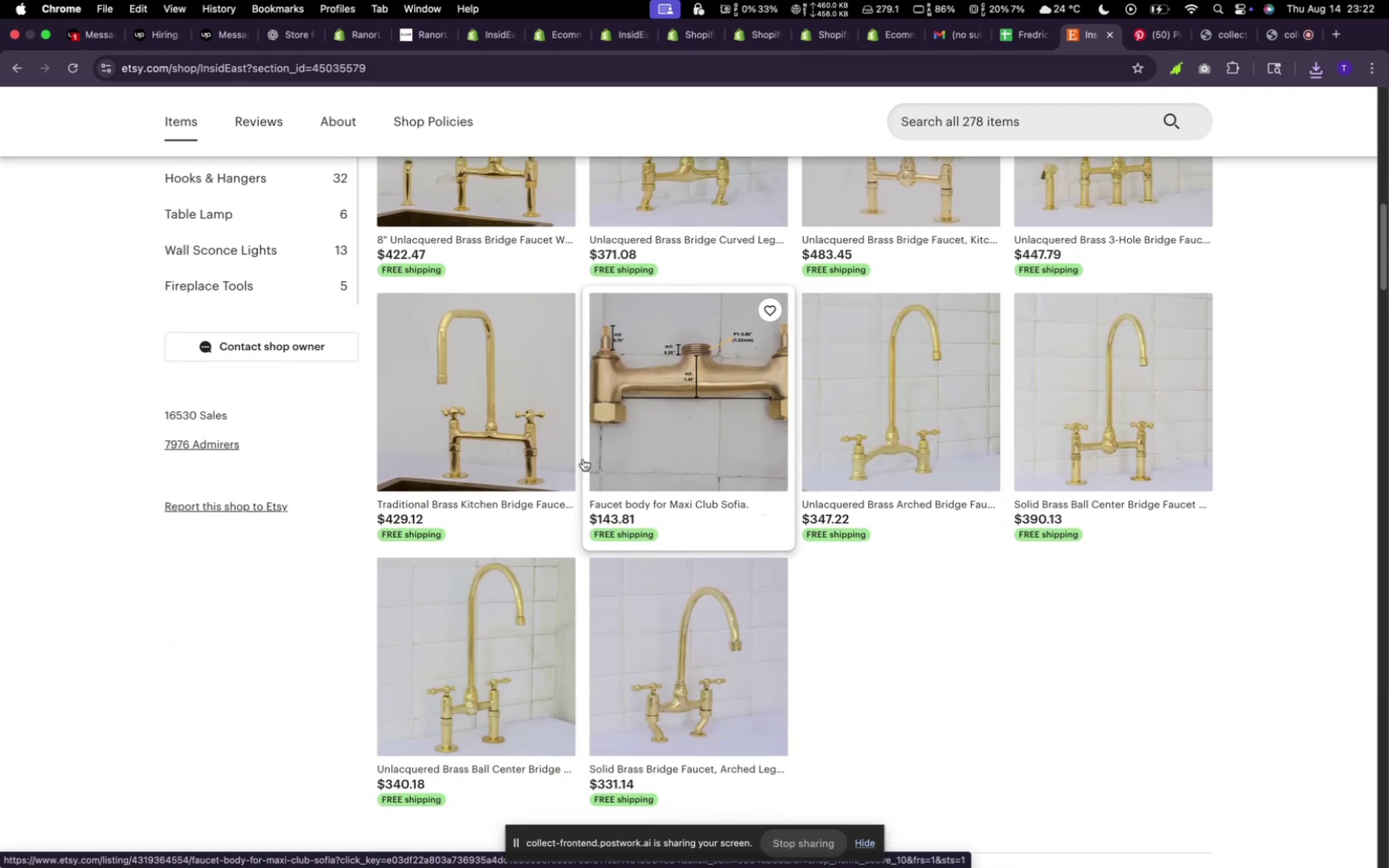 
right_click([450, 388])
 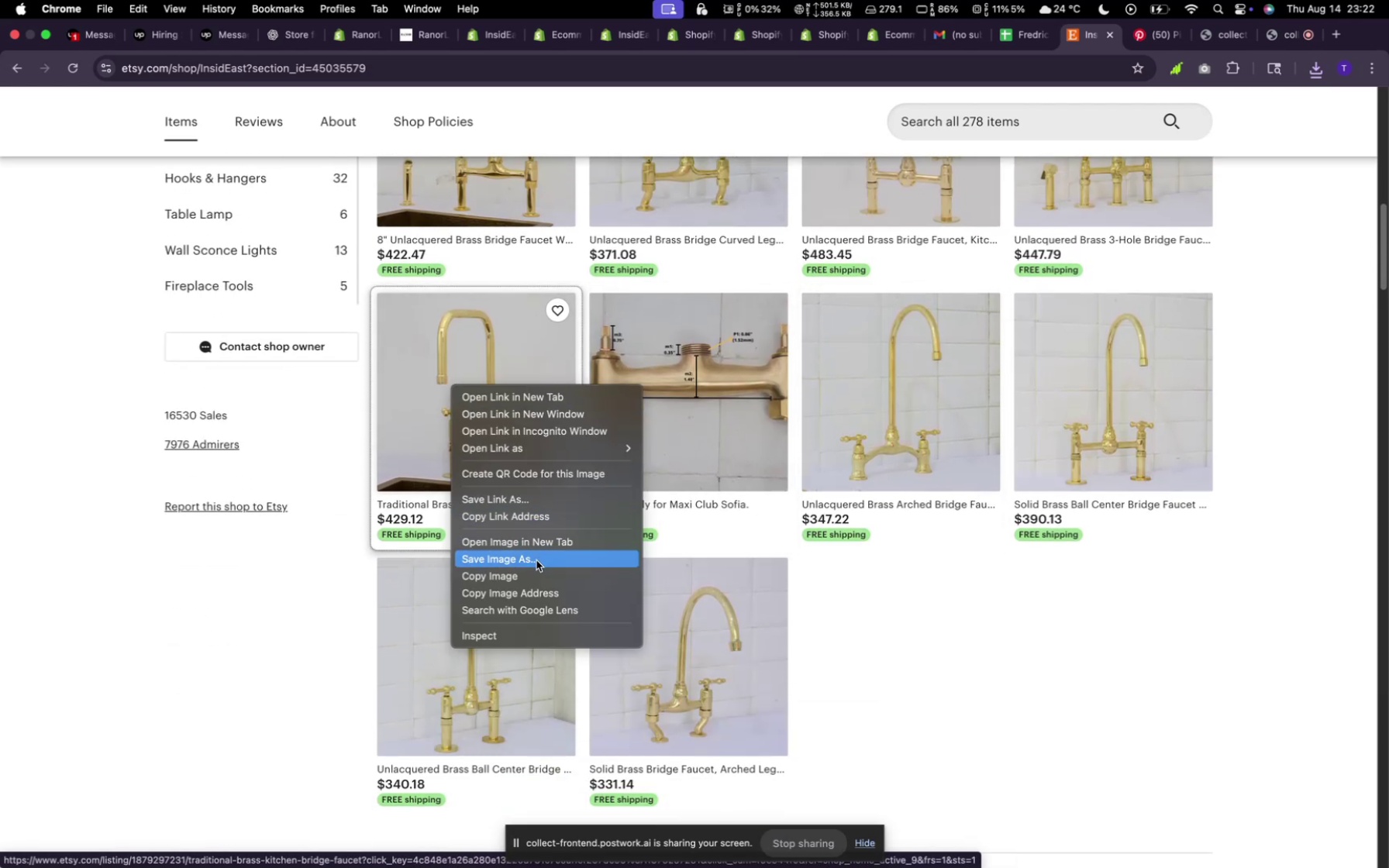 
left_click([536, 562])
 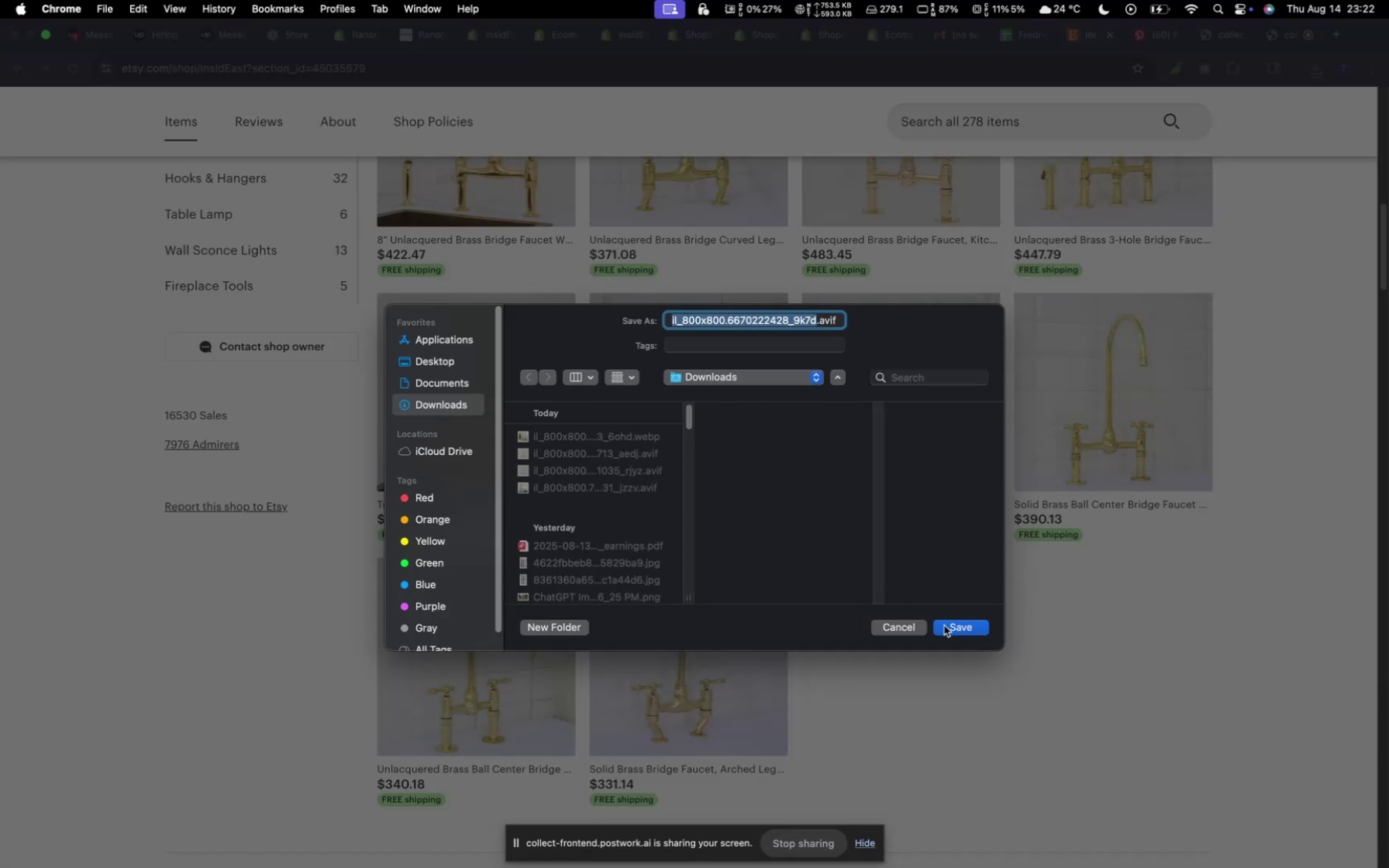 
scroll: coordinate [888, 515], scroll_direction: up, amount: 17.0
 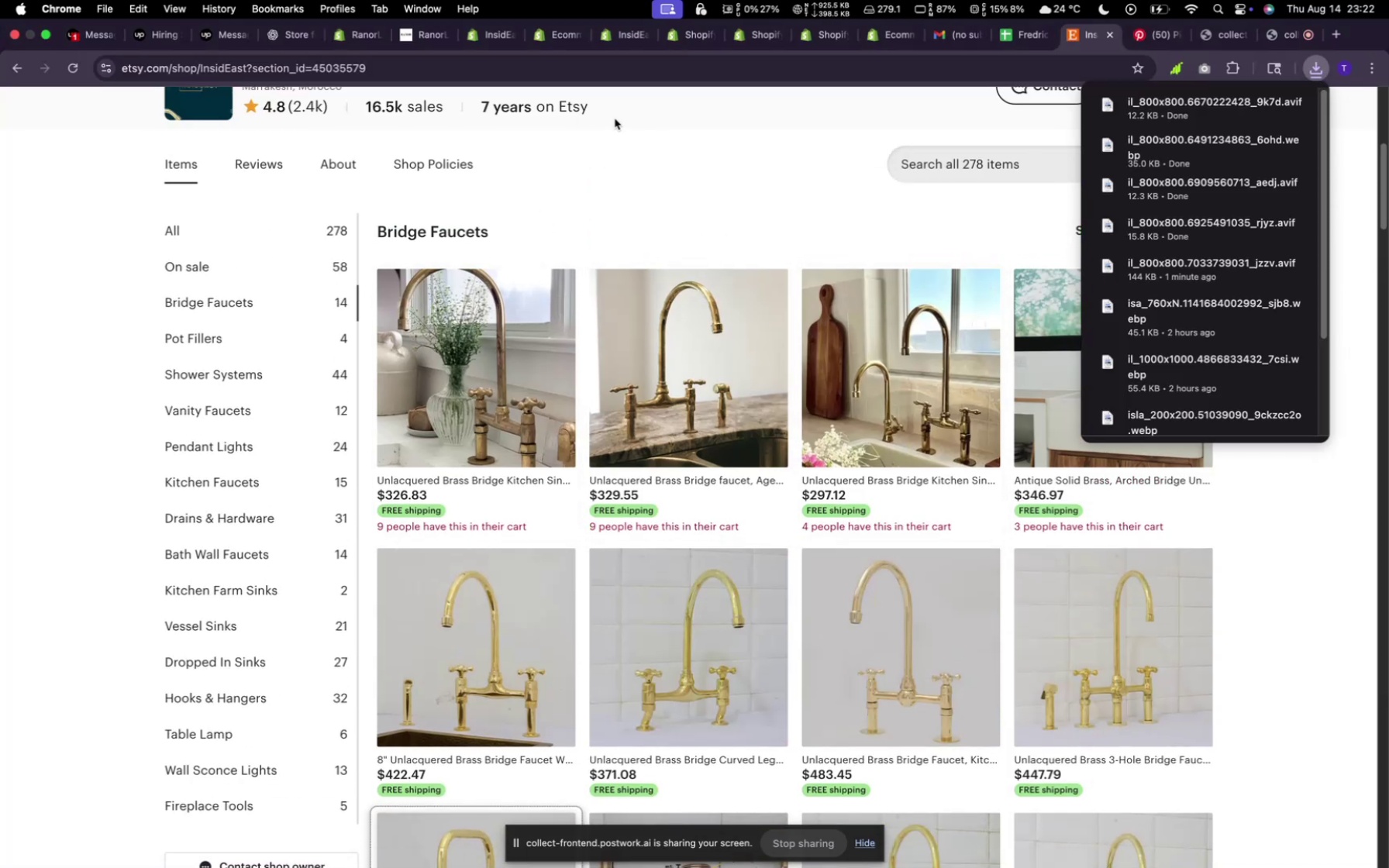 
left_click([629, 37])
 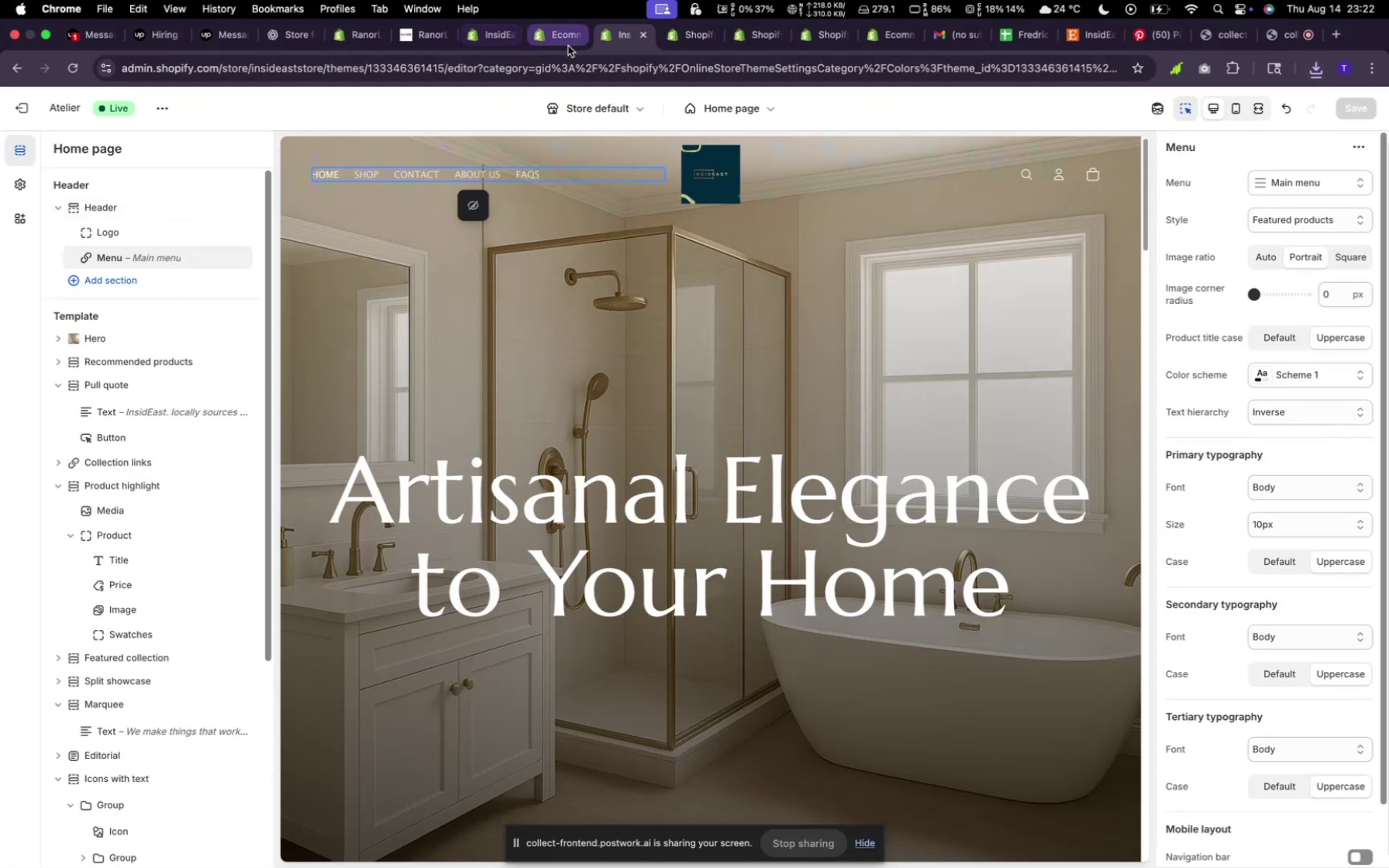 
left_click([560, 40])
 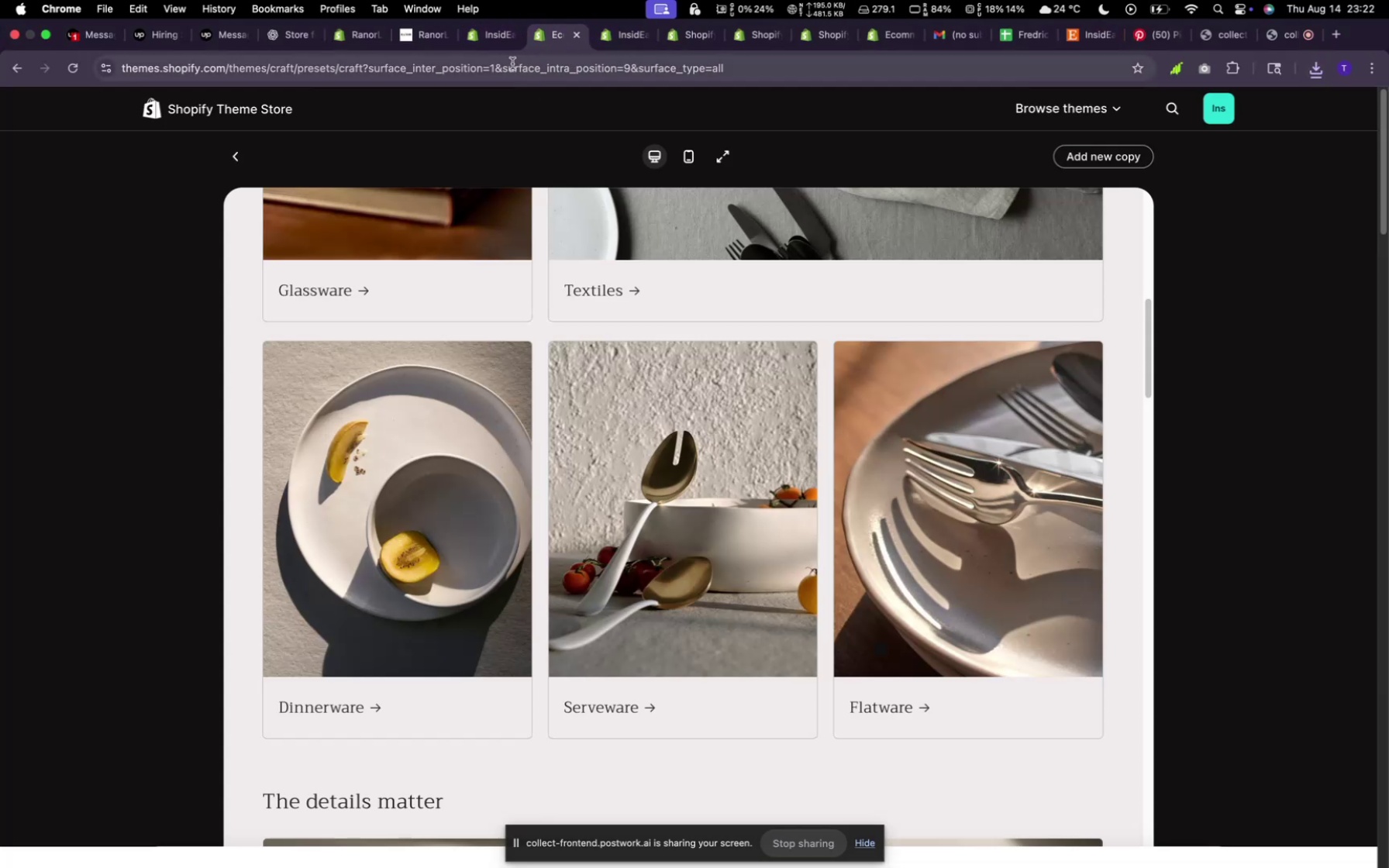 
scroll: coordinate [538, 334], scroll_direction: up, amount: 24.0
 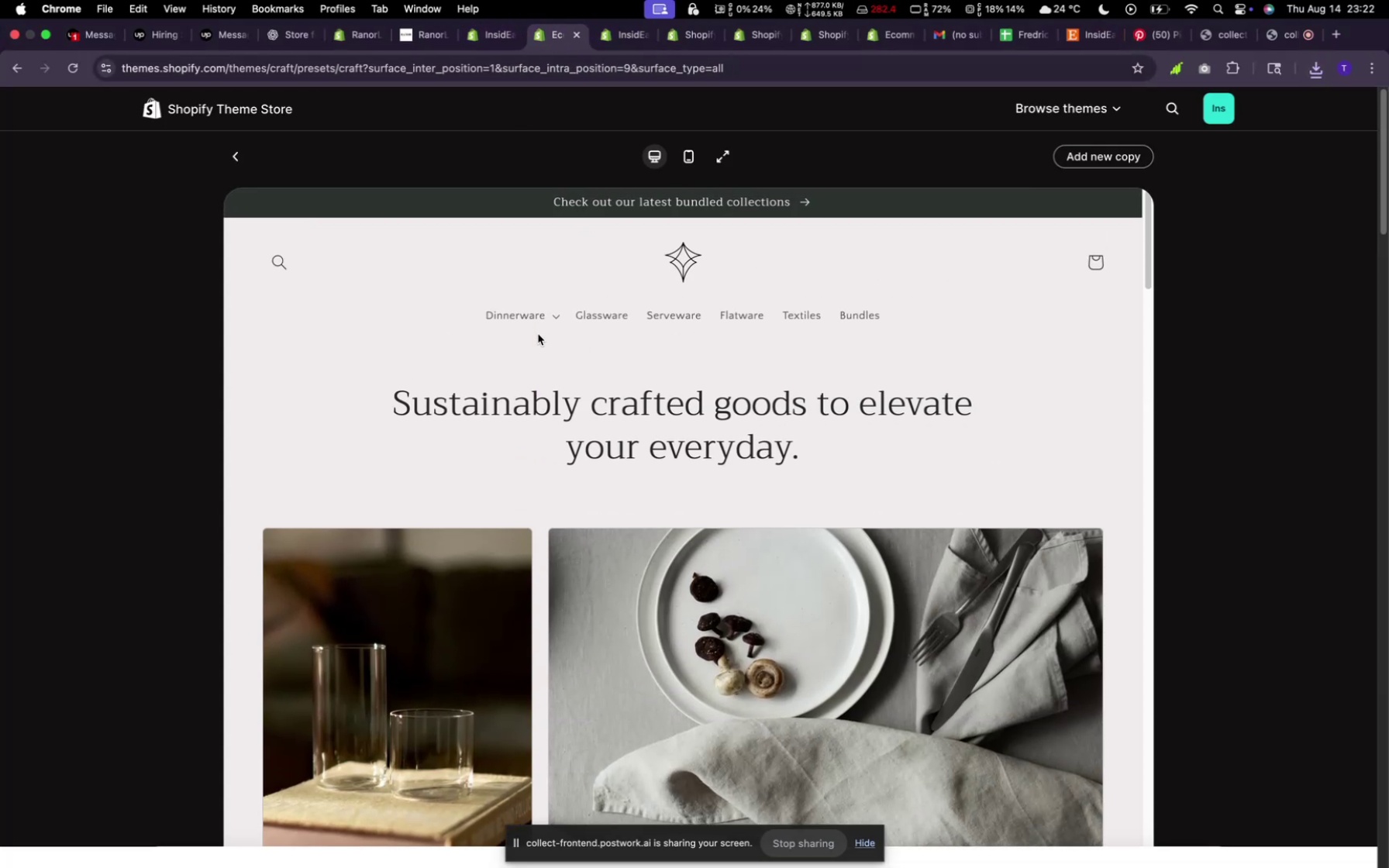 
scroll: coordinate [538, 334], scroll_direction: down, amount: 2.0
 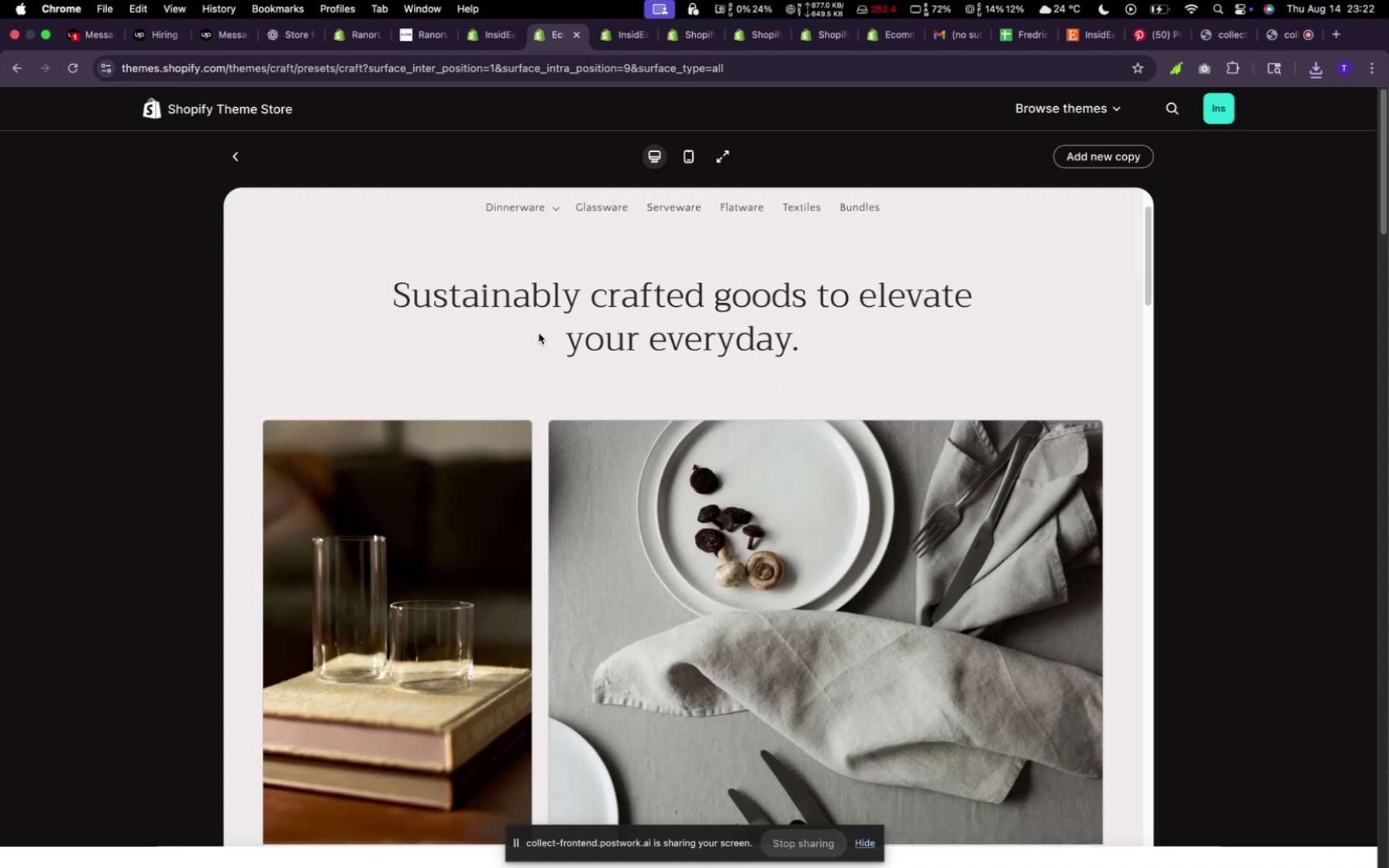 
scroll: coordinate [535, 336], scroll_direction: up, amount: 4.0
 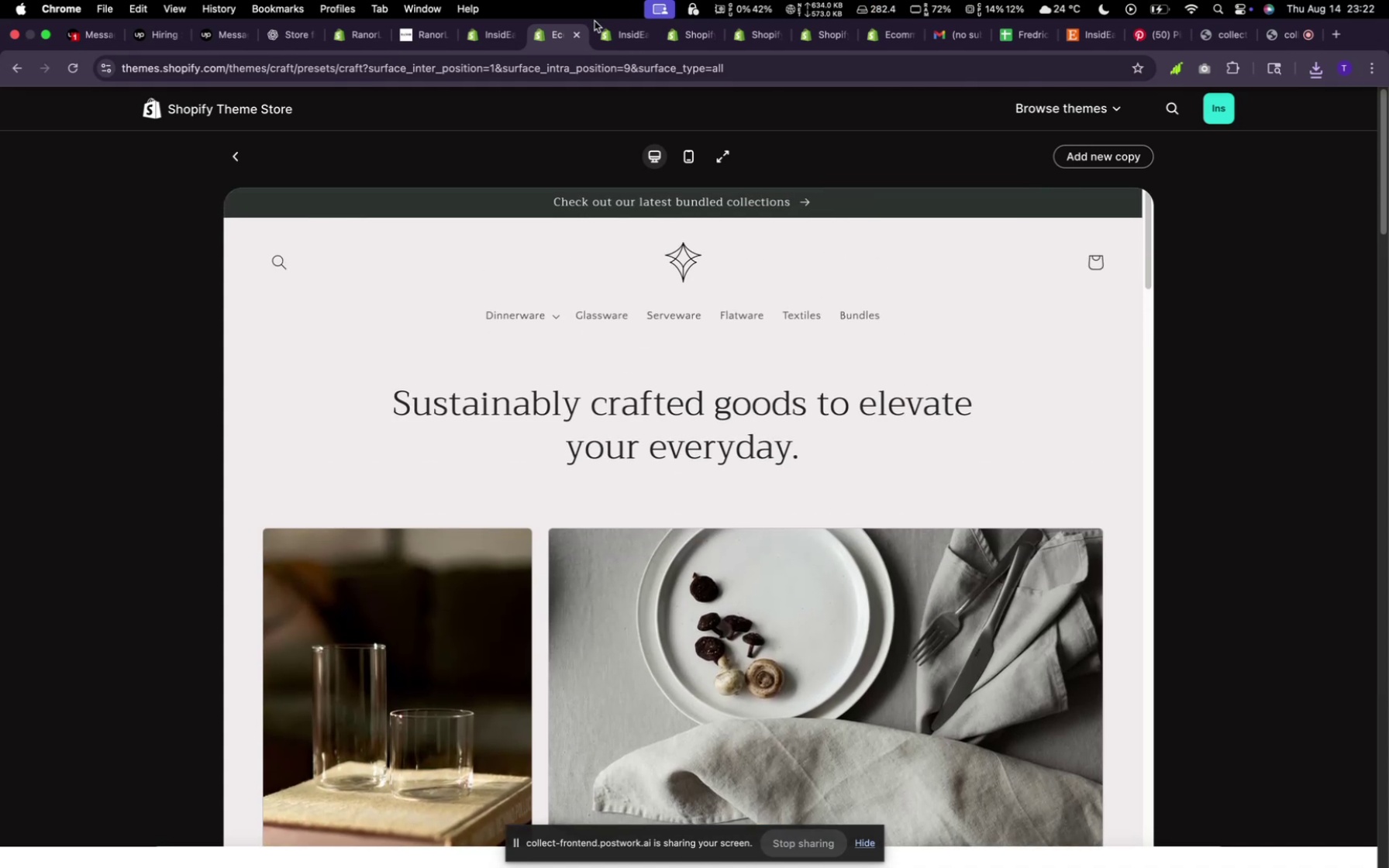 
mouse_move([554, 50])
 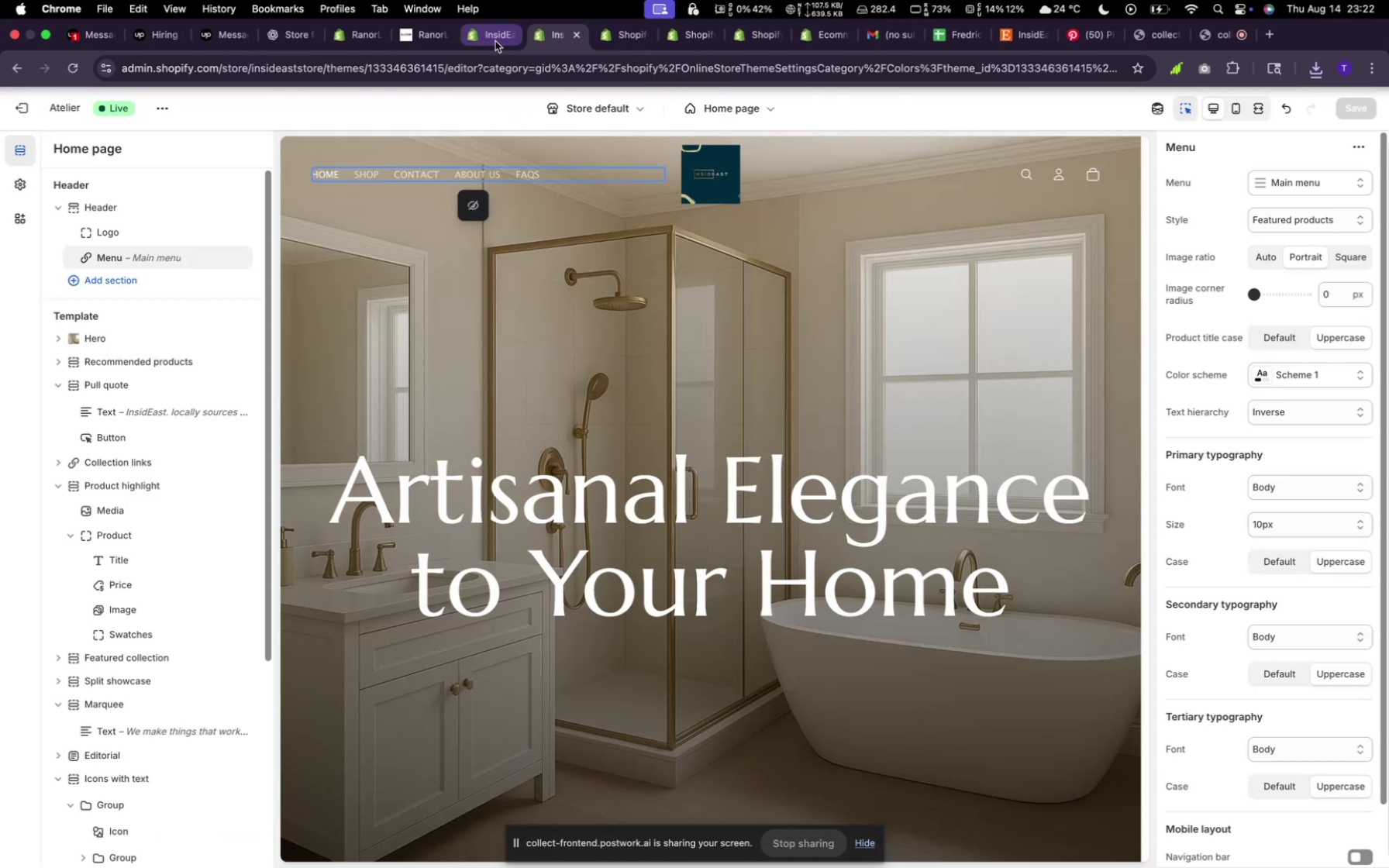 
left_click([495, 41])
 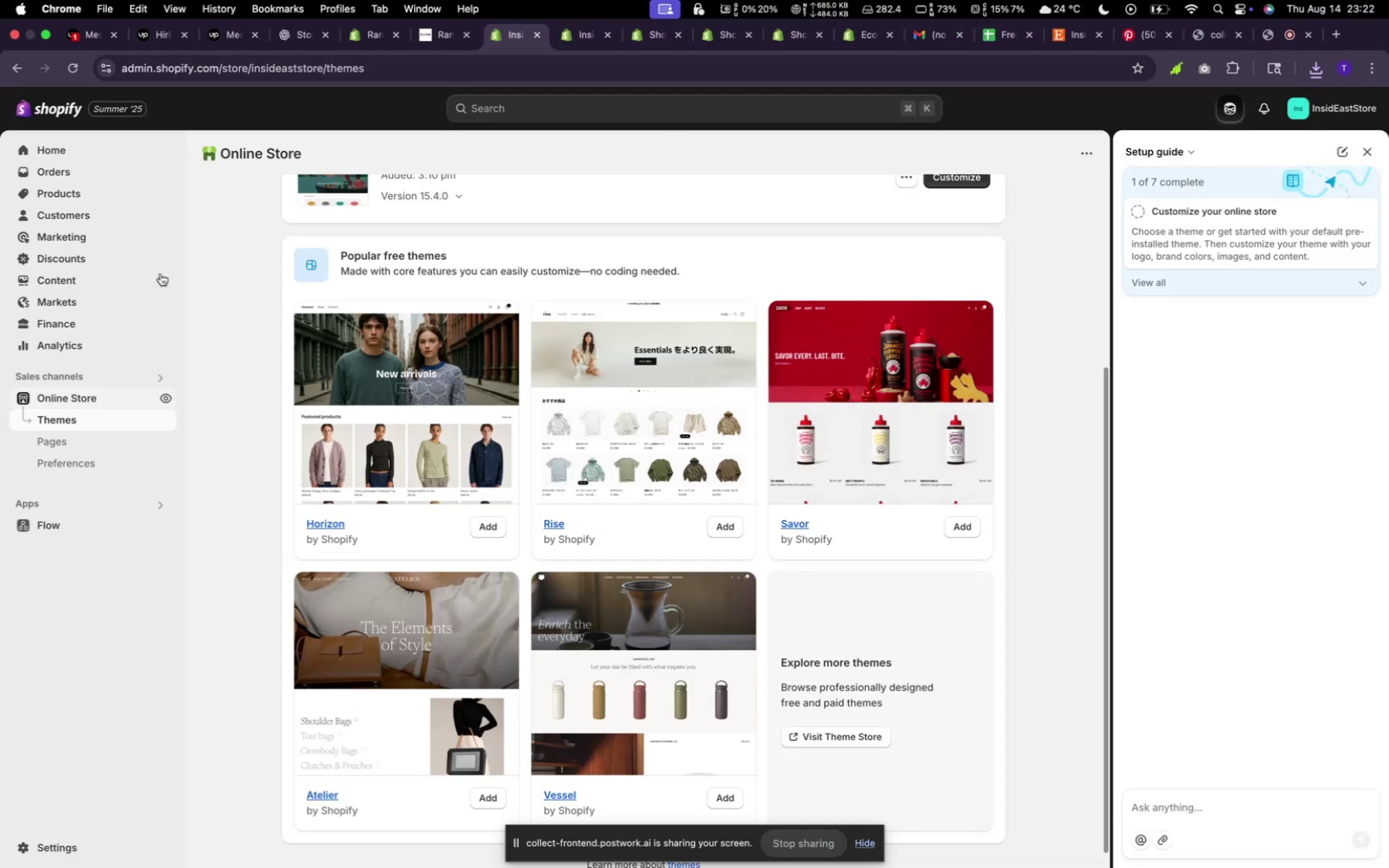 
left_click([109, 192])
 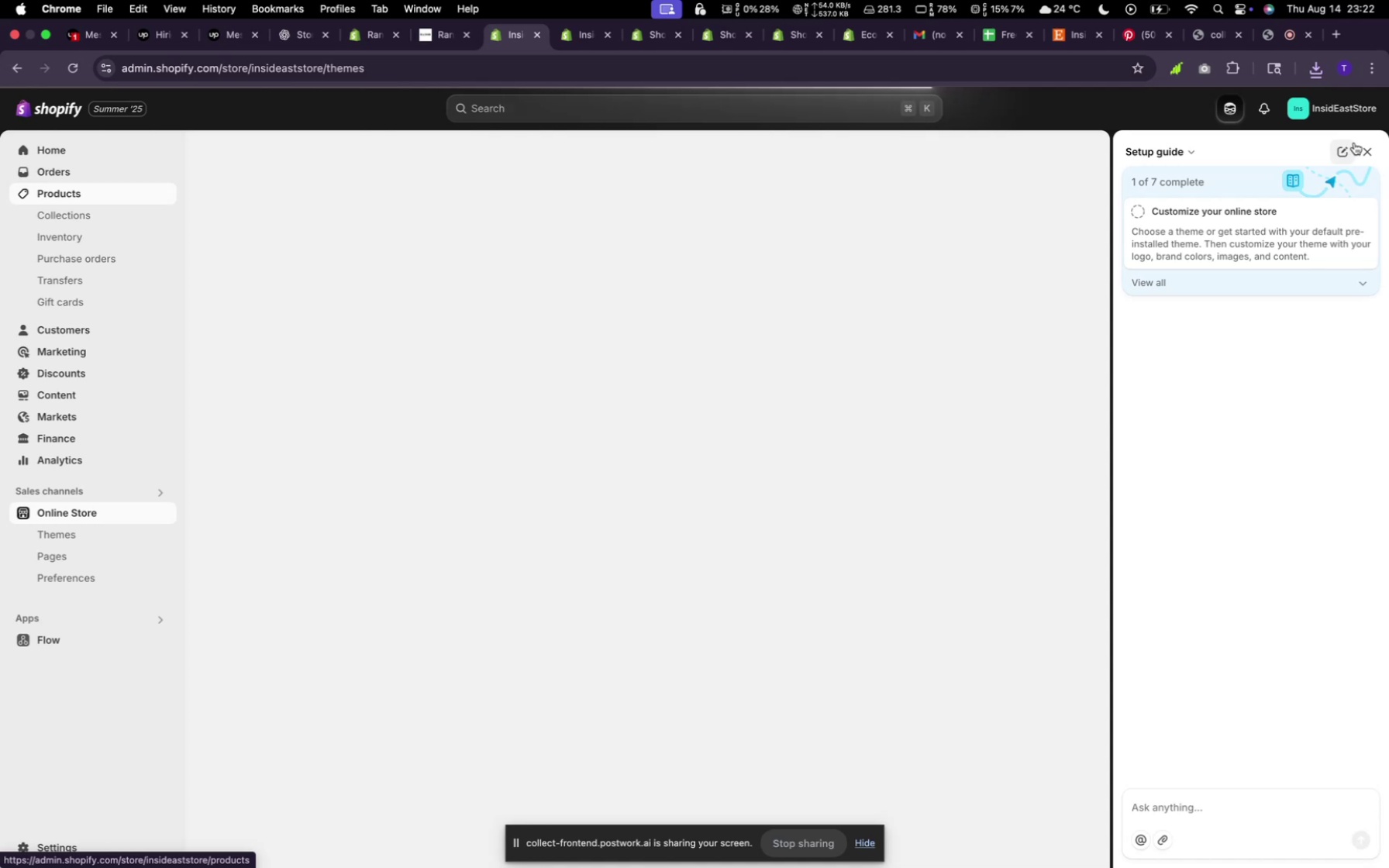 
left_click([1369, 148])
 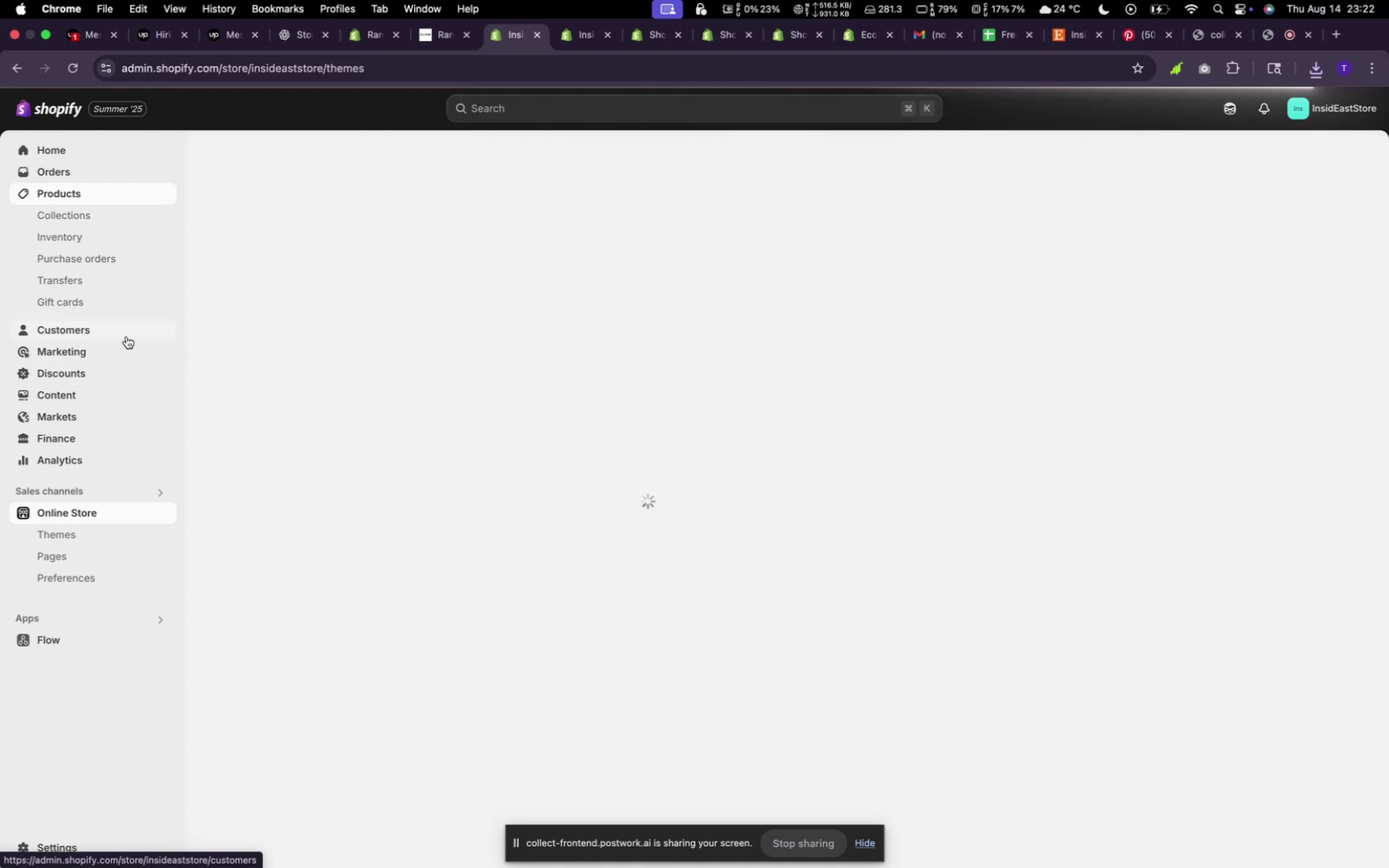 
mouse_move([89, 243])
 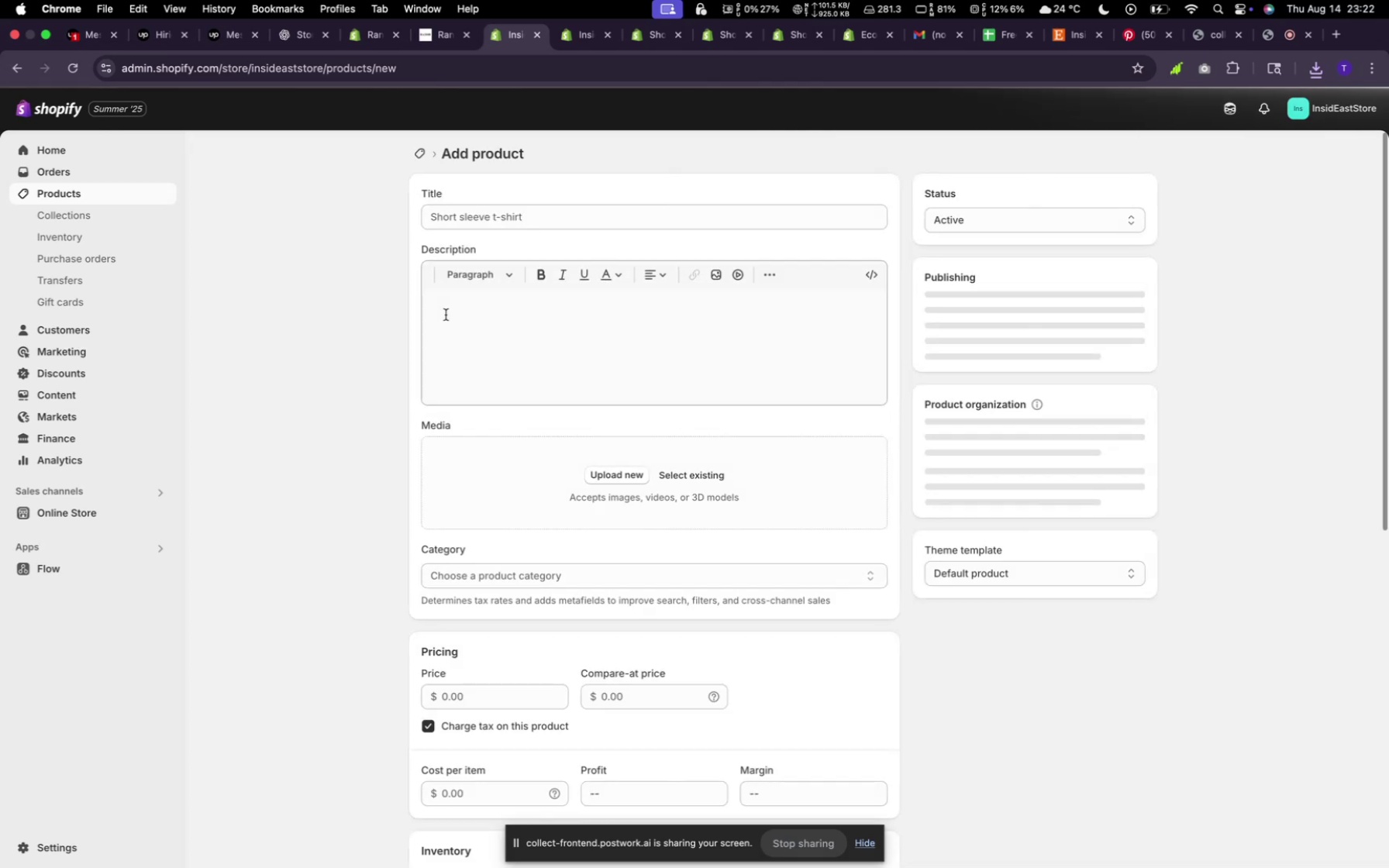 
wait(7.34)
 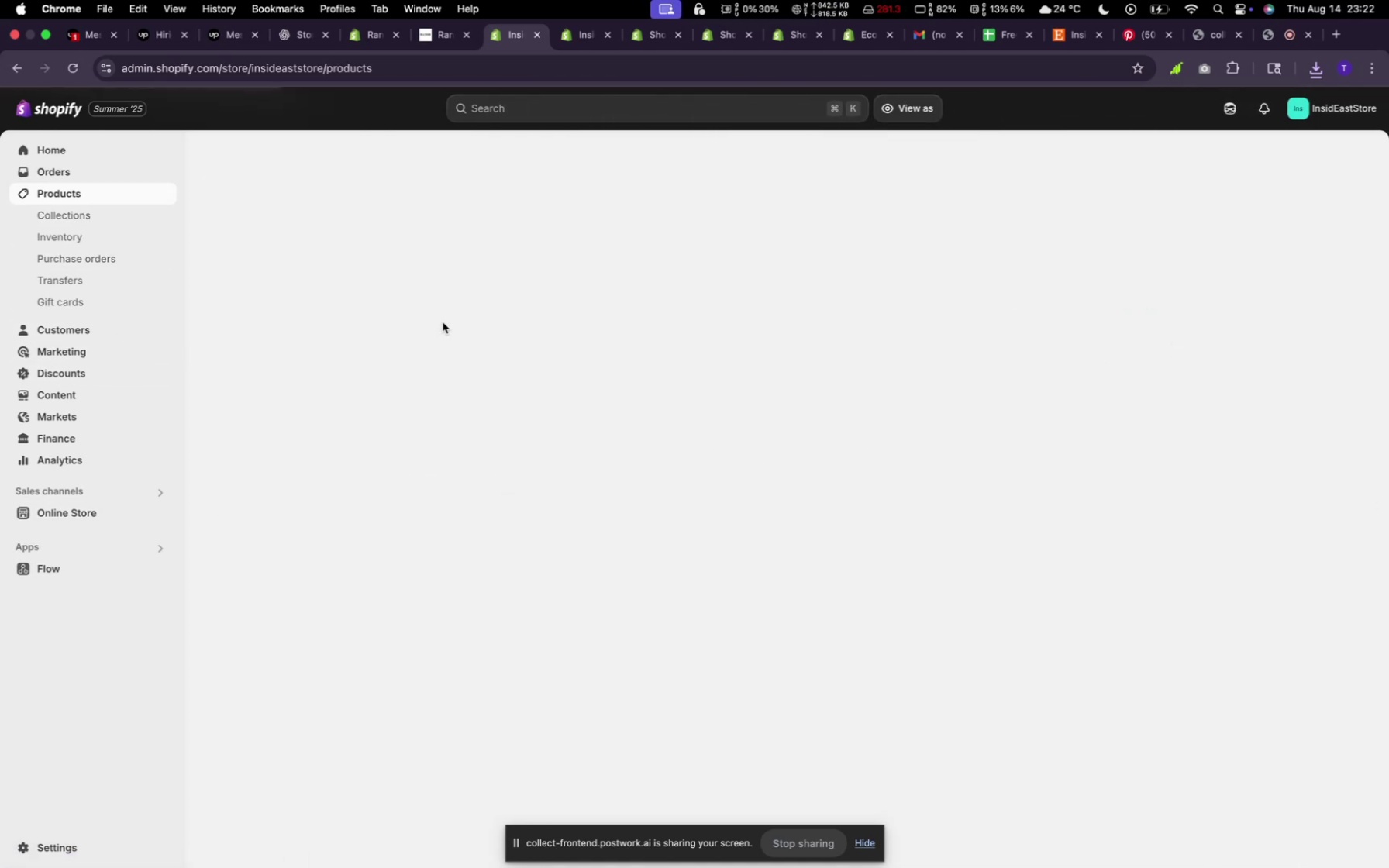 
left_click([692, 479])
 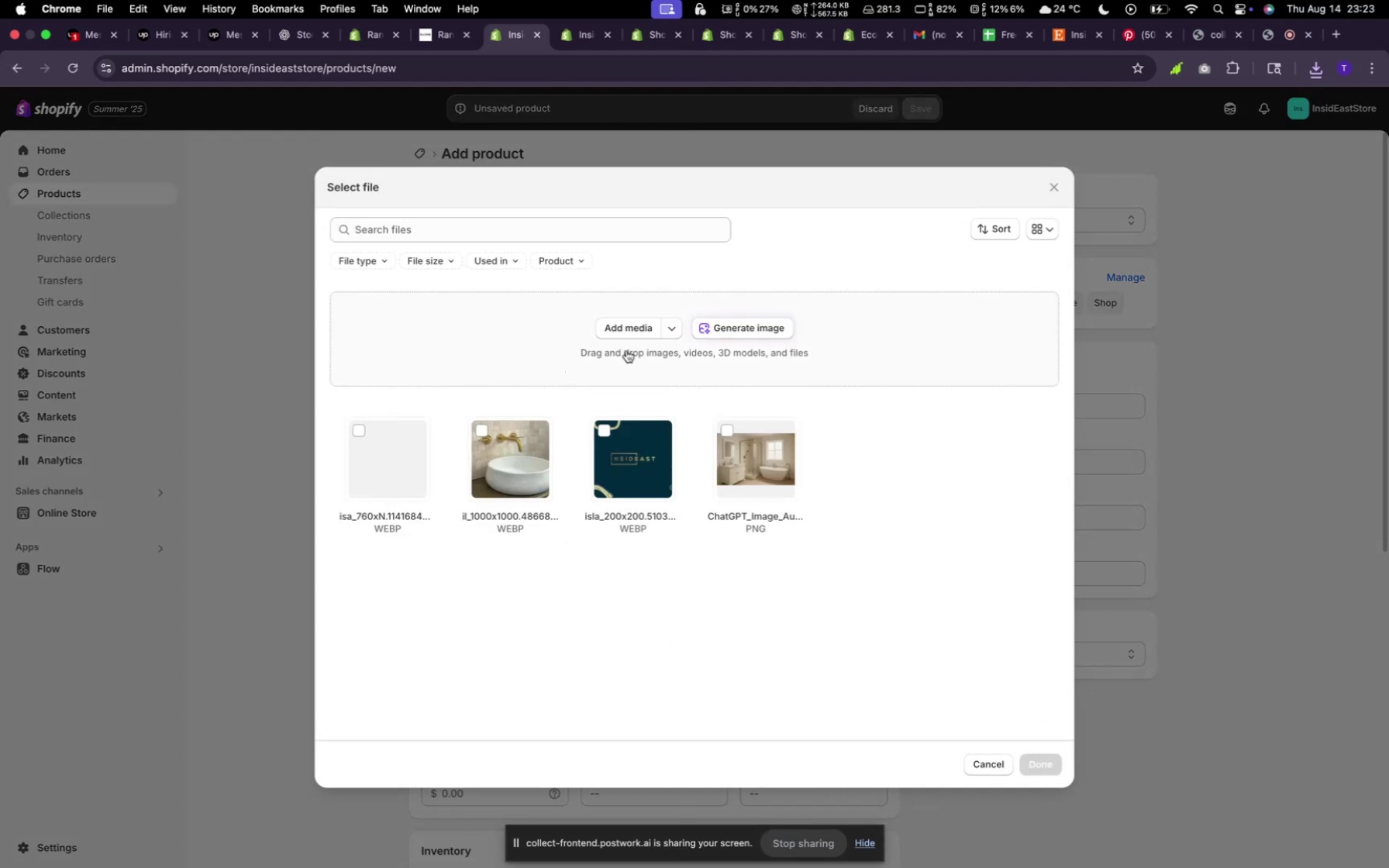 
left_click([619, 332])
 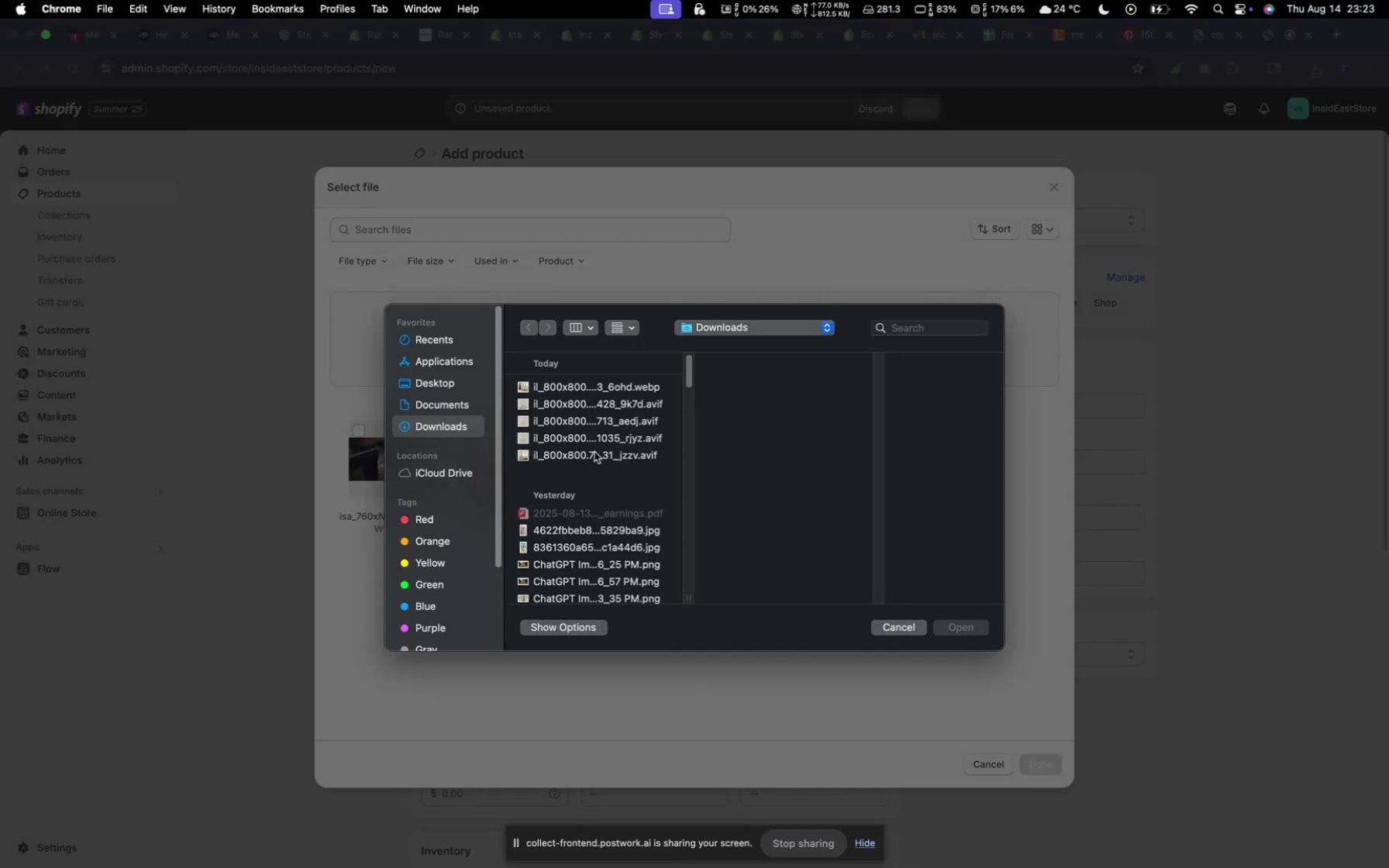 
left_click([588, 456])
 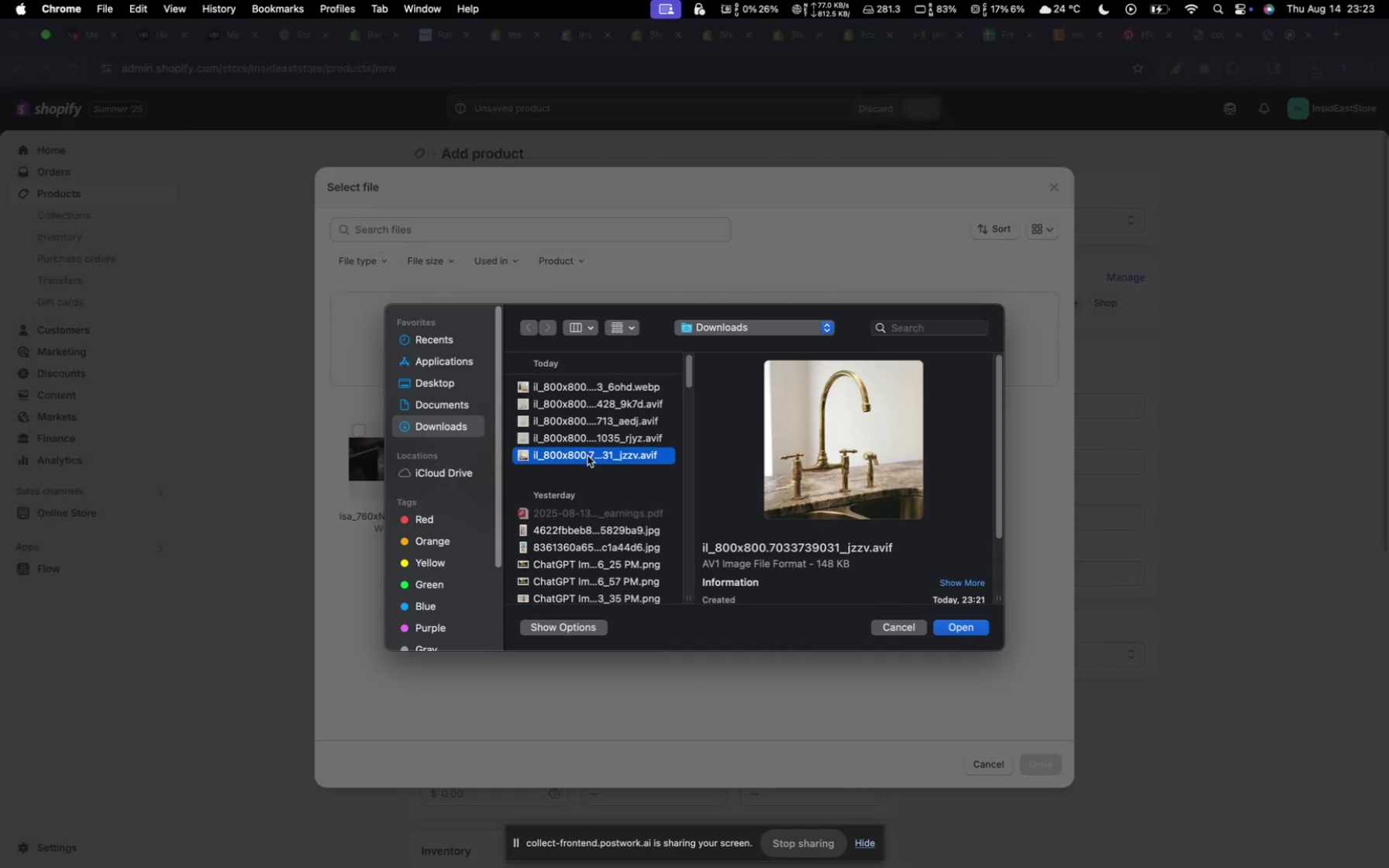 
hold_key(key=ShiftLeft, duration=0.59)
 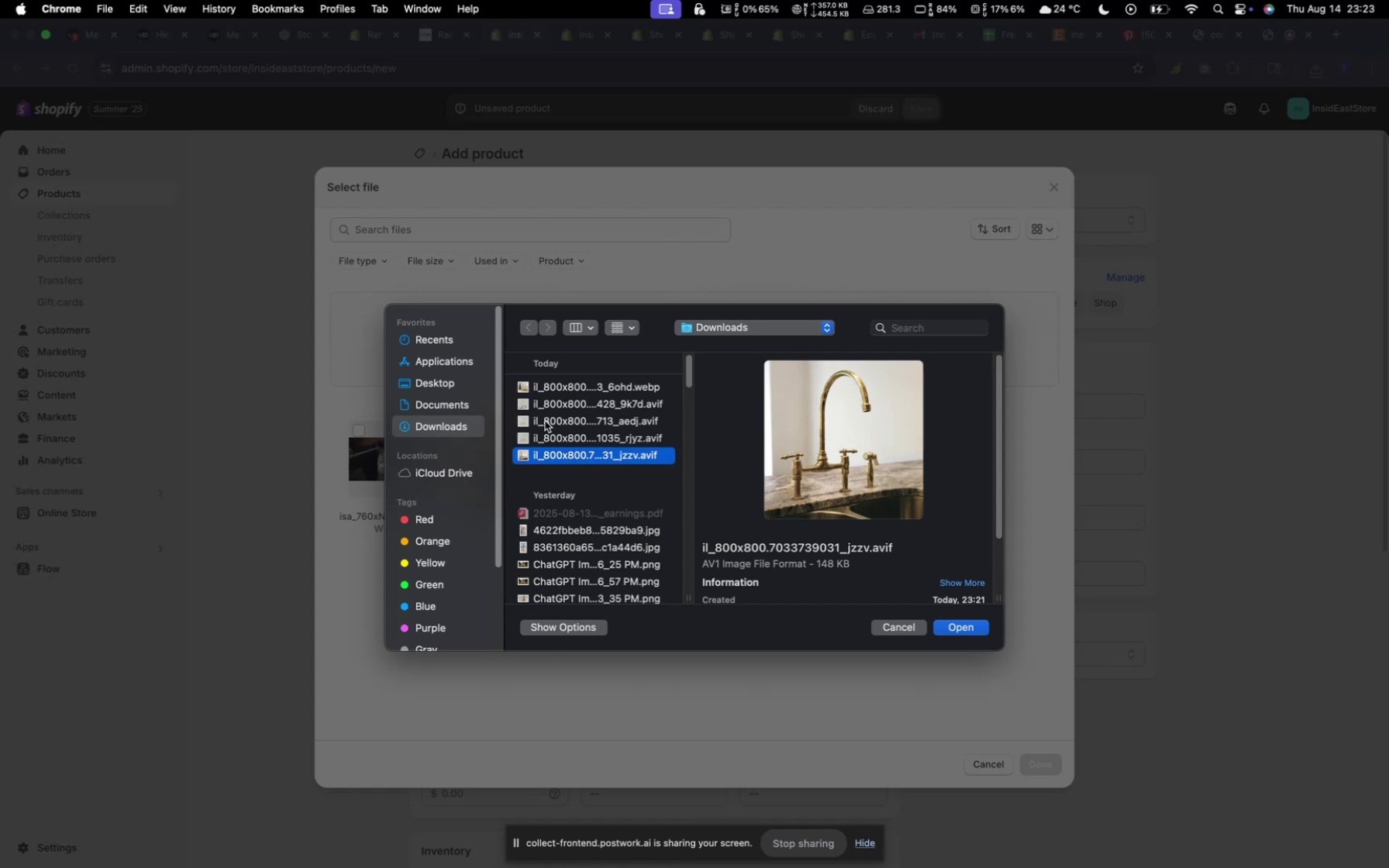 
hold_key(key=ShiftLeft, duration=1.09)
left_click([546, 379])
 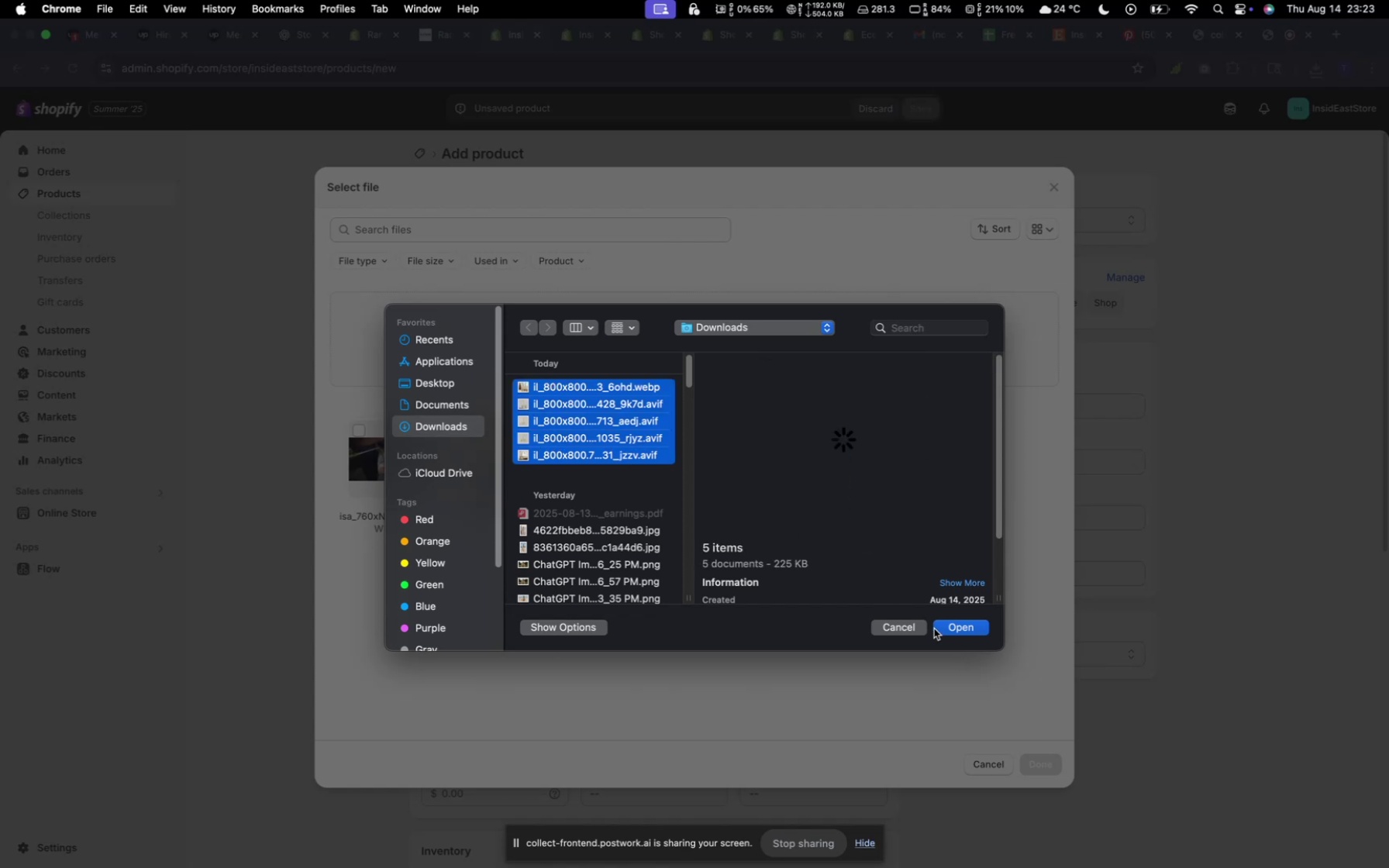 
left_click([937, 628])
 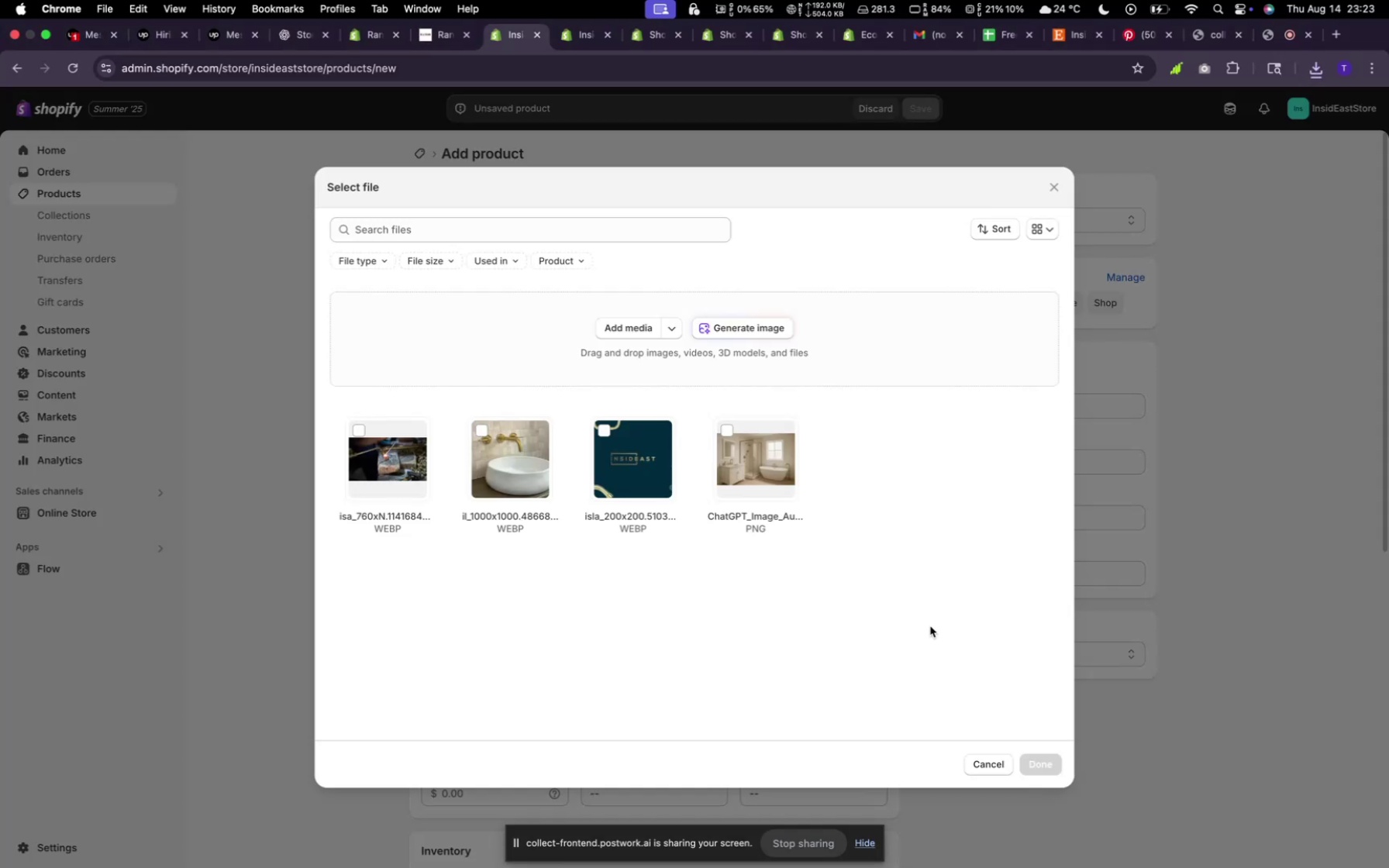 
mouse_move([754, 524])
 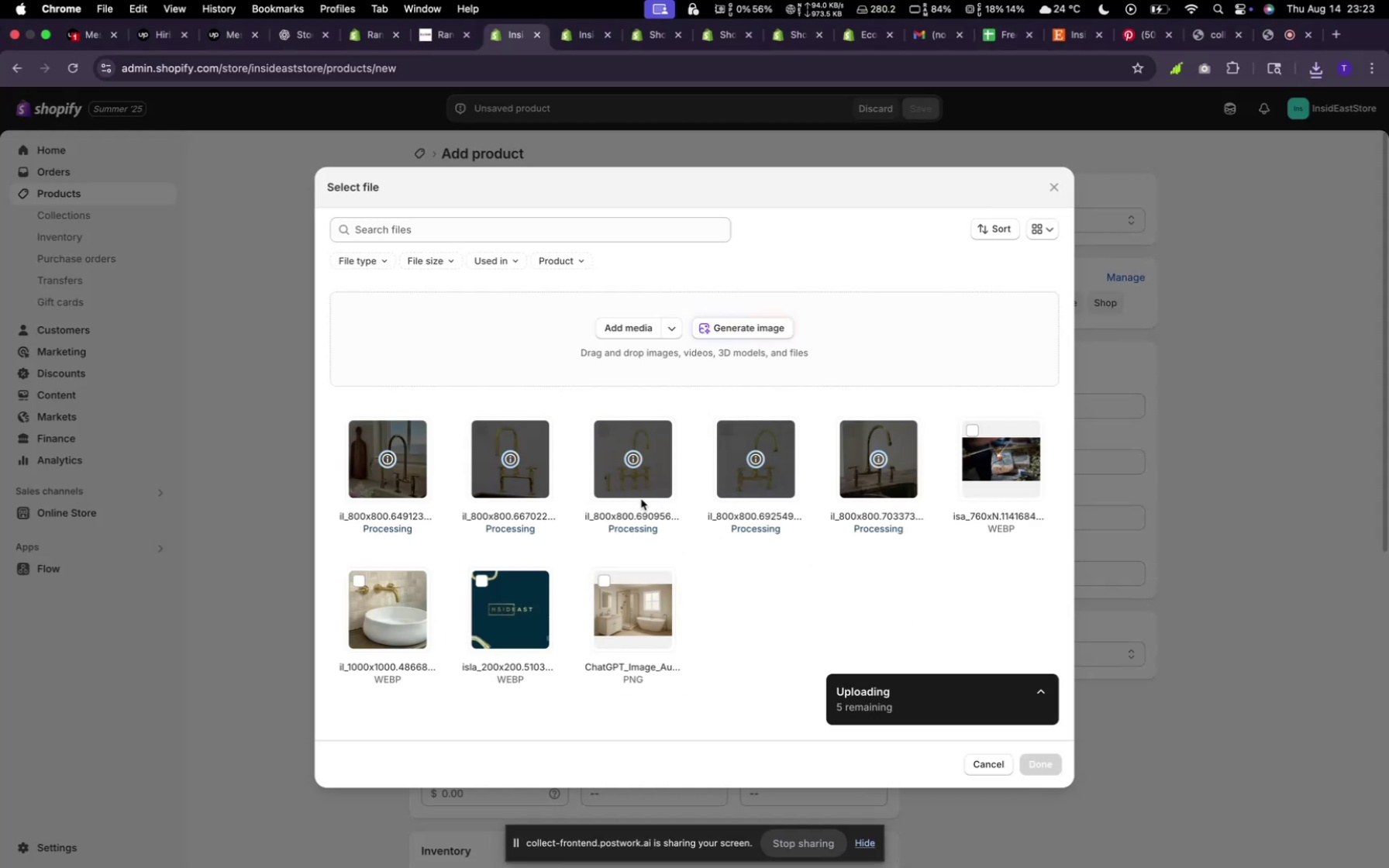 
wait(8.92)
 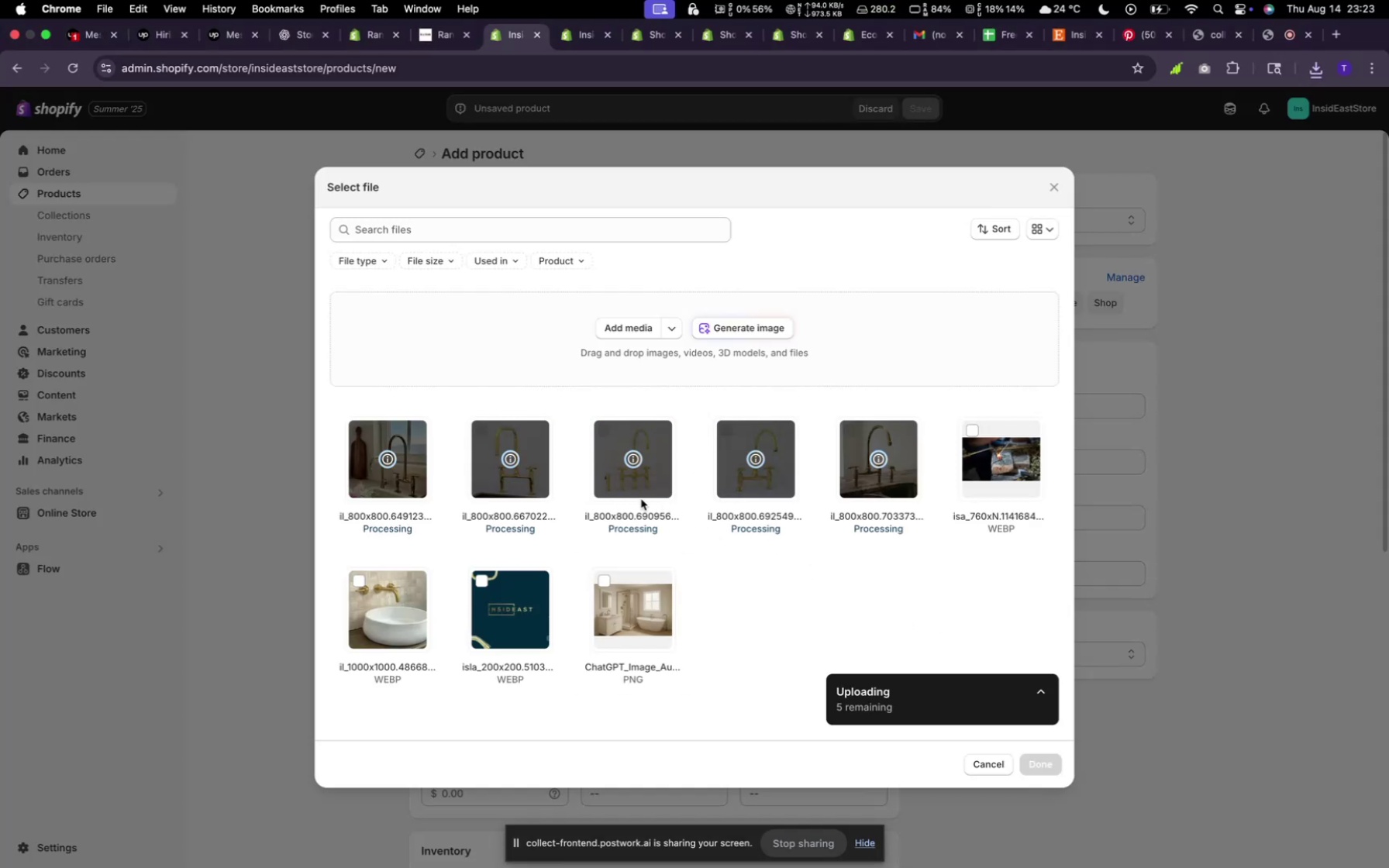 
left_click([360, 433])
 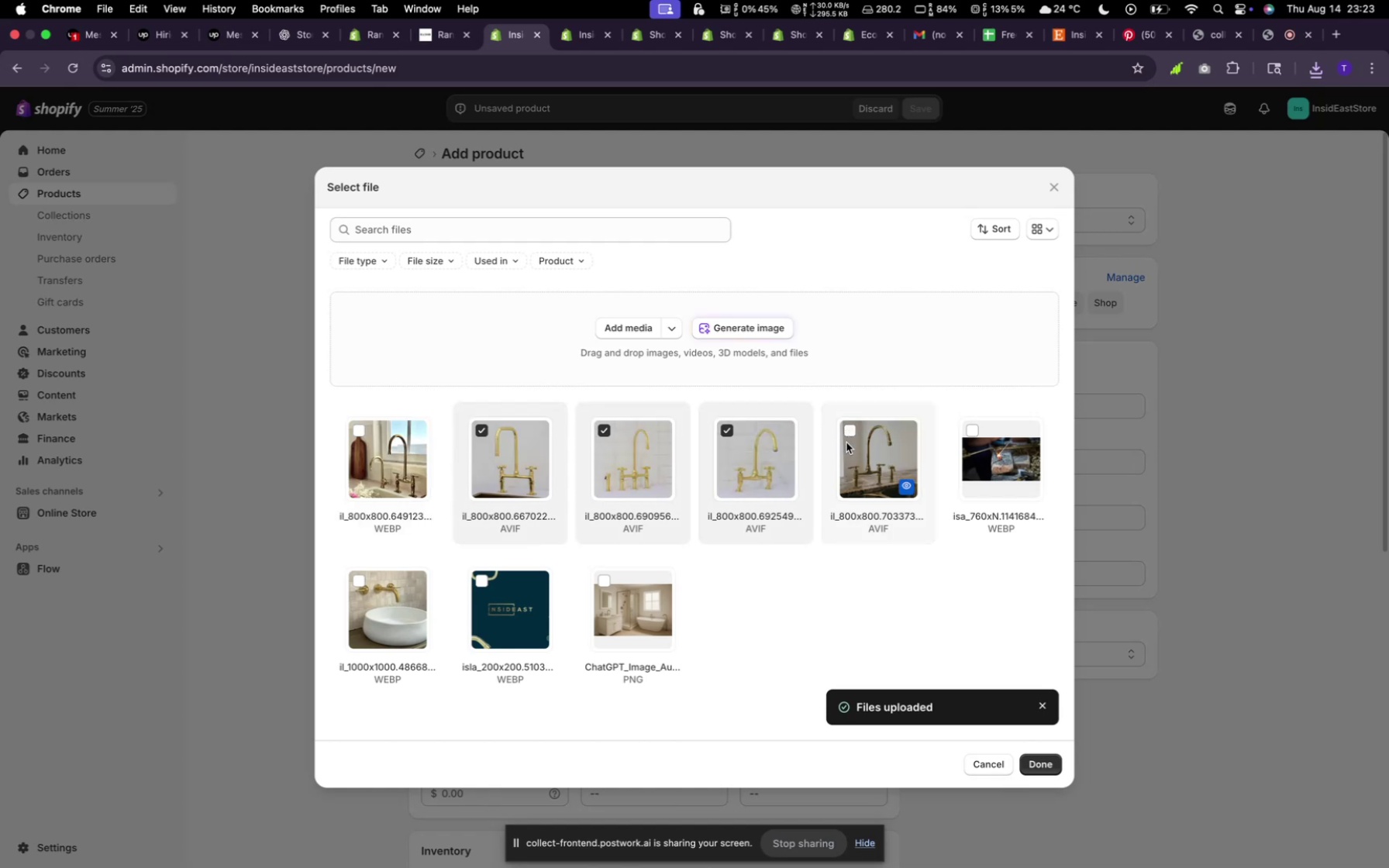 
mouse_move([722, 437])
 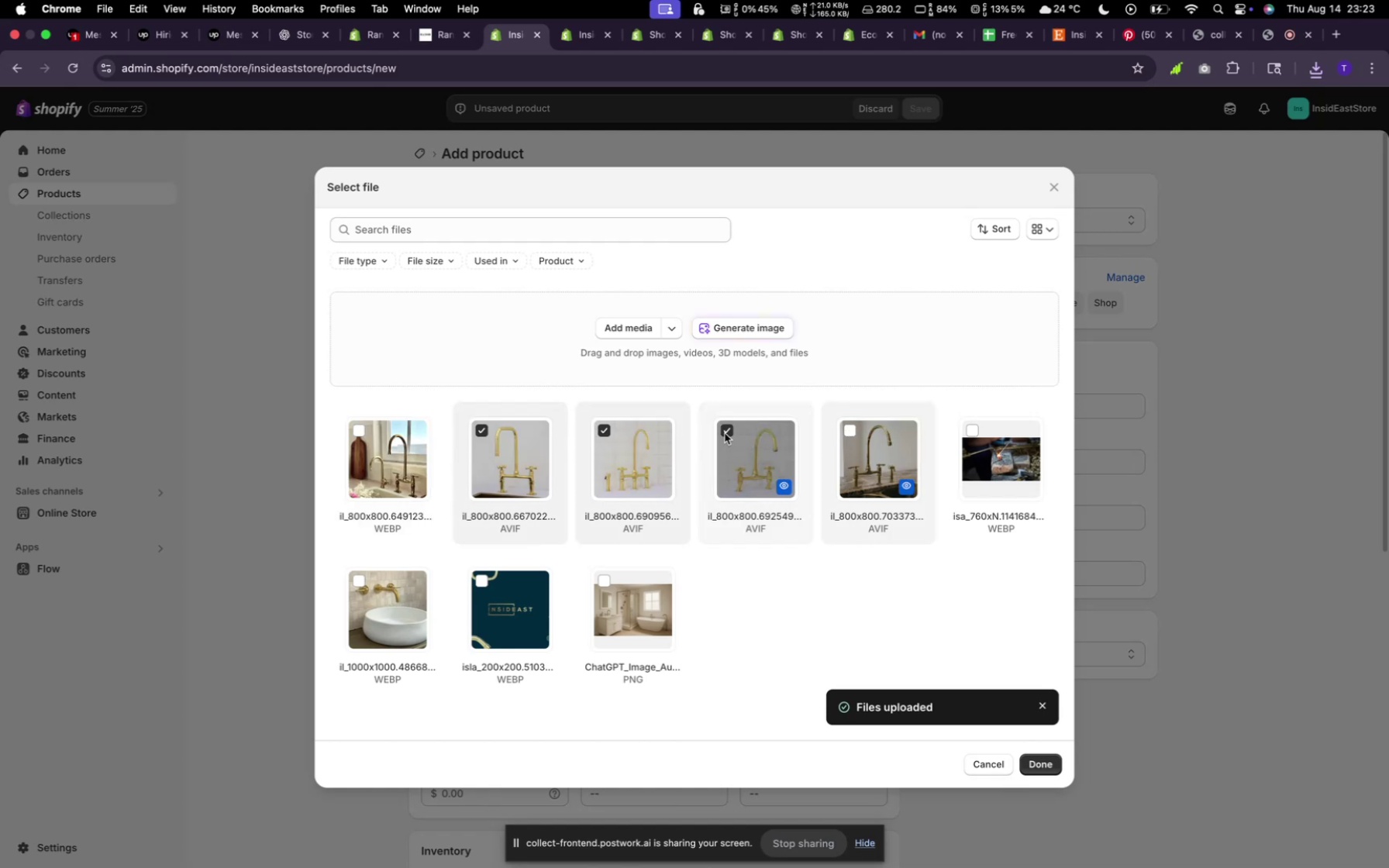 
left_click([725, 433])
 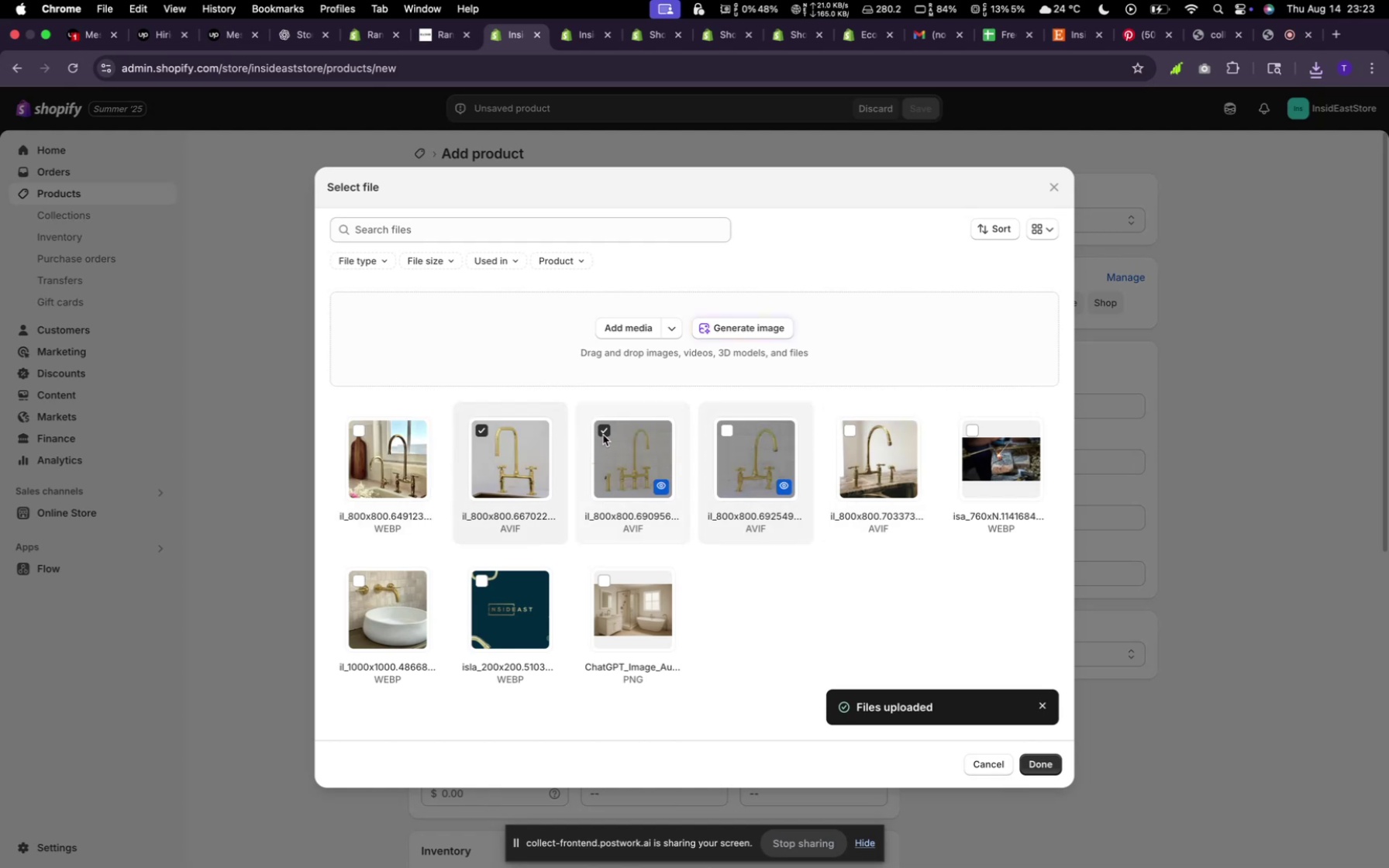 
left_click([605, 430])
 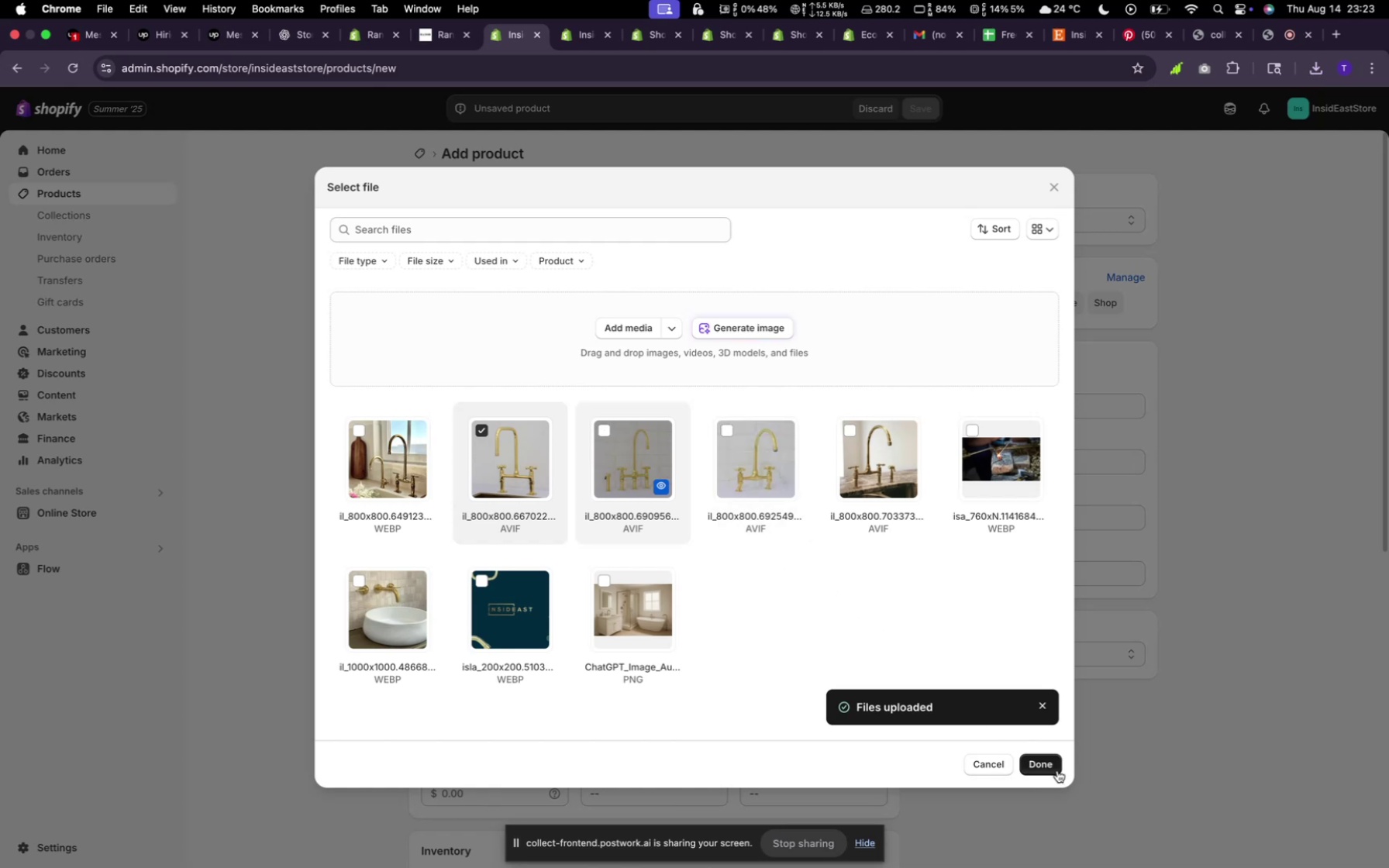 
left_click([1056, 770])
 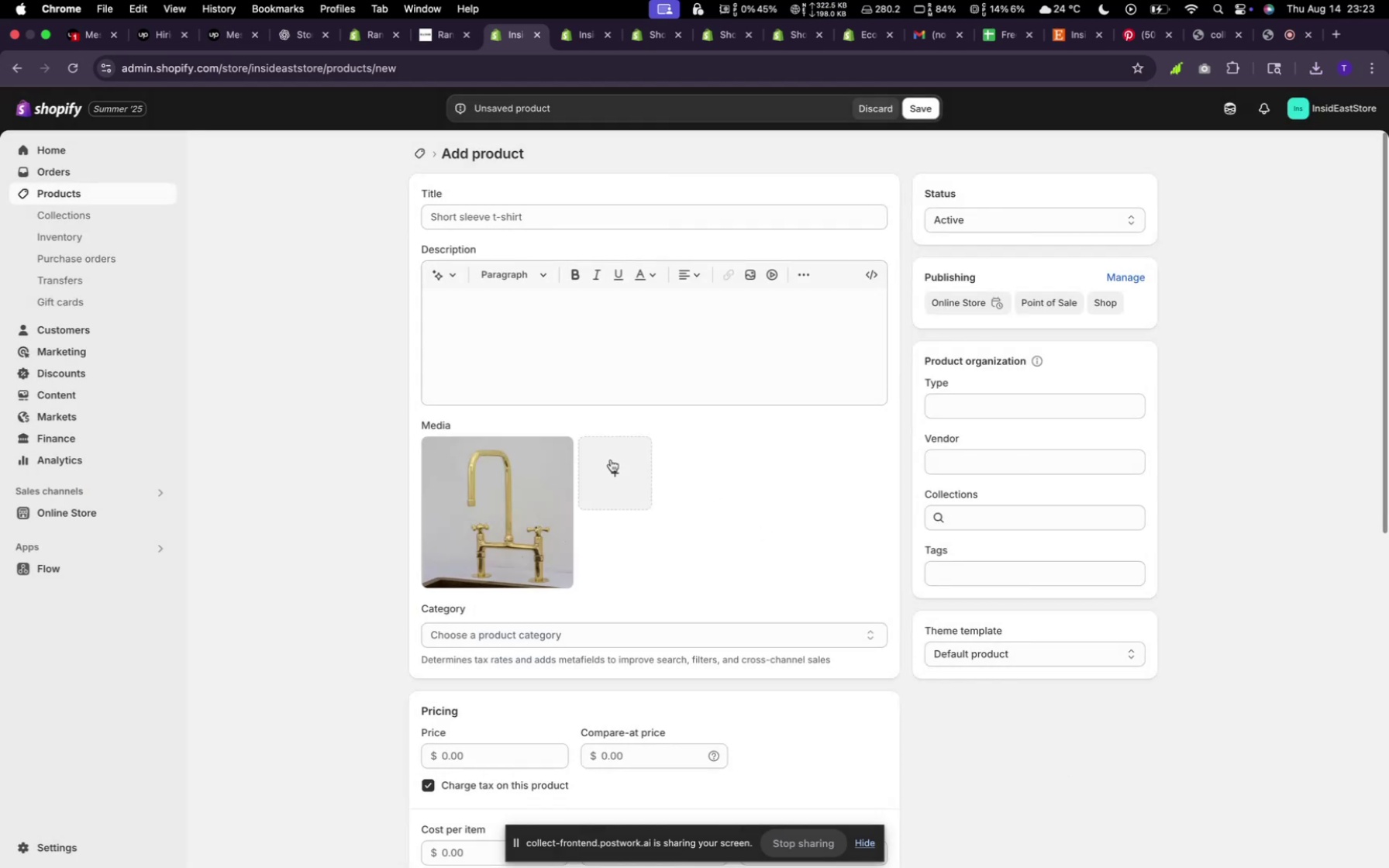 
left_click([608, 470])
 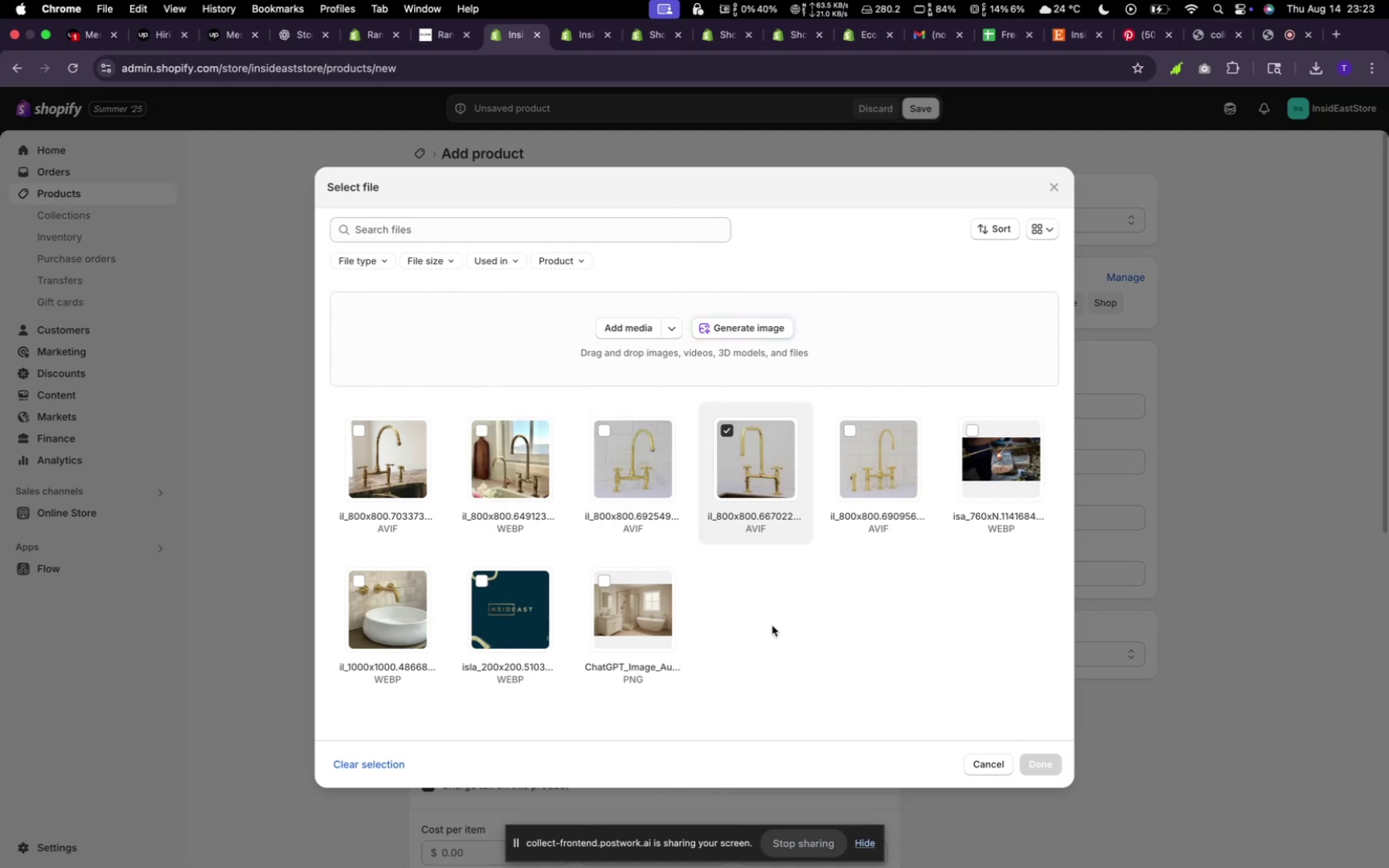 
wait(6.43)
 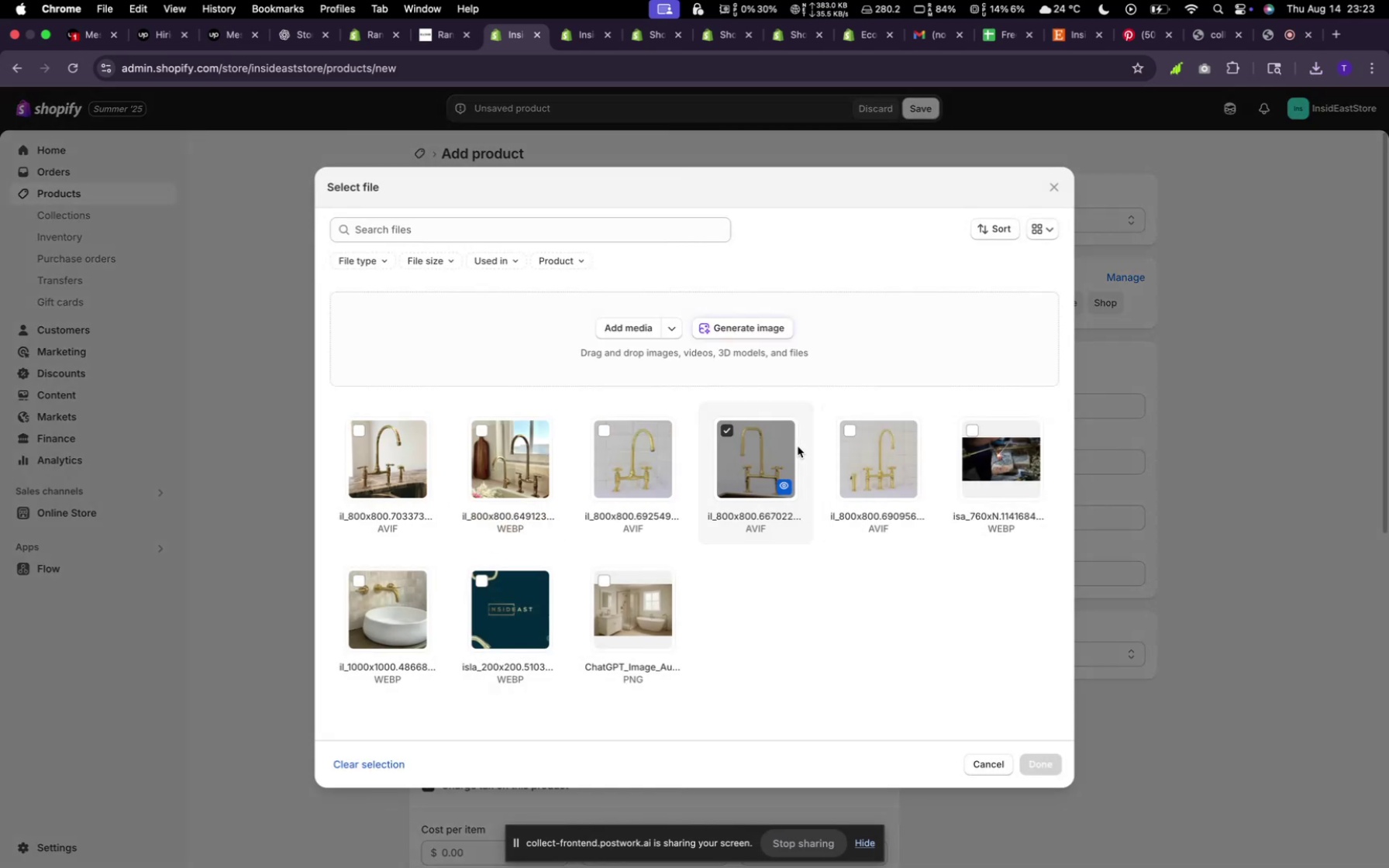 
left_click([600, 465])
 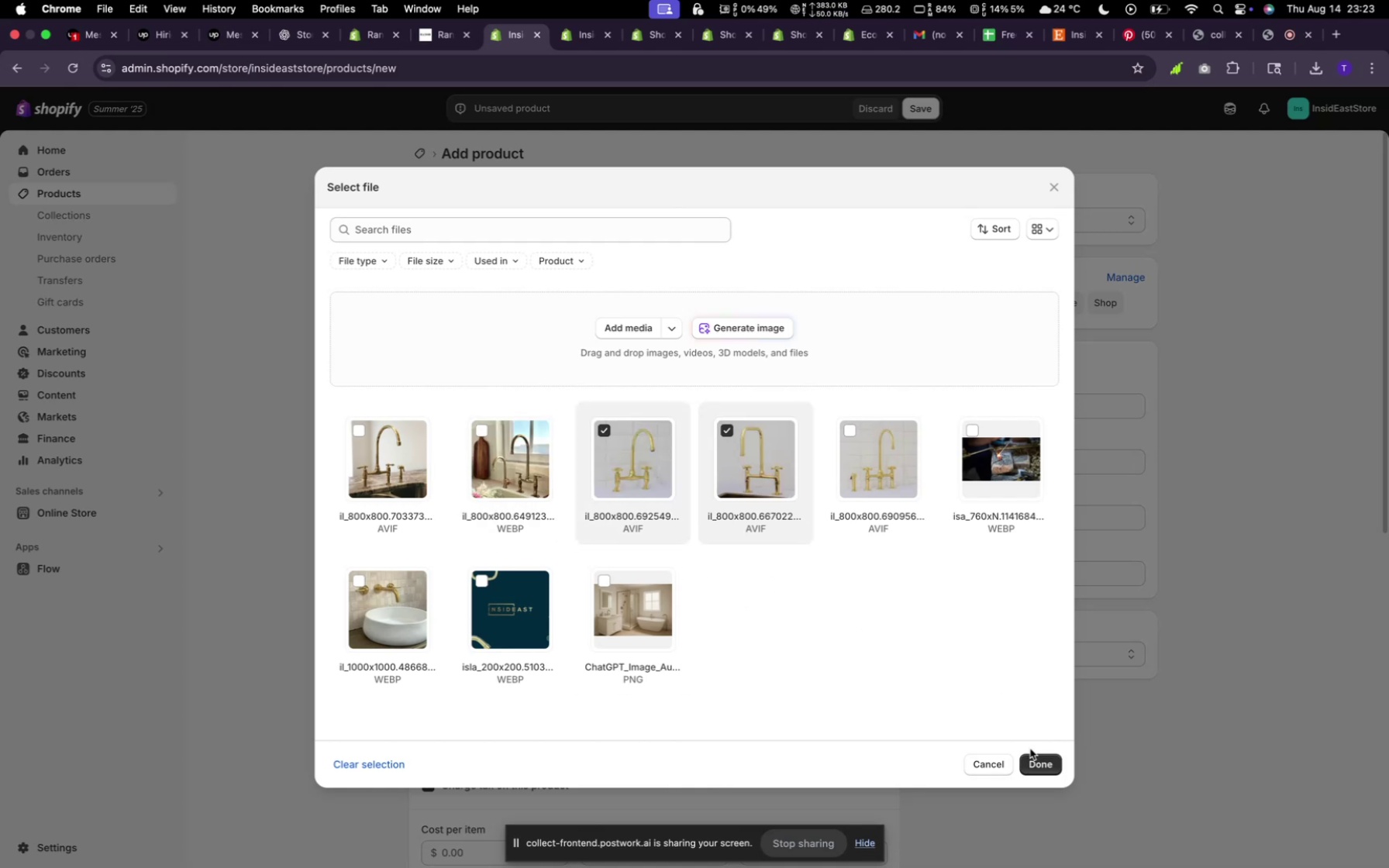 
left_click([1033, 771])
 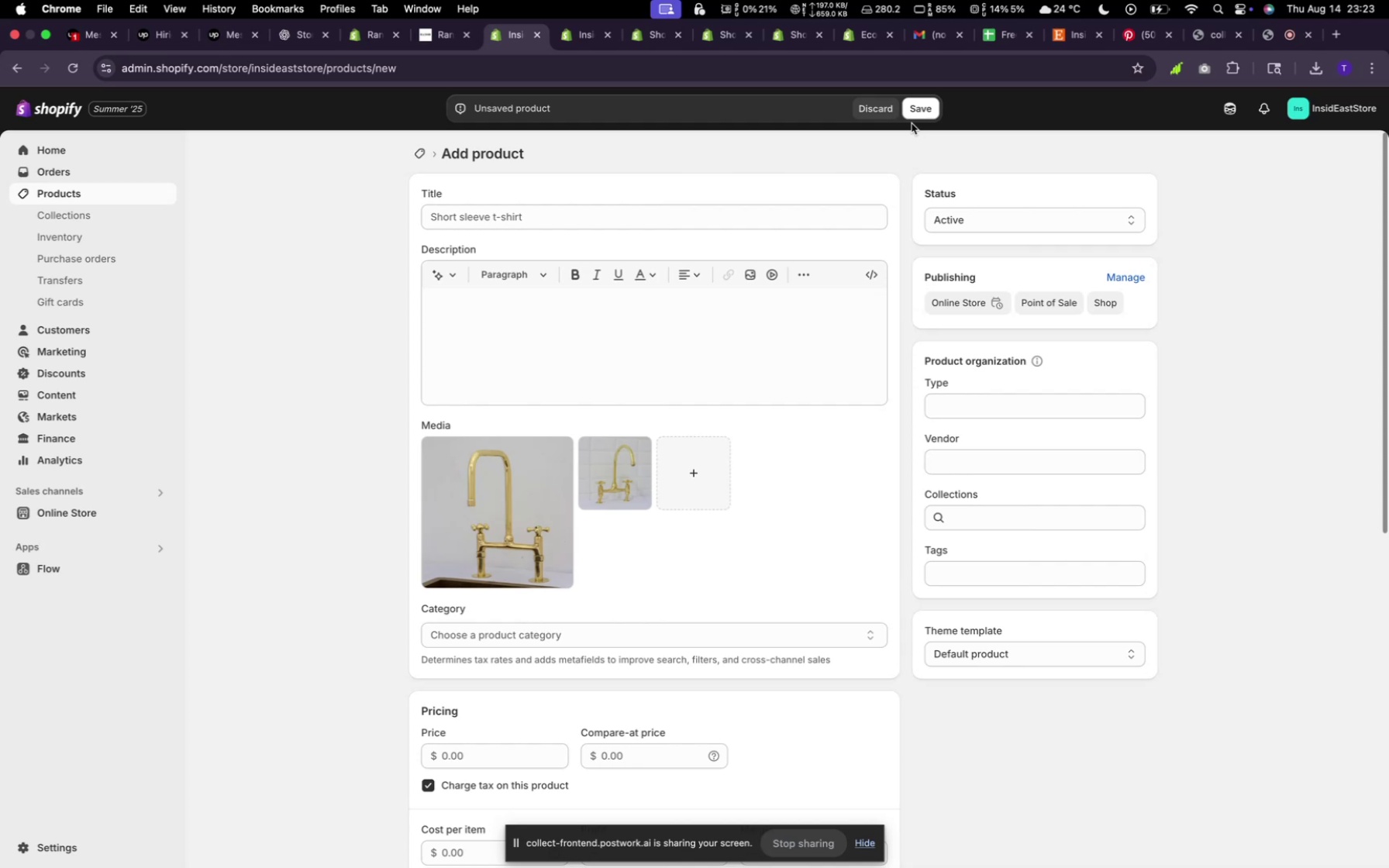 
left_click([1057, 29])
 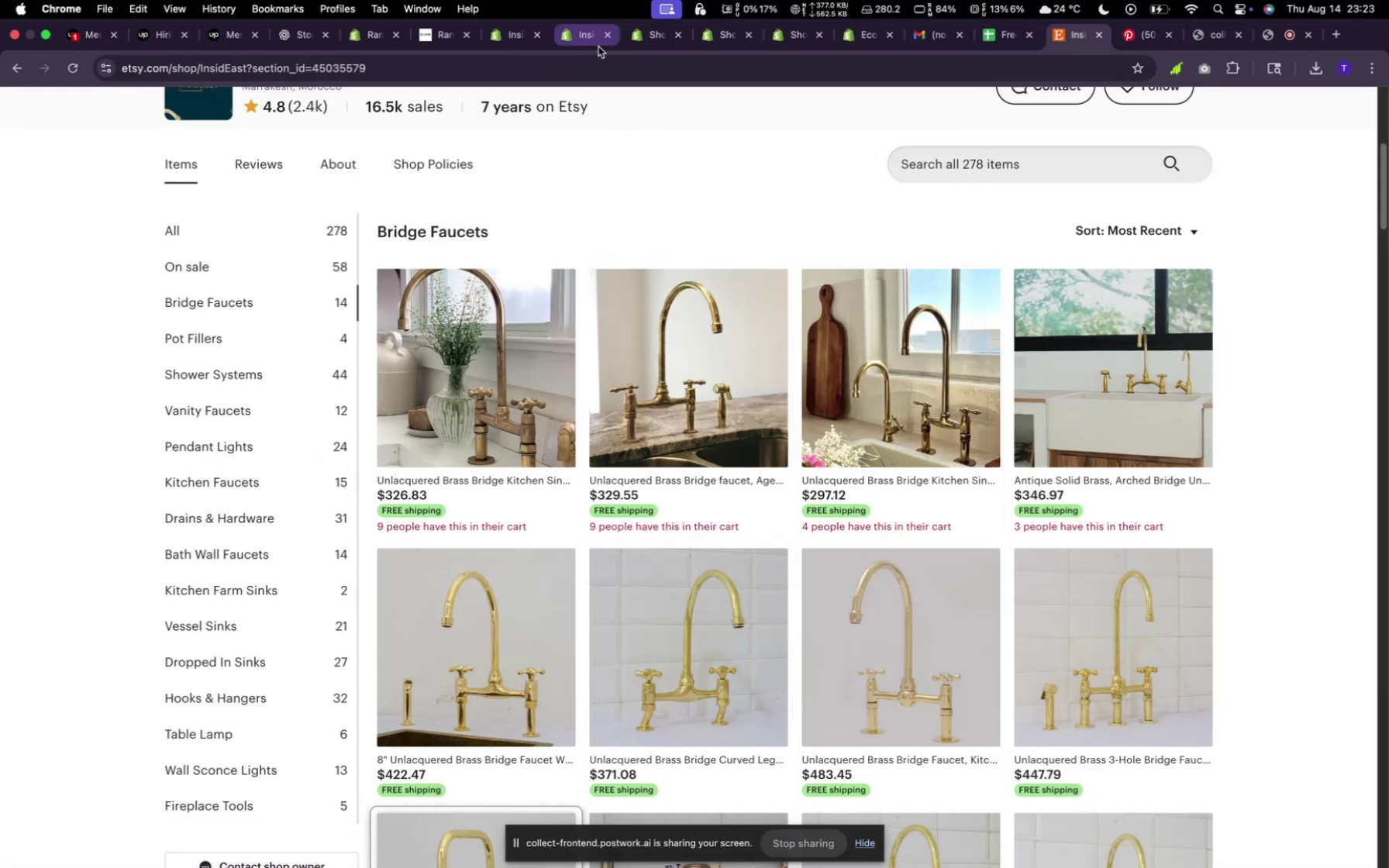 
wait(7.02)
 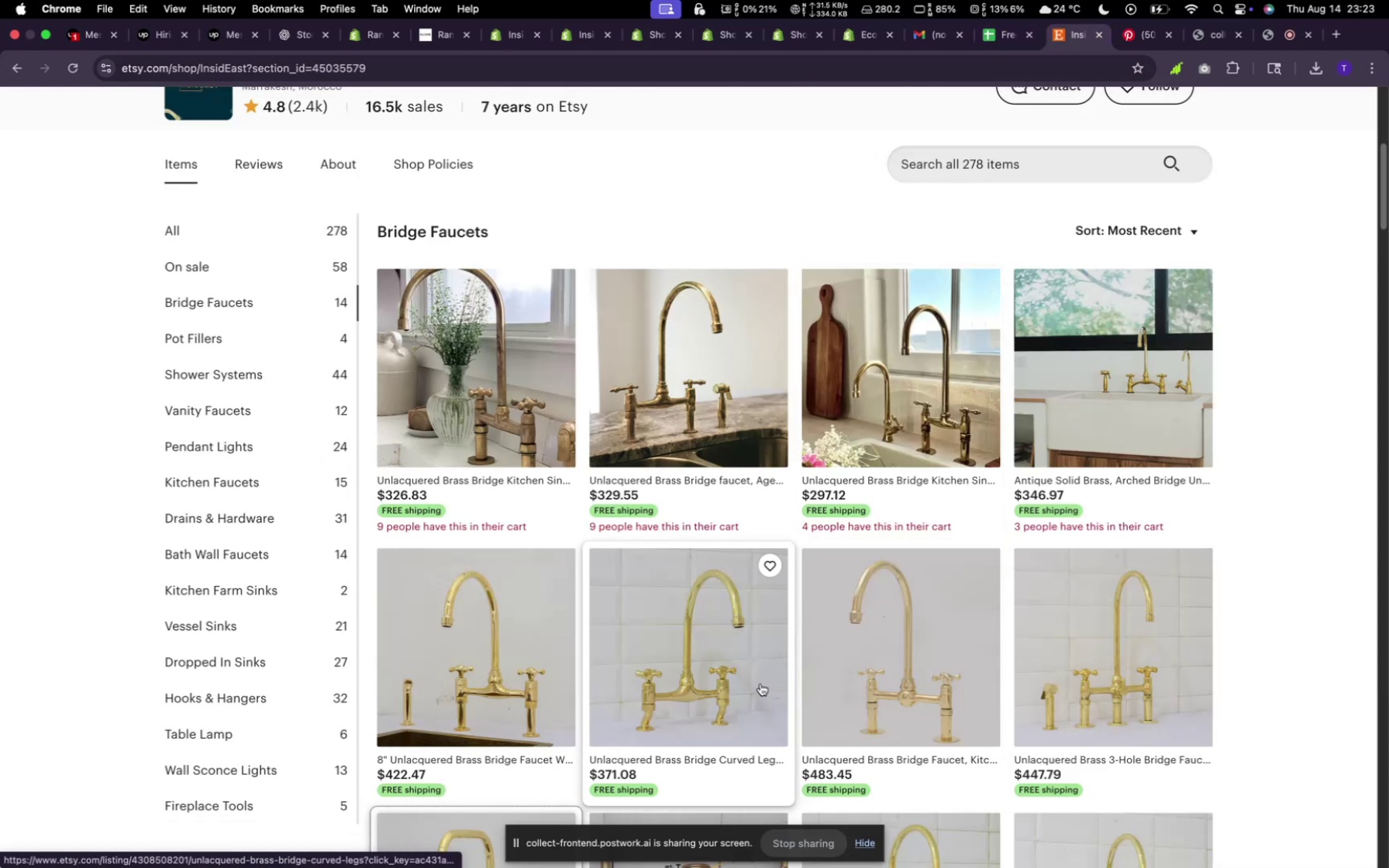 
left_click([511, 35])
 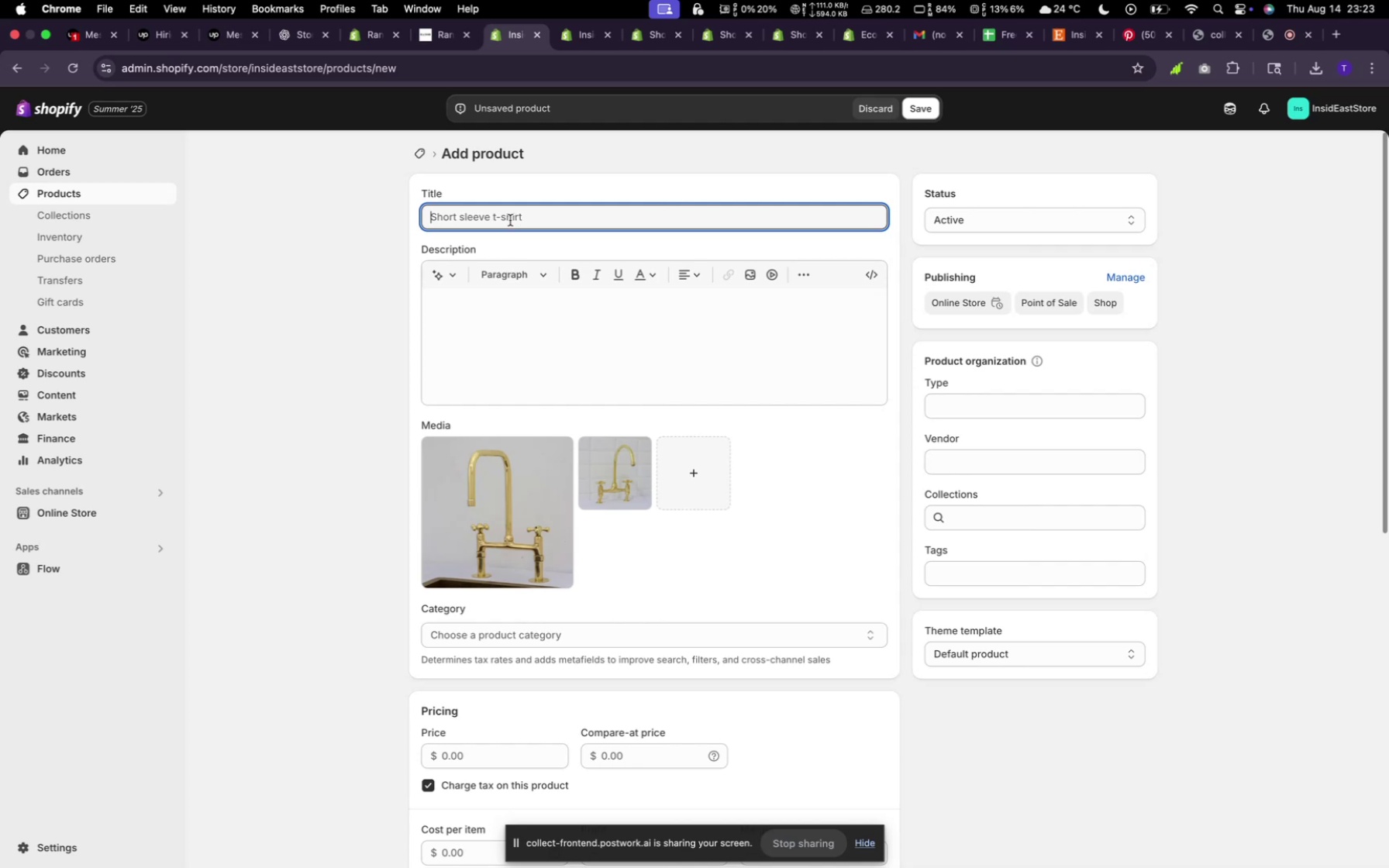 
type(UnClade)
key(Backspace)
key(Backspace)
type(de Bridge Faucet)
 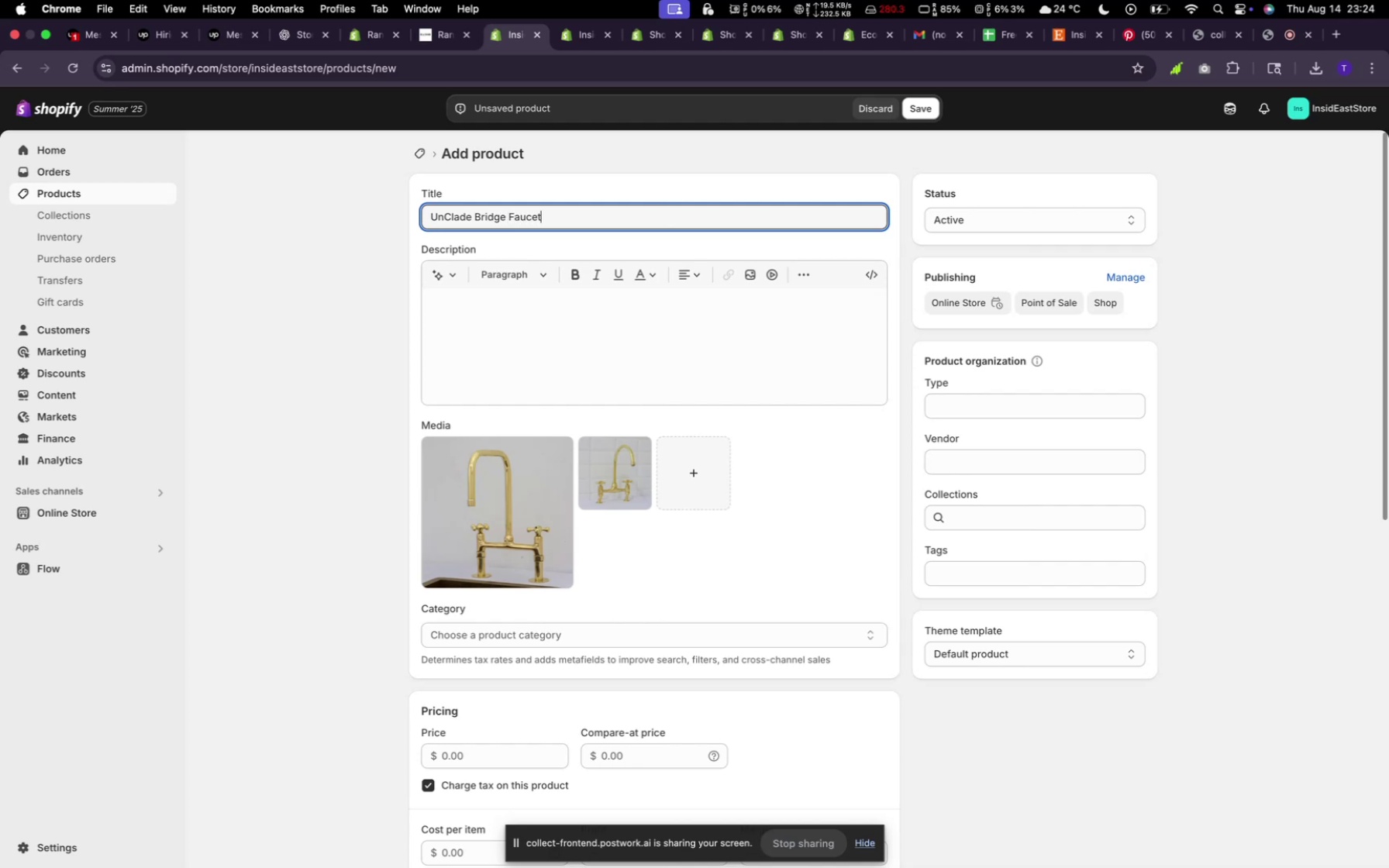 
wait(6.93)
 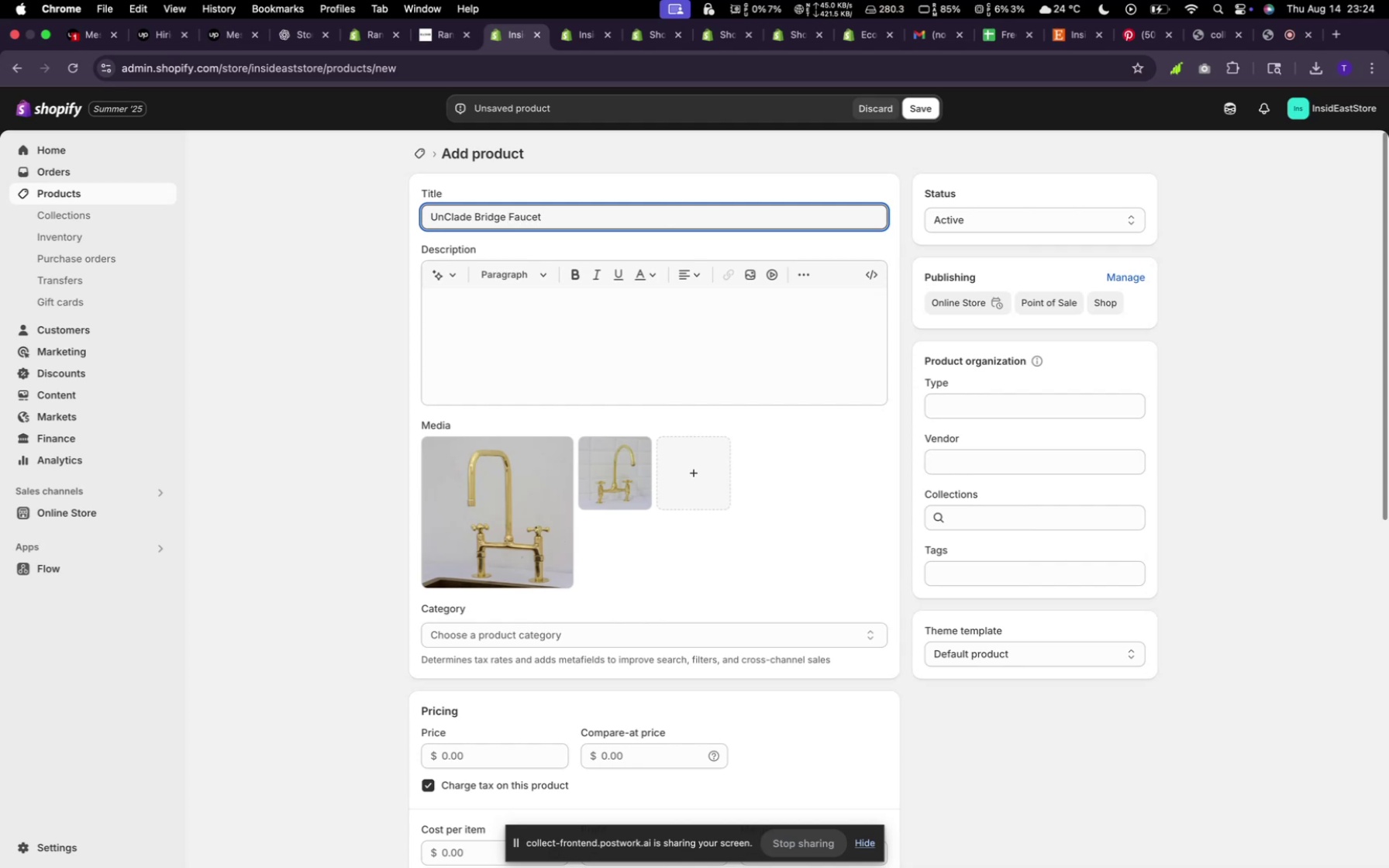 
left_click([446, 270])
 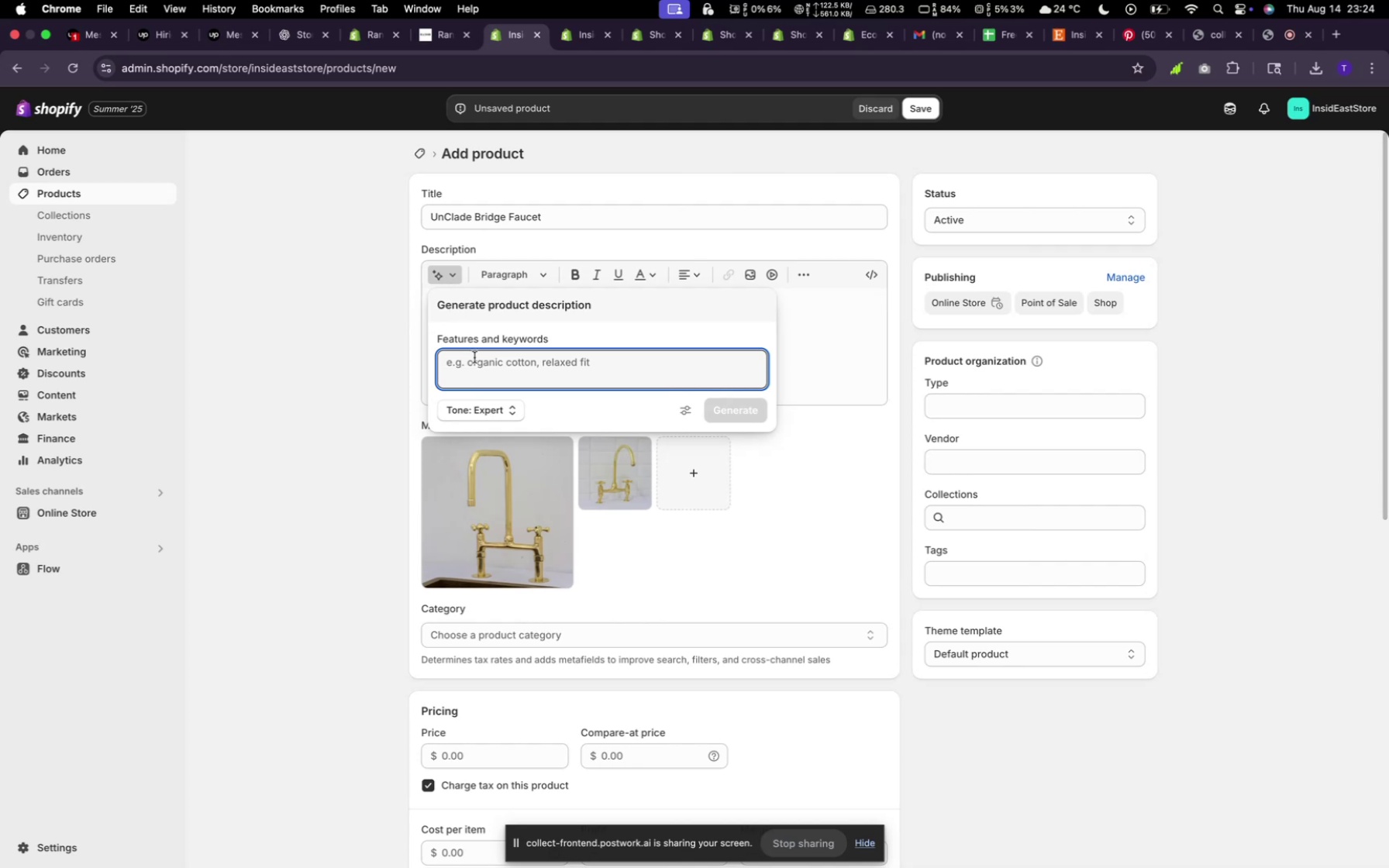 
type(random)
 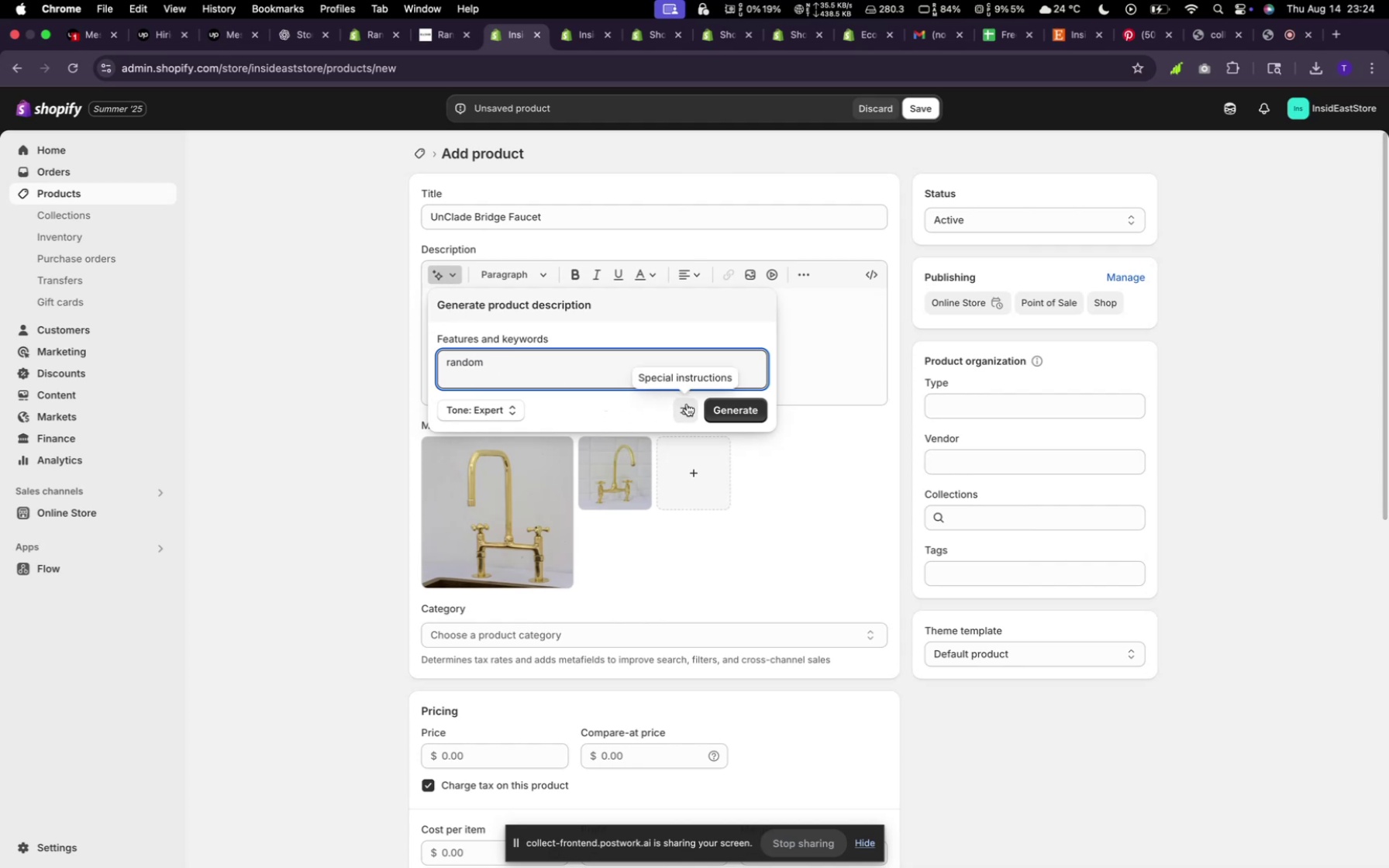 
left_click([724, 407])
 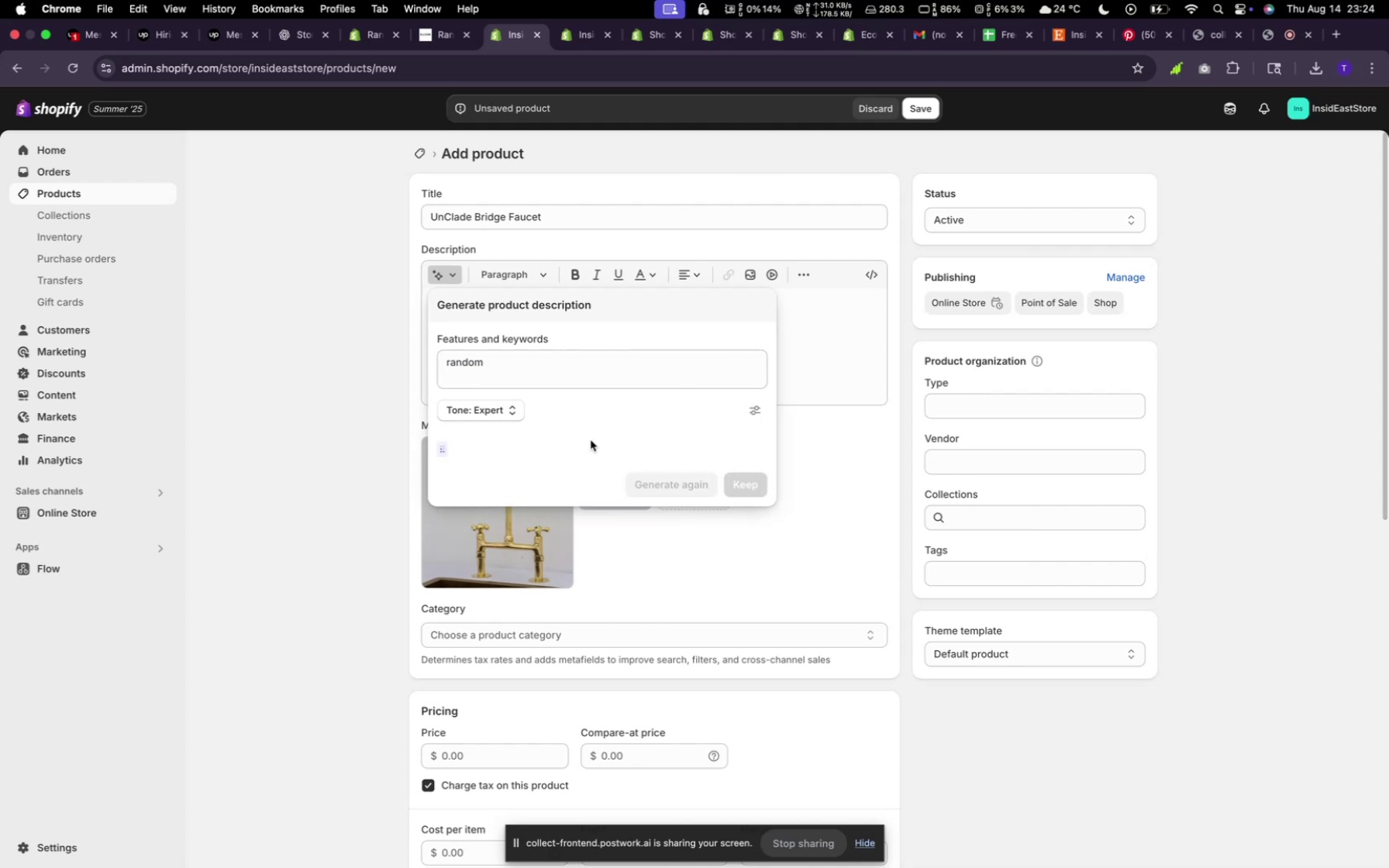 
scroll: coordinate [477, 450], scroll_direction: down, amount: 1.0
 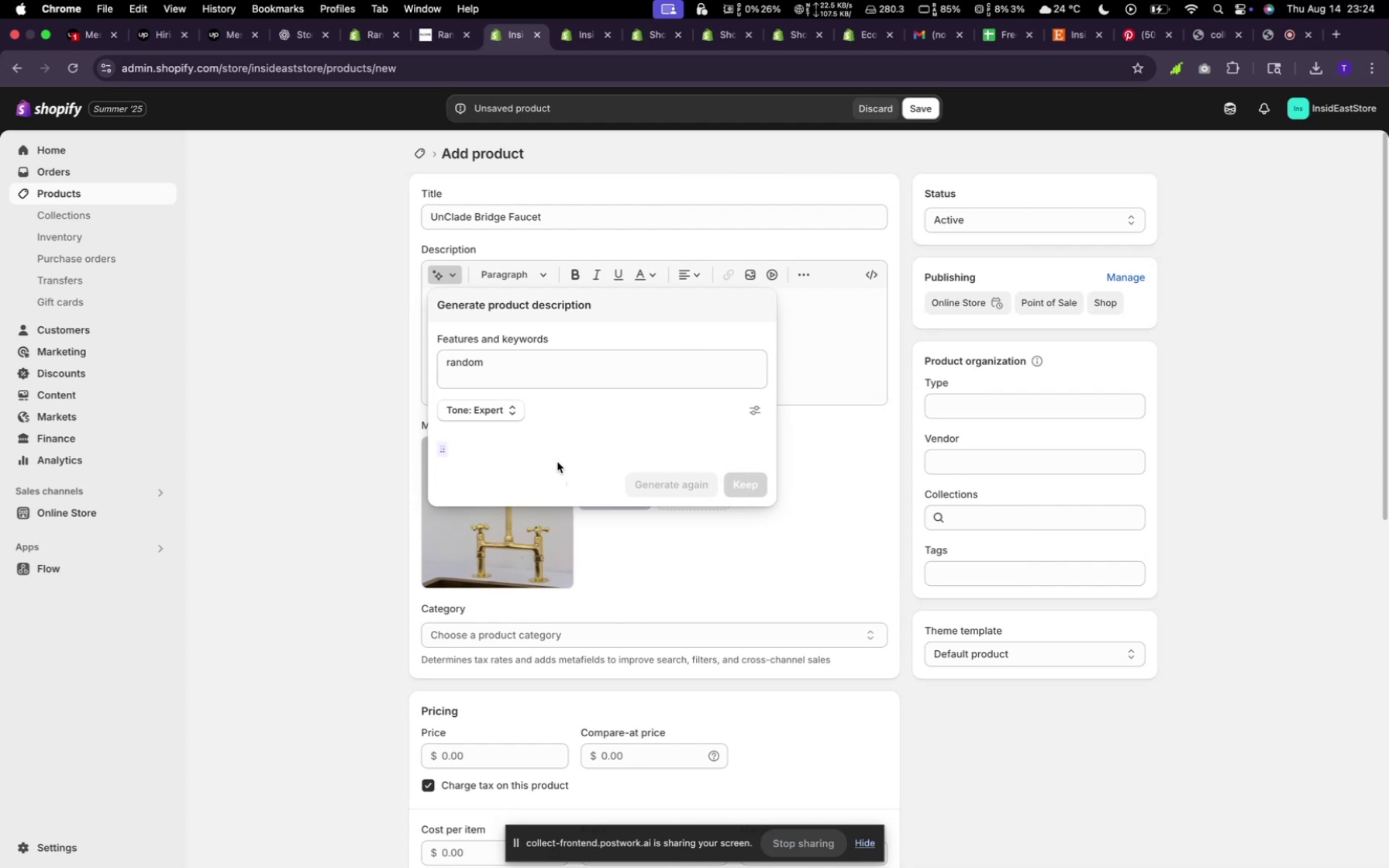 
wait(9.39)
 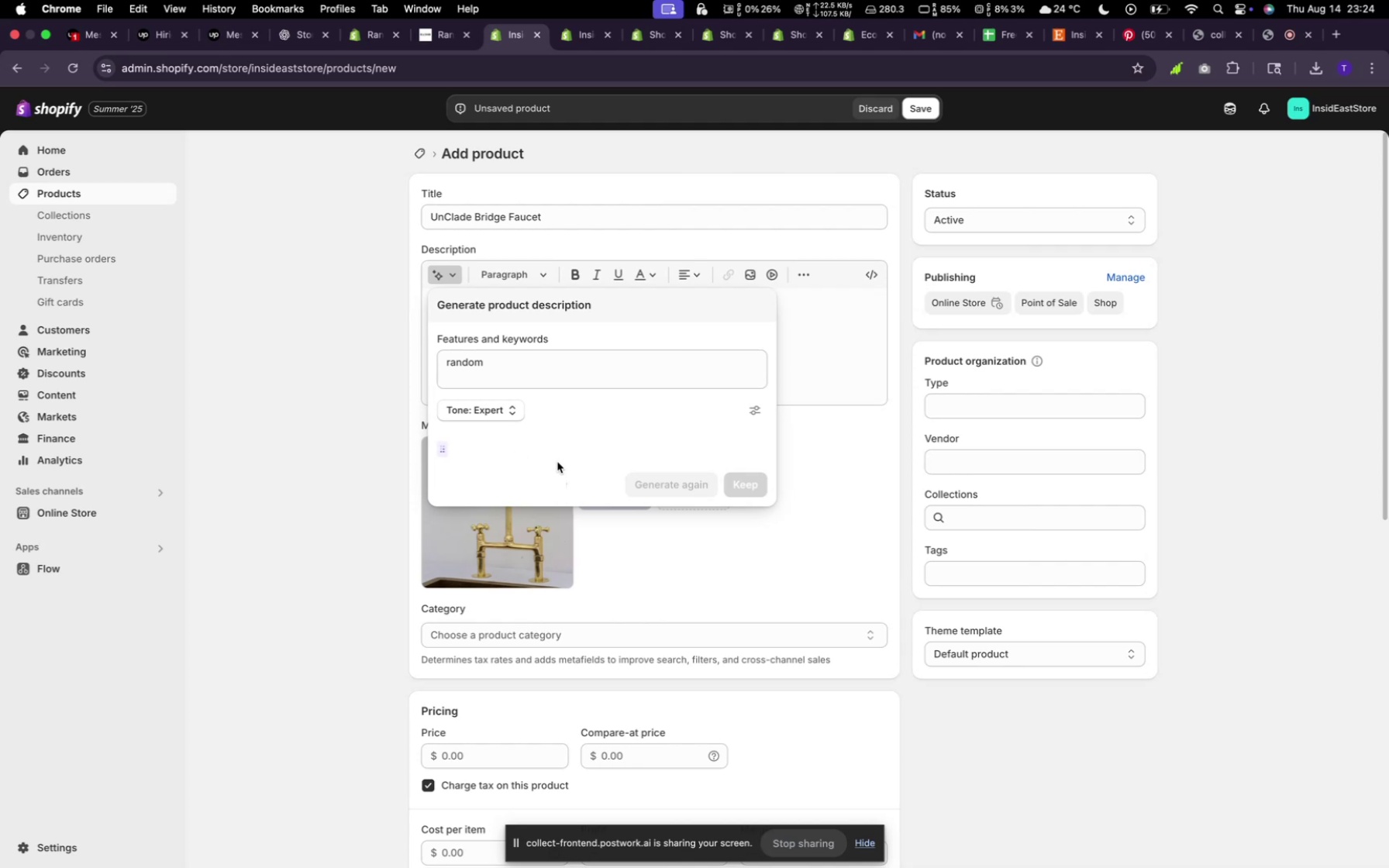 
left_click([738, 587])
 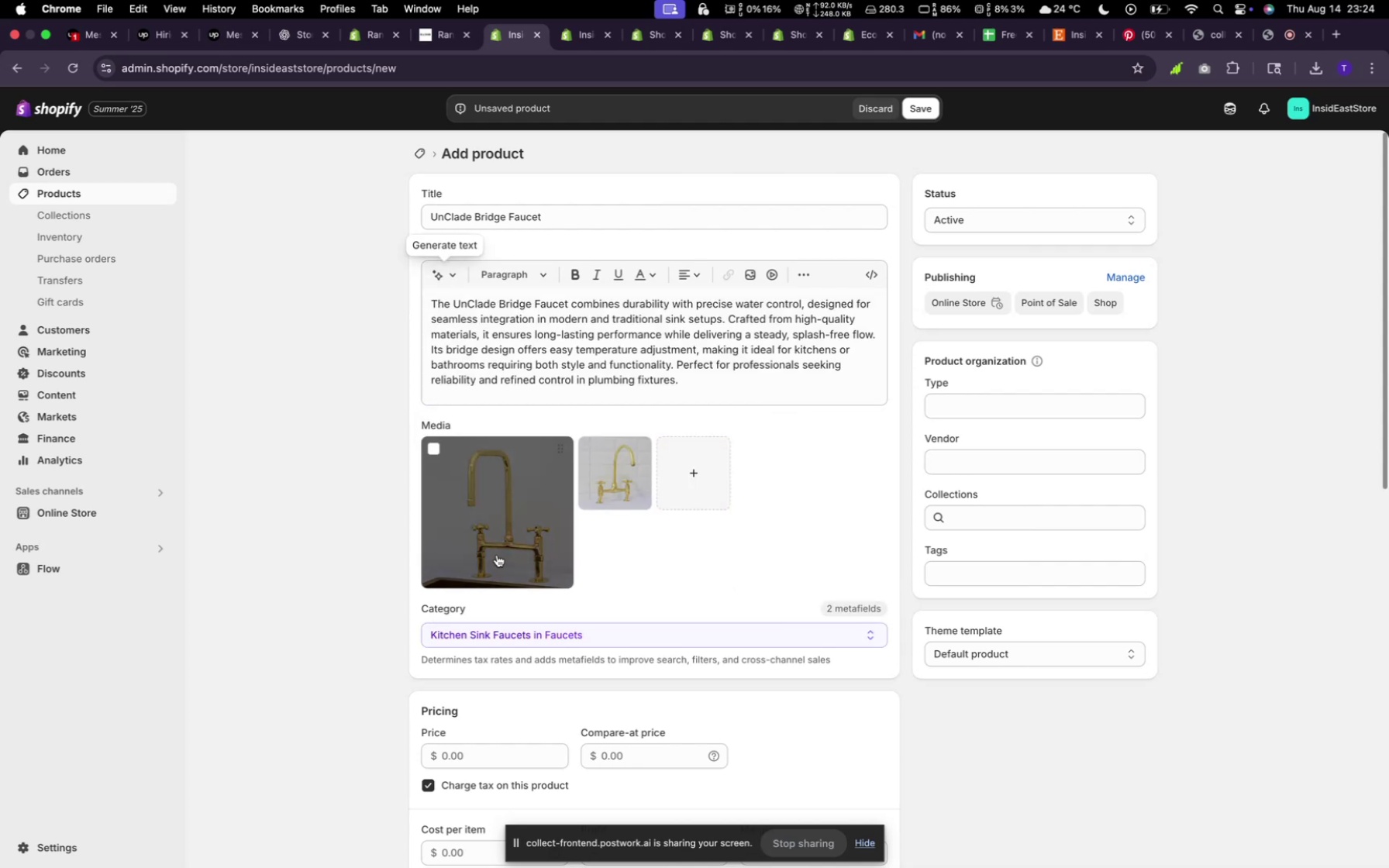 
scroll: coordinate [574, 585], scroll_direction: down, amount: 5.0
 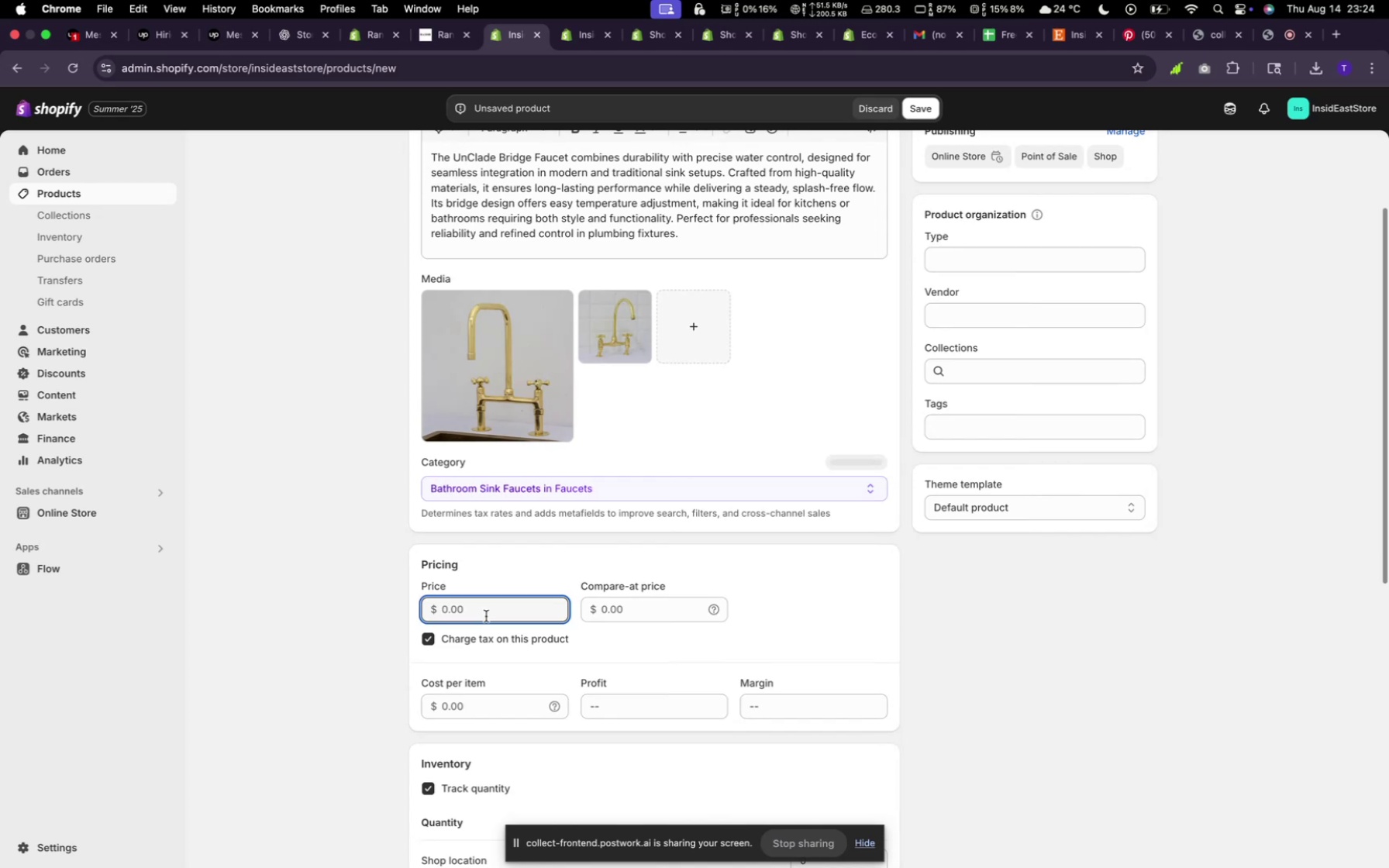 
type(490)
 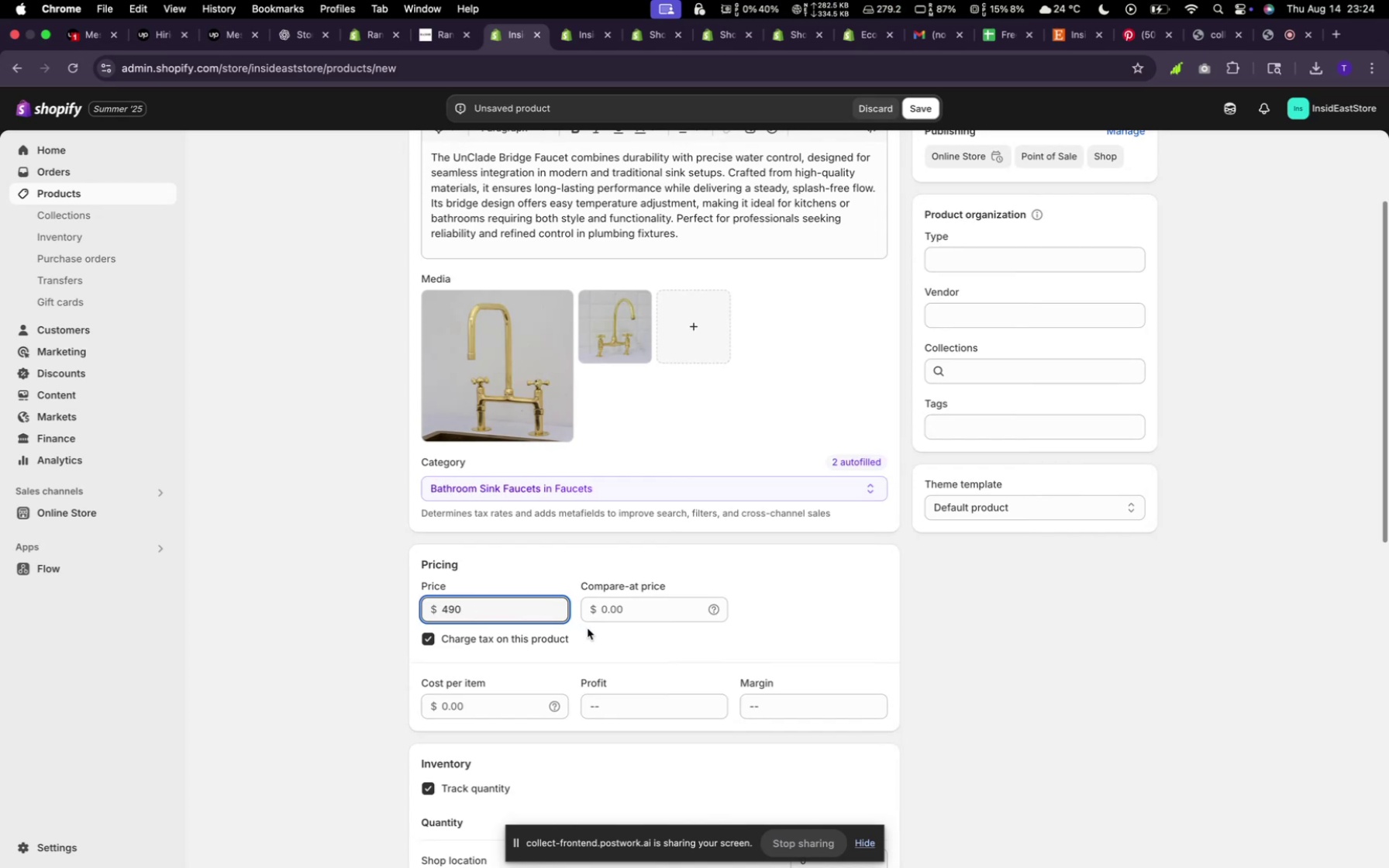 
left_click([602, 606])
 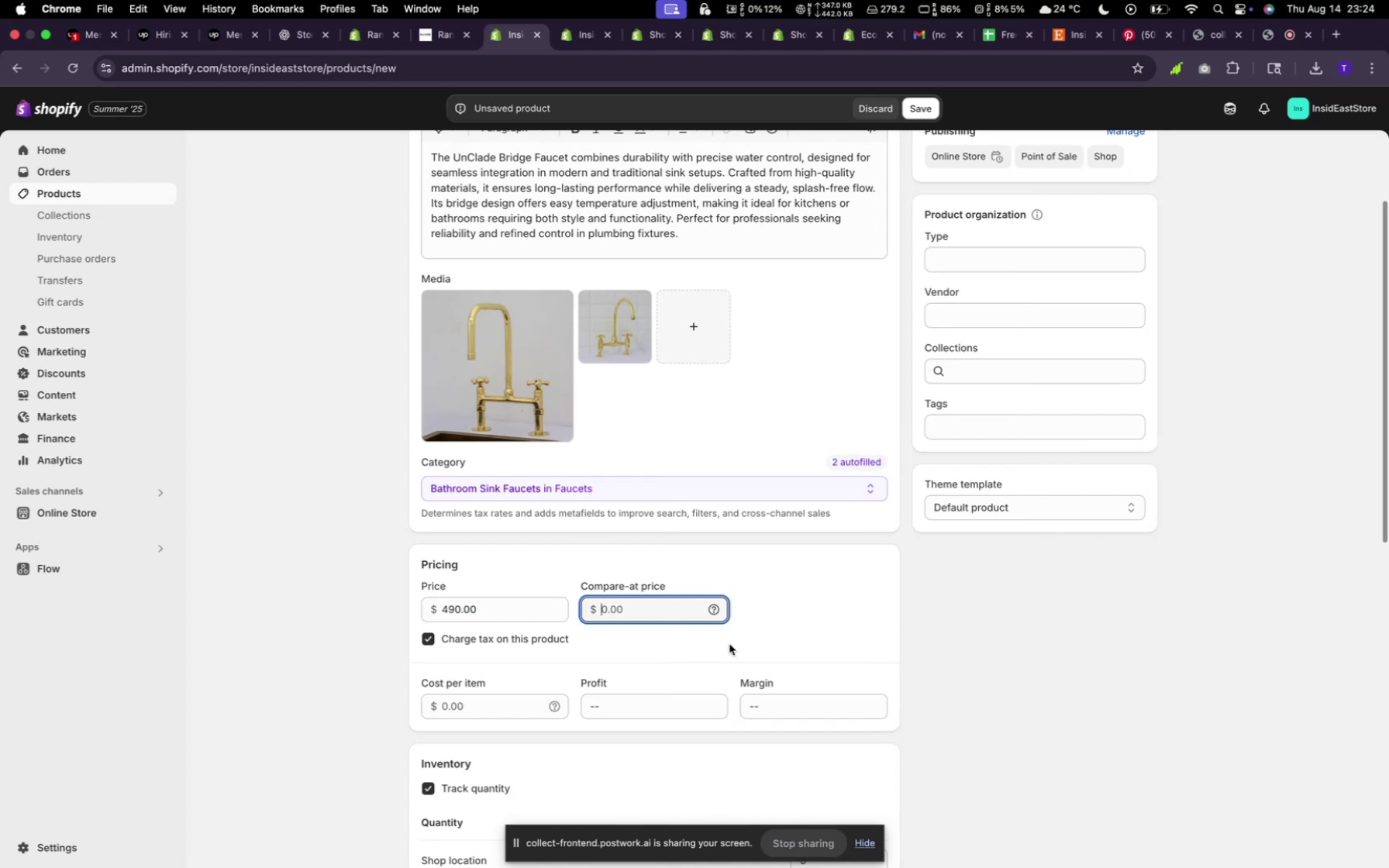 
type(480)
 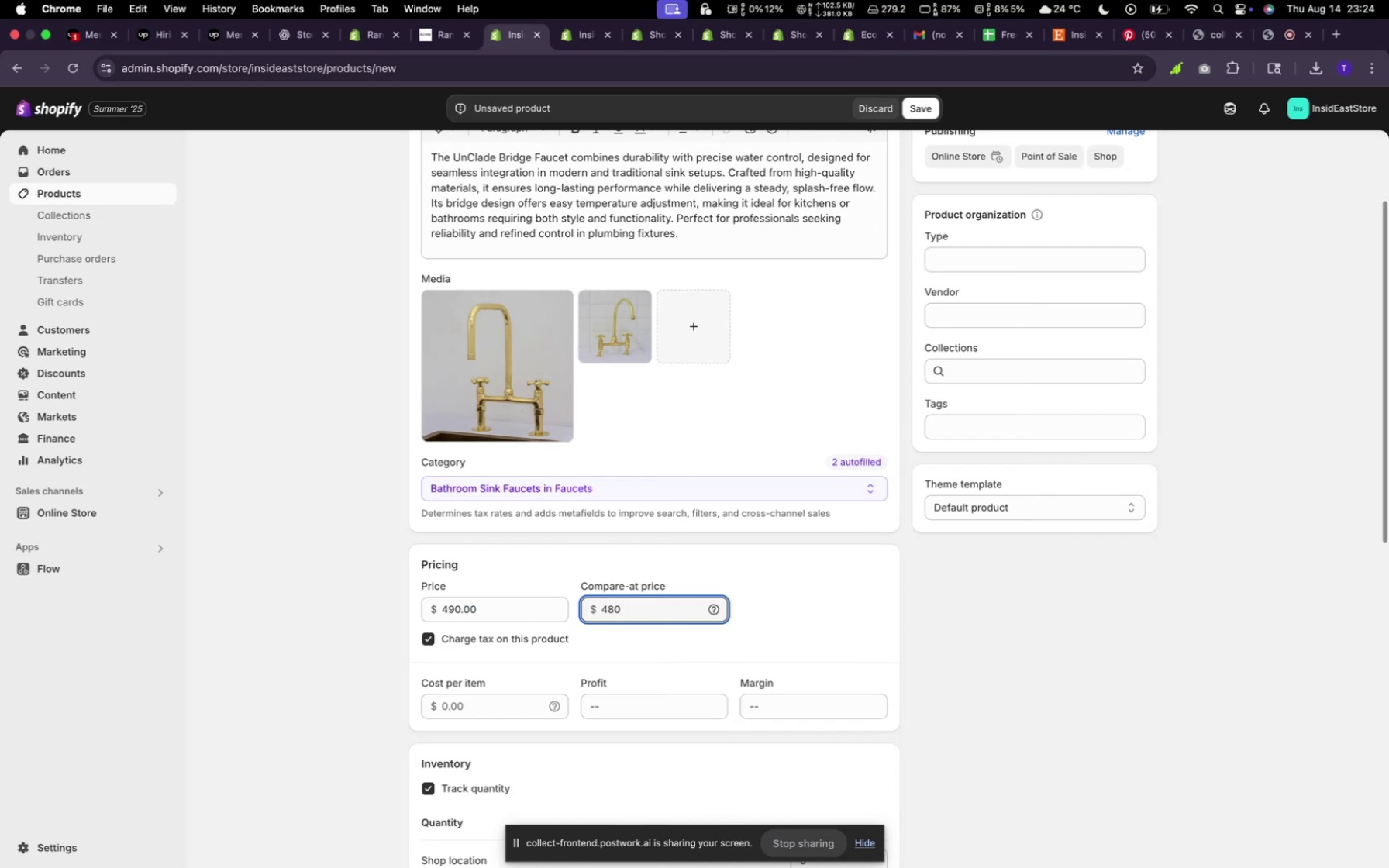 
scroll: coordinate [694, 619], scroll_direction: down, amount: 13.0
 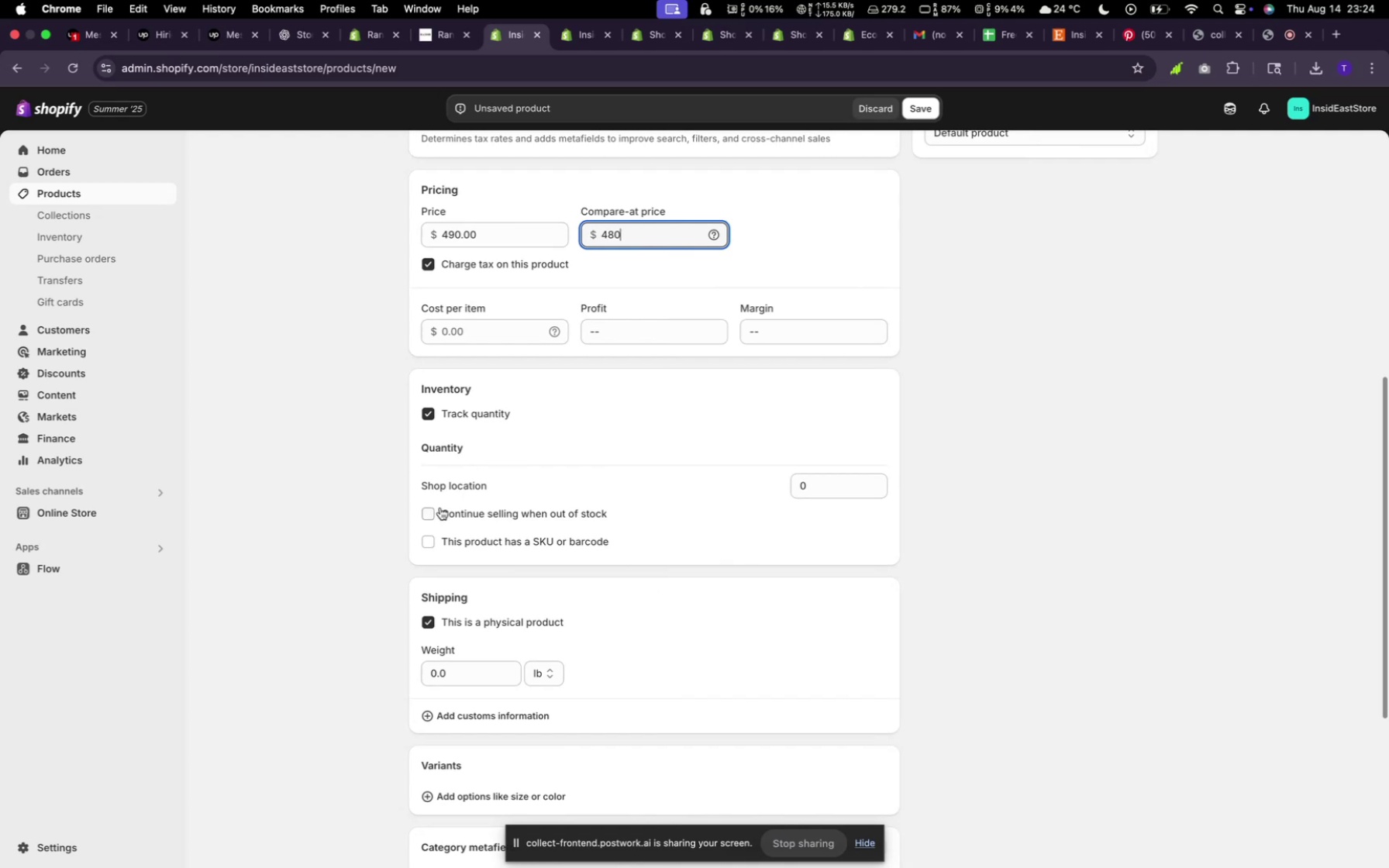 
left_click([429, 508])
 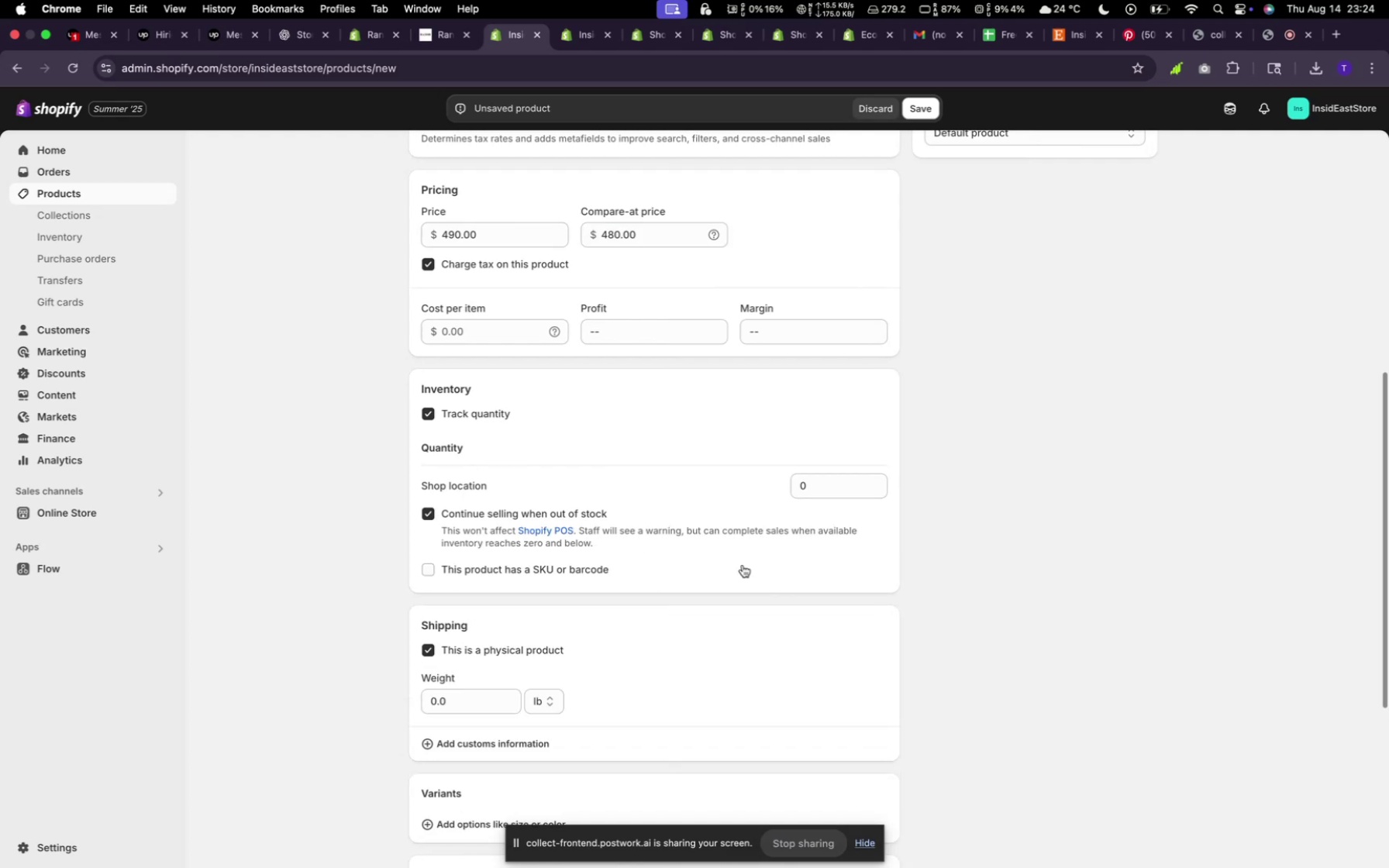 
scroll: coordinate [699, 613], scroll_direction: down, amount: 19.0
 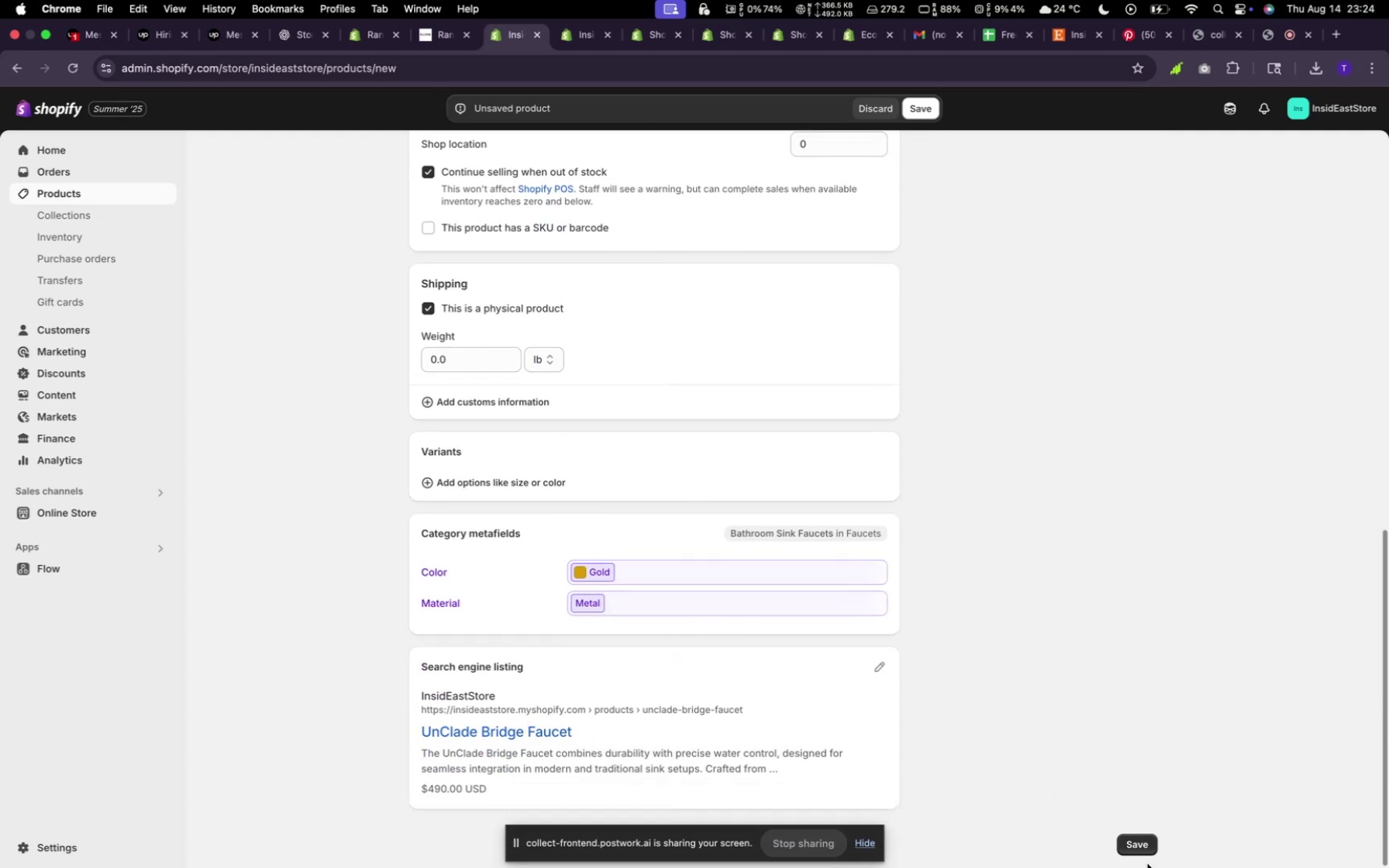 
left_click([1143, 856])
 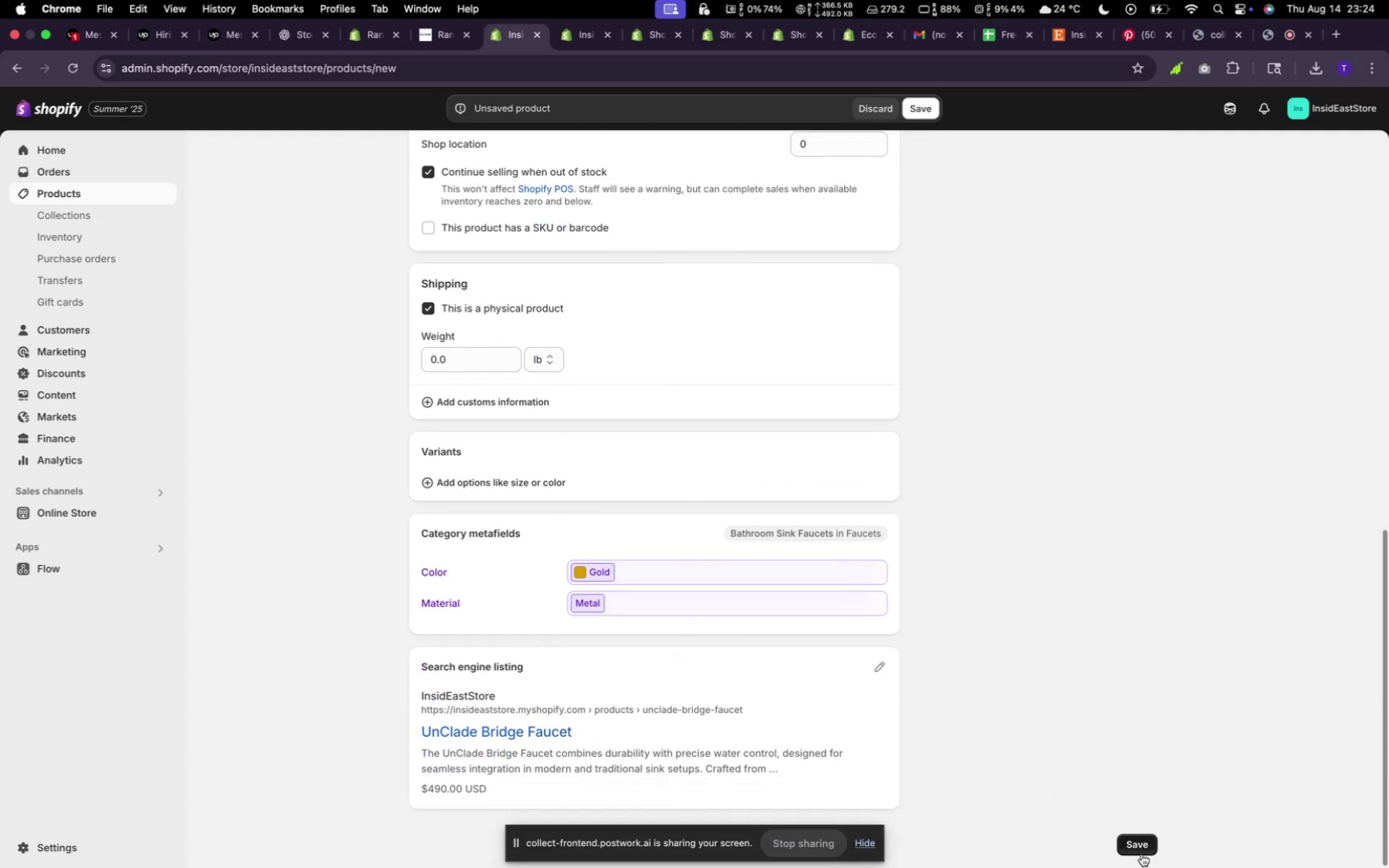 
left_click([1140, 851])
 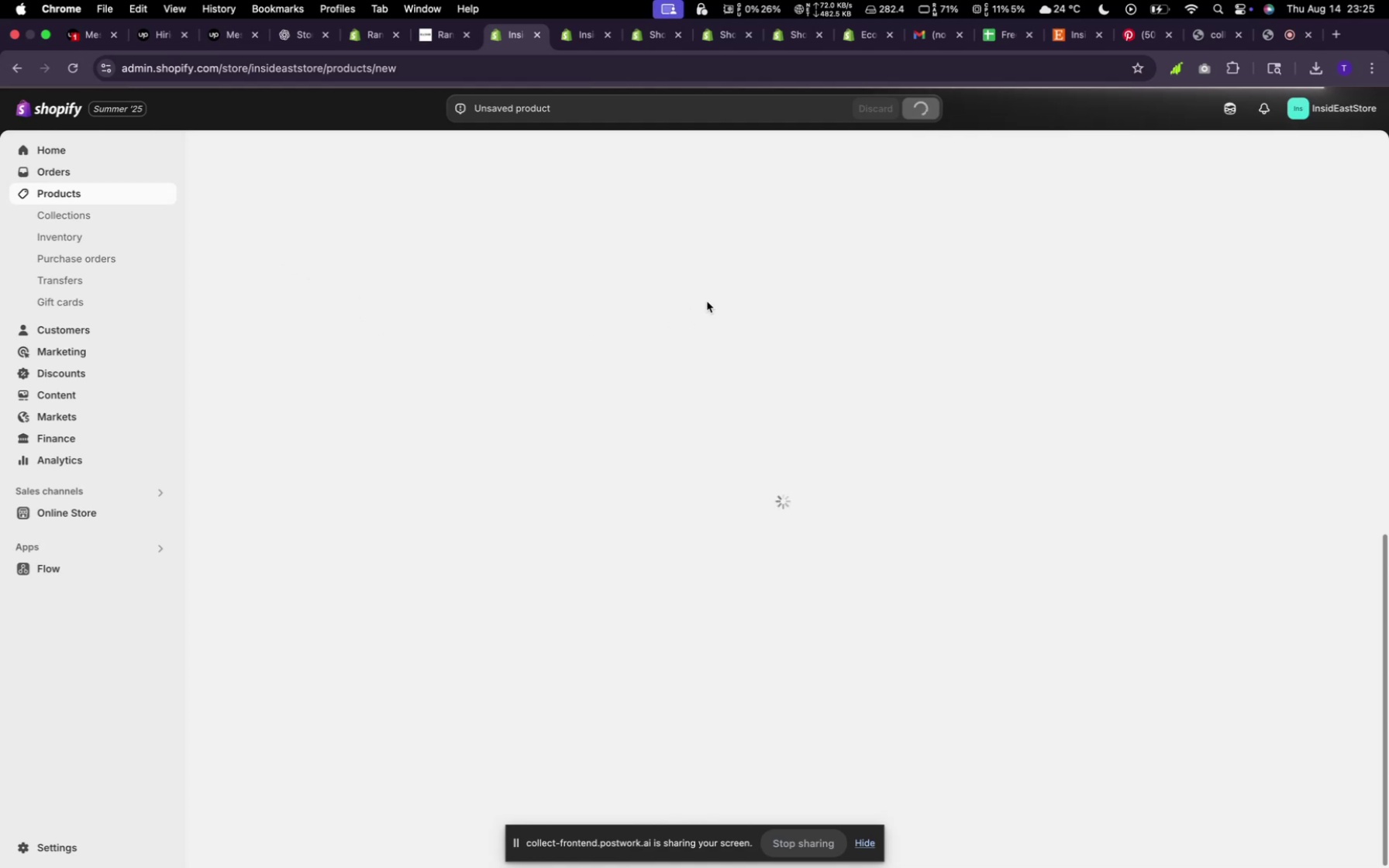 
wait(20.89)
 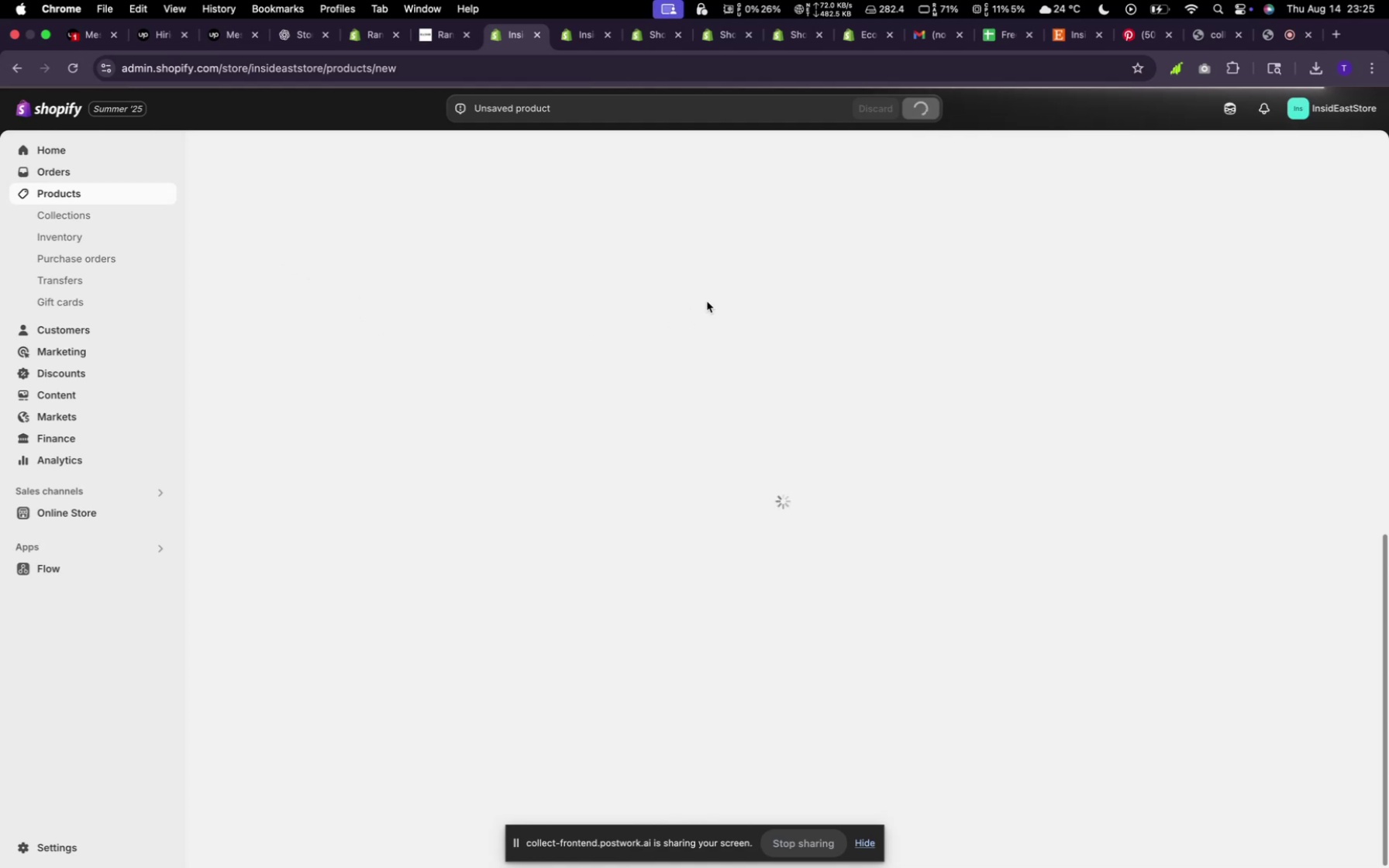 
left_click([428, 147])
 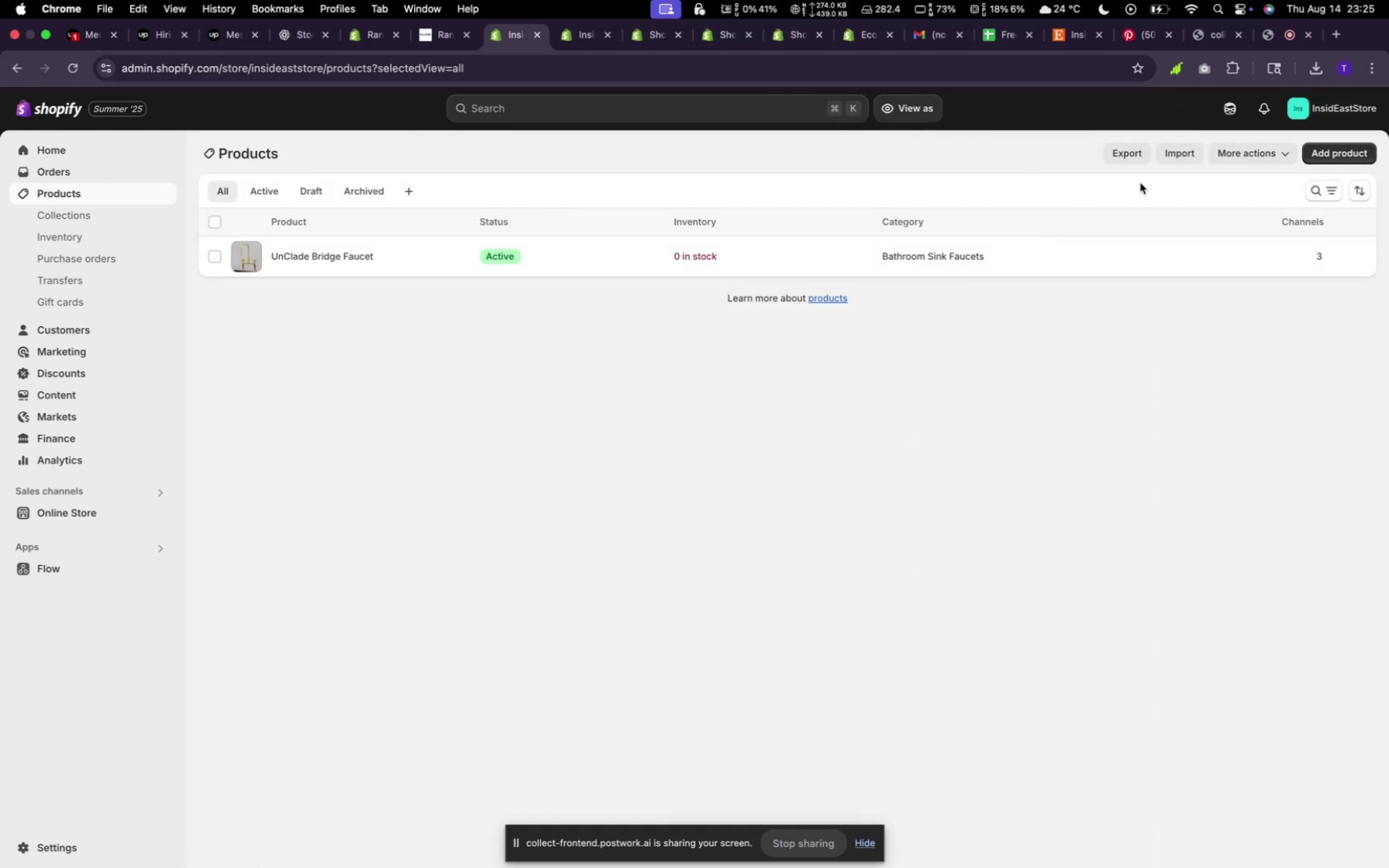 
left_click([1359, 149])
 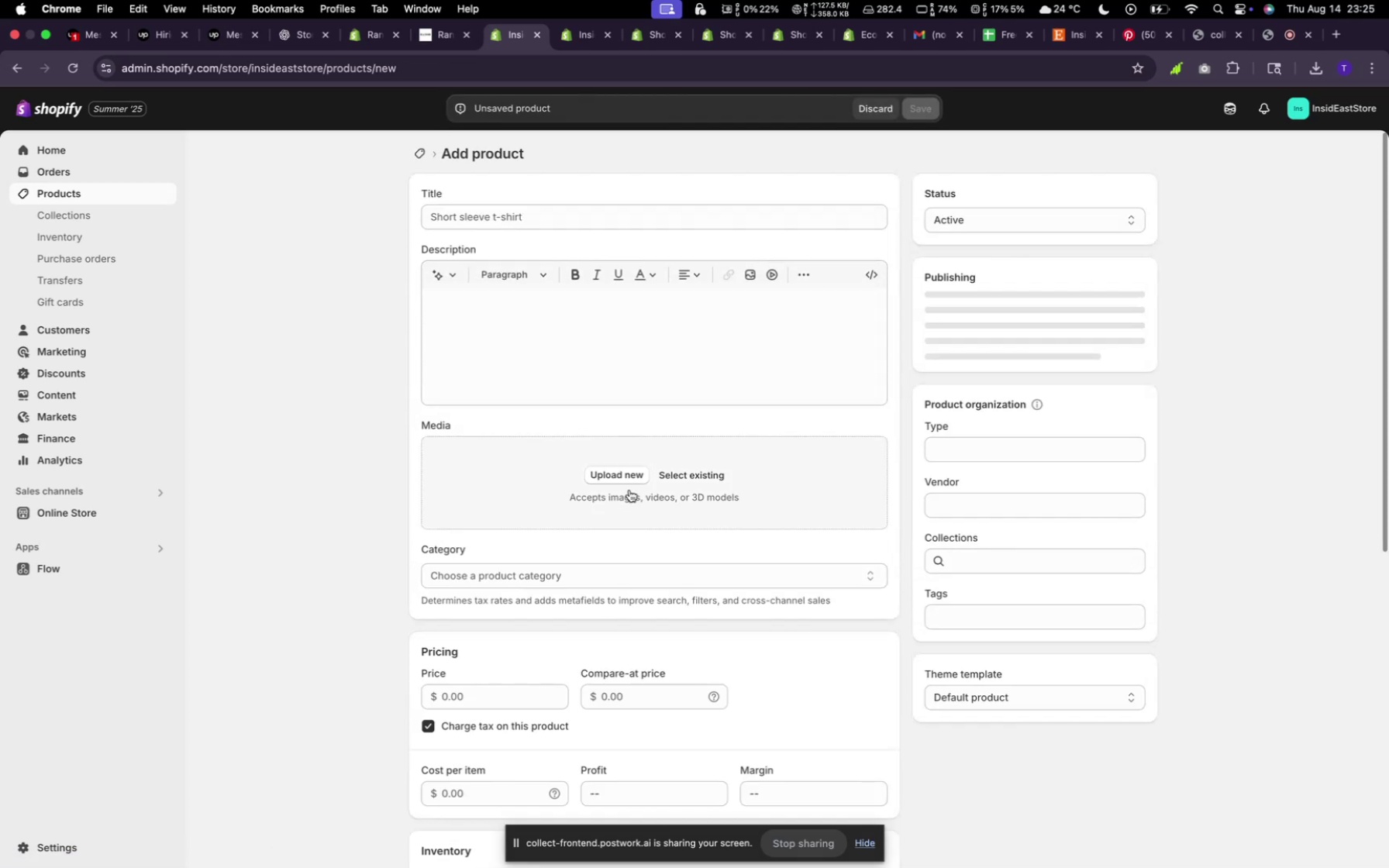 
left_click([684, 470])
 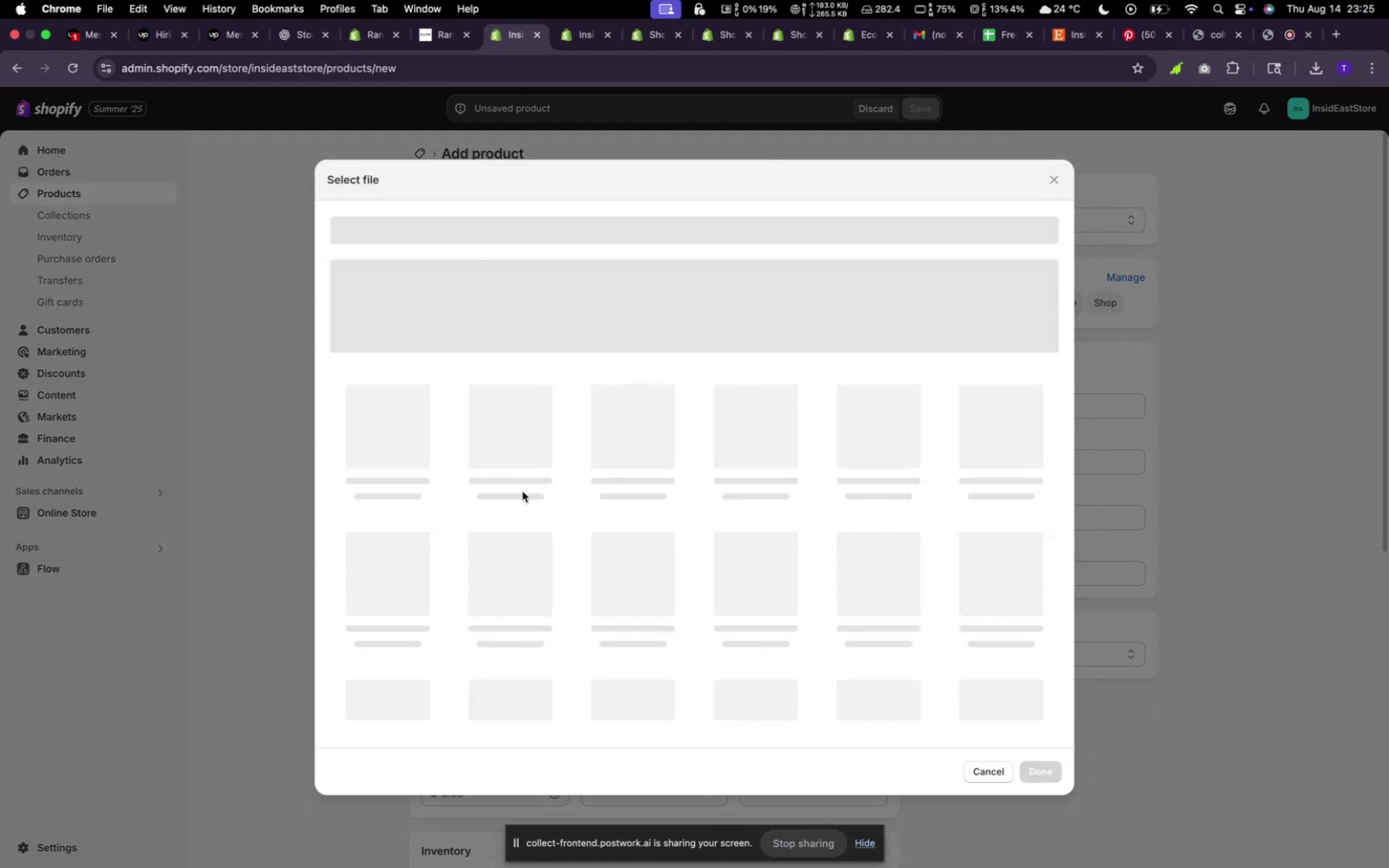 
wait(9.99)
 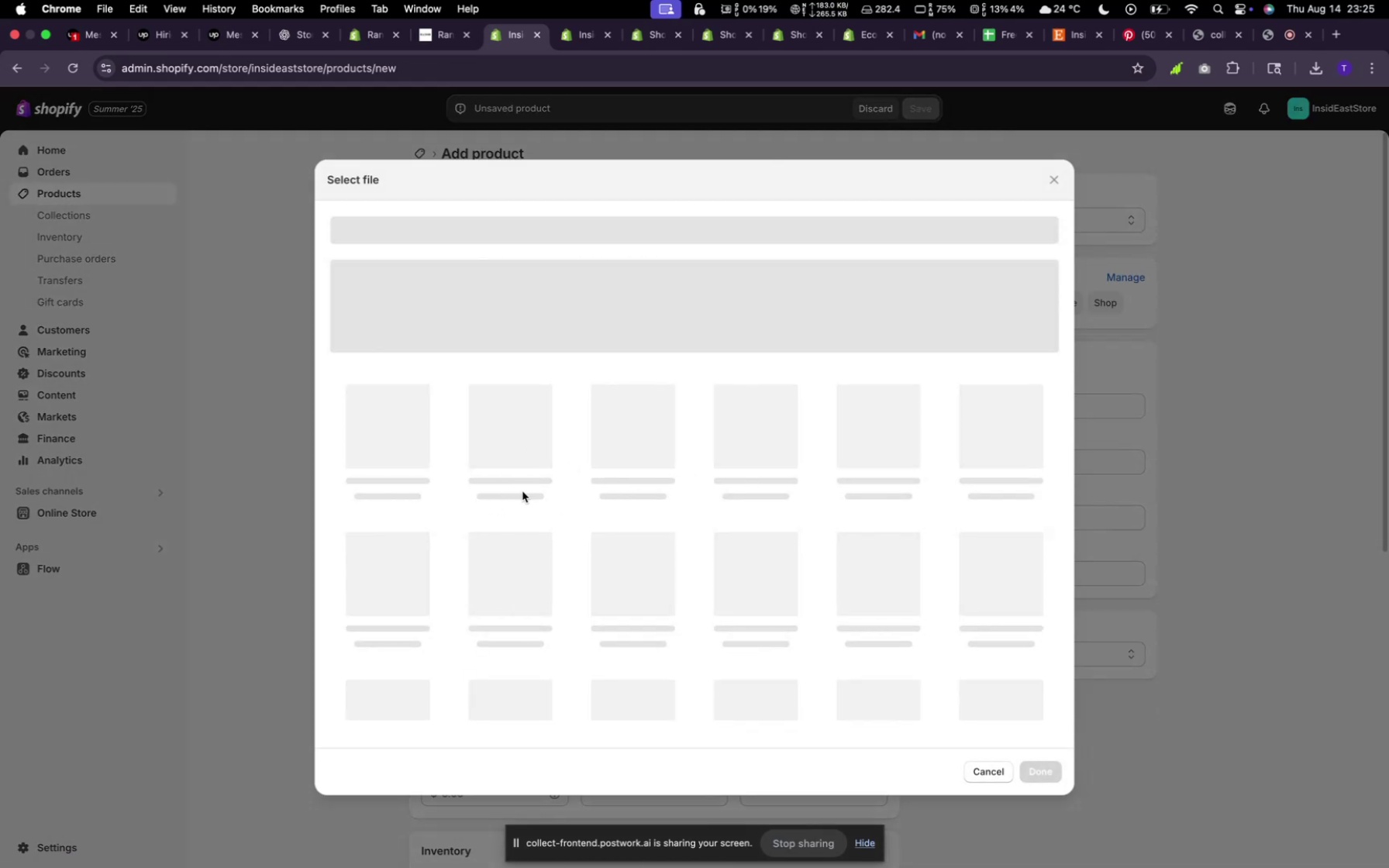 
left_click([404, 443])
 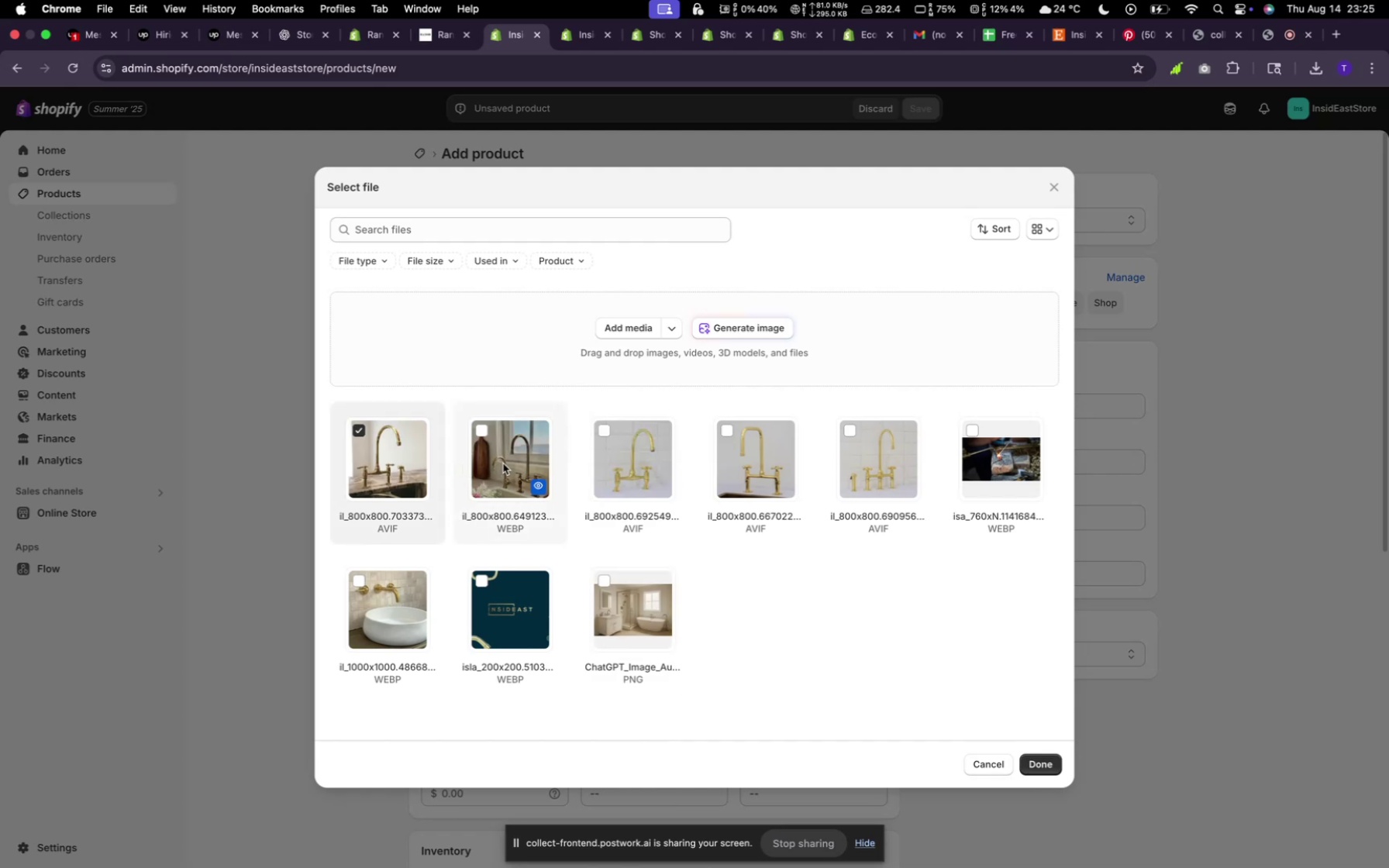 
left_click([503, 463])
 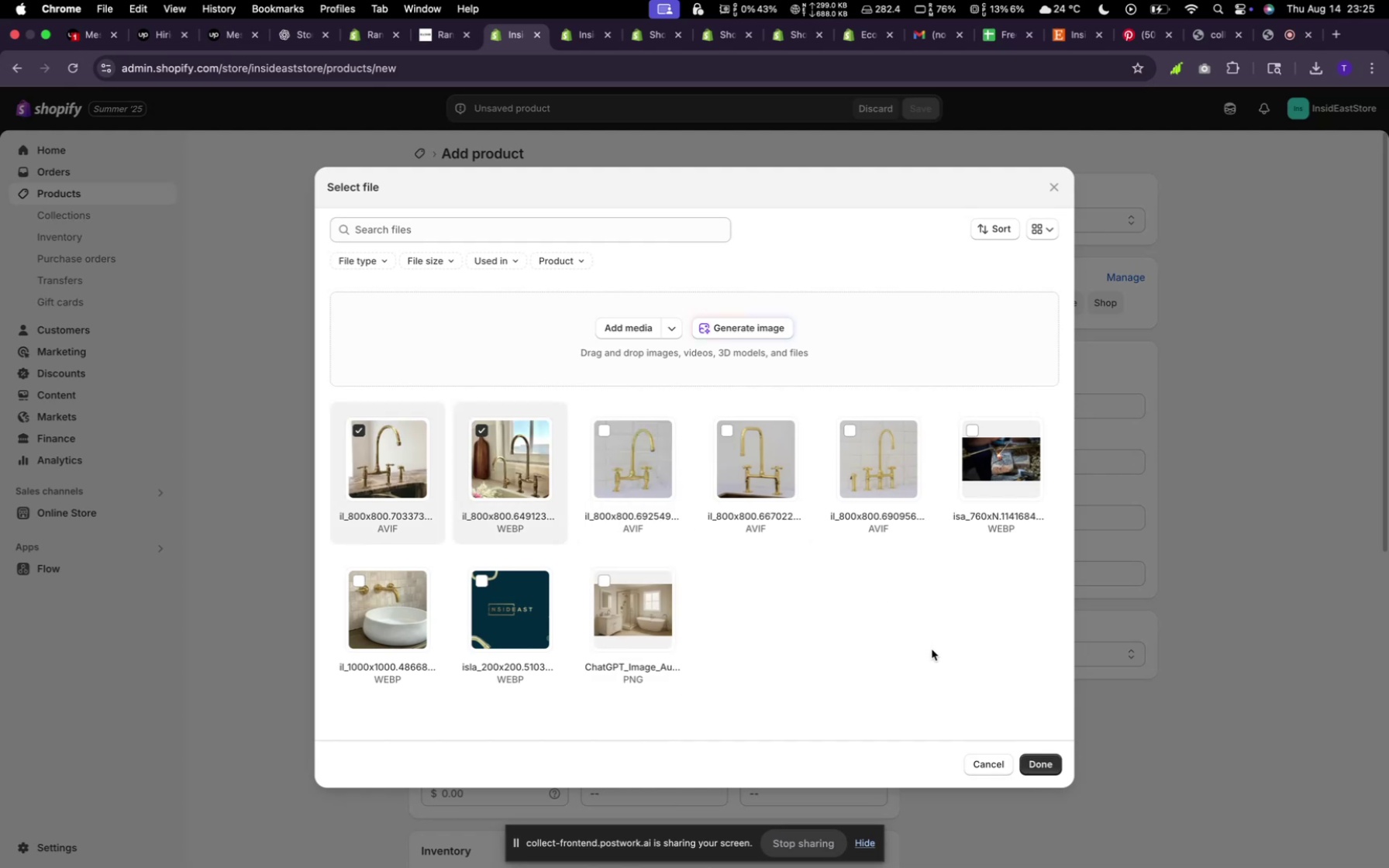 
left_click([1030, 766])
 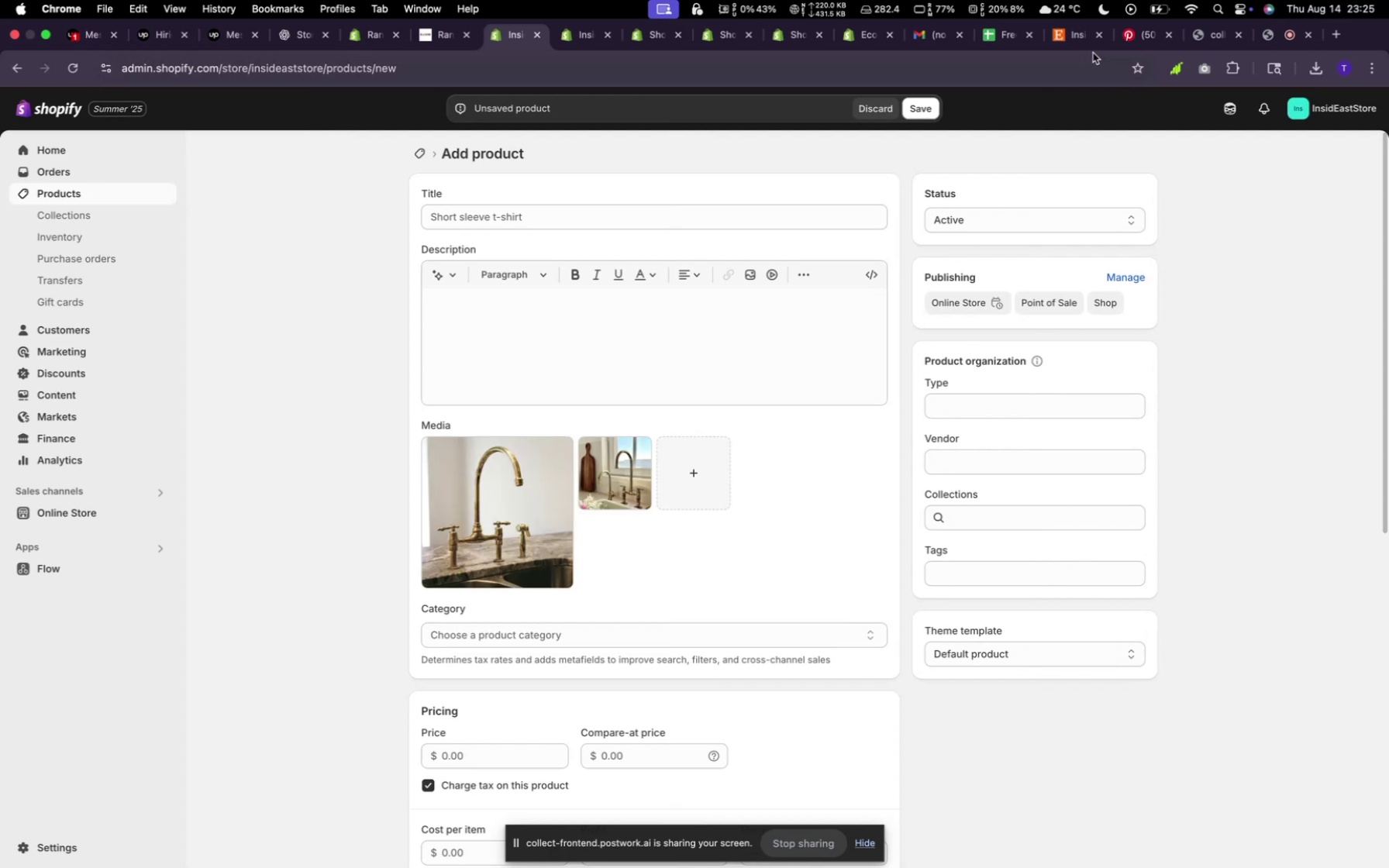 
left_click([1057, 38])
 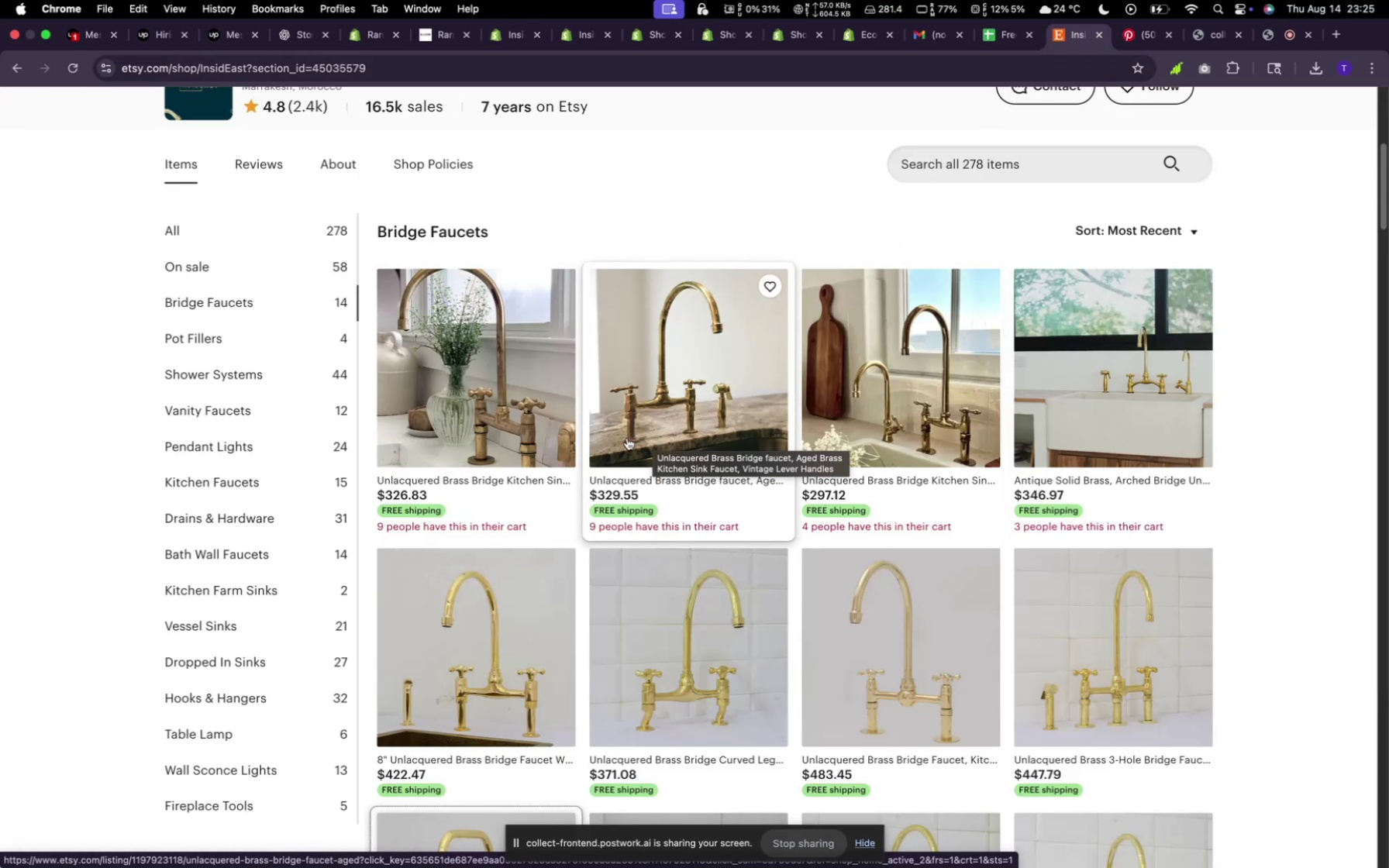 
wait(9.67)
 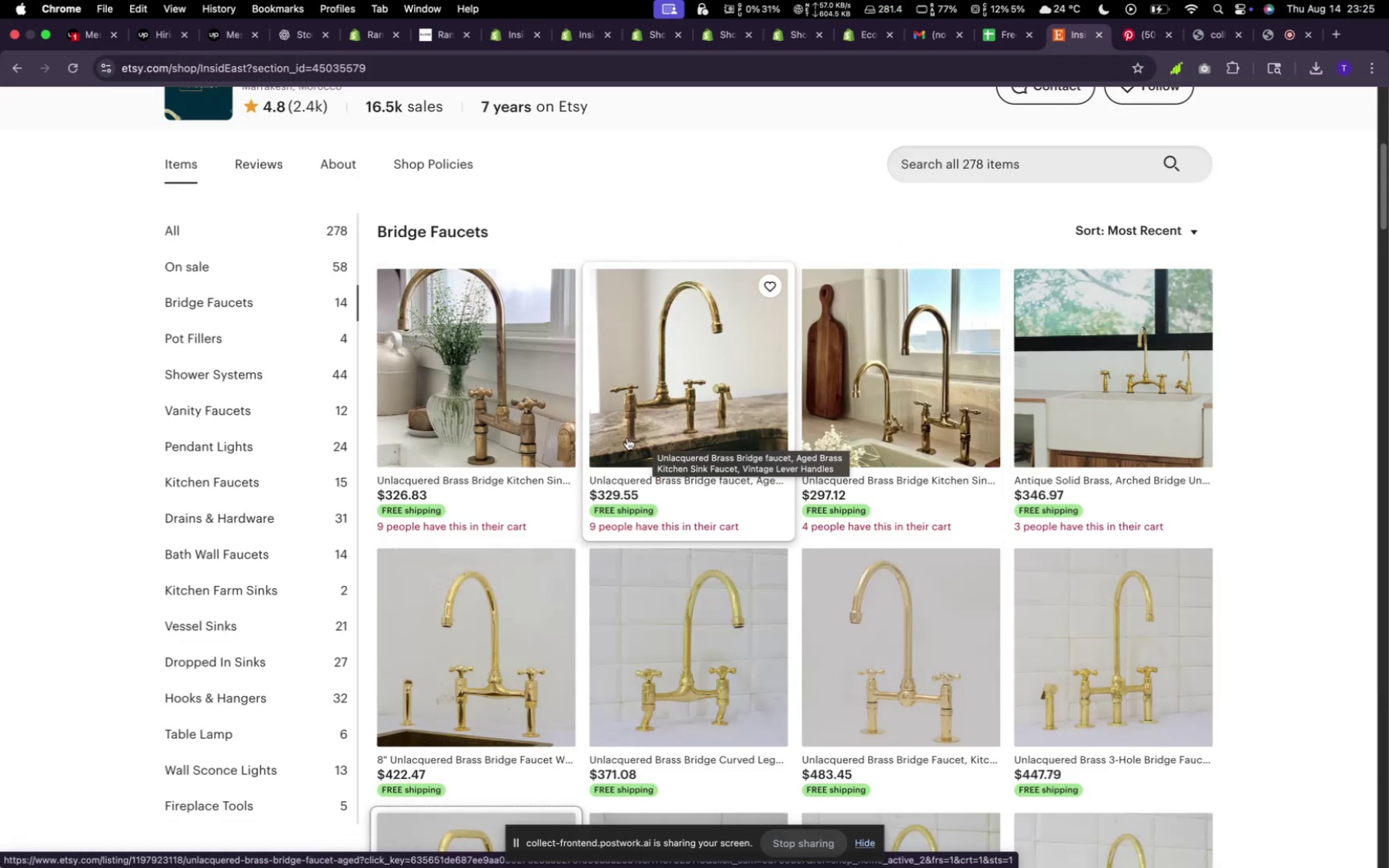 
mouse_move([549, 415])
 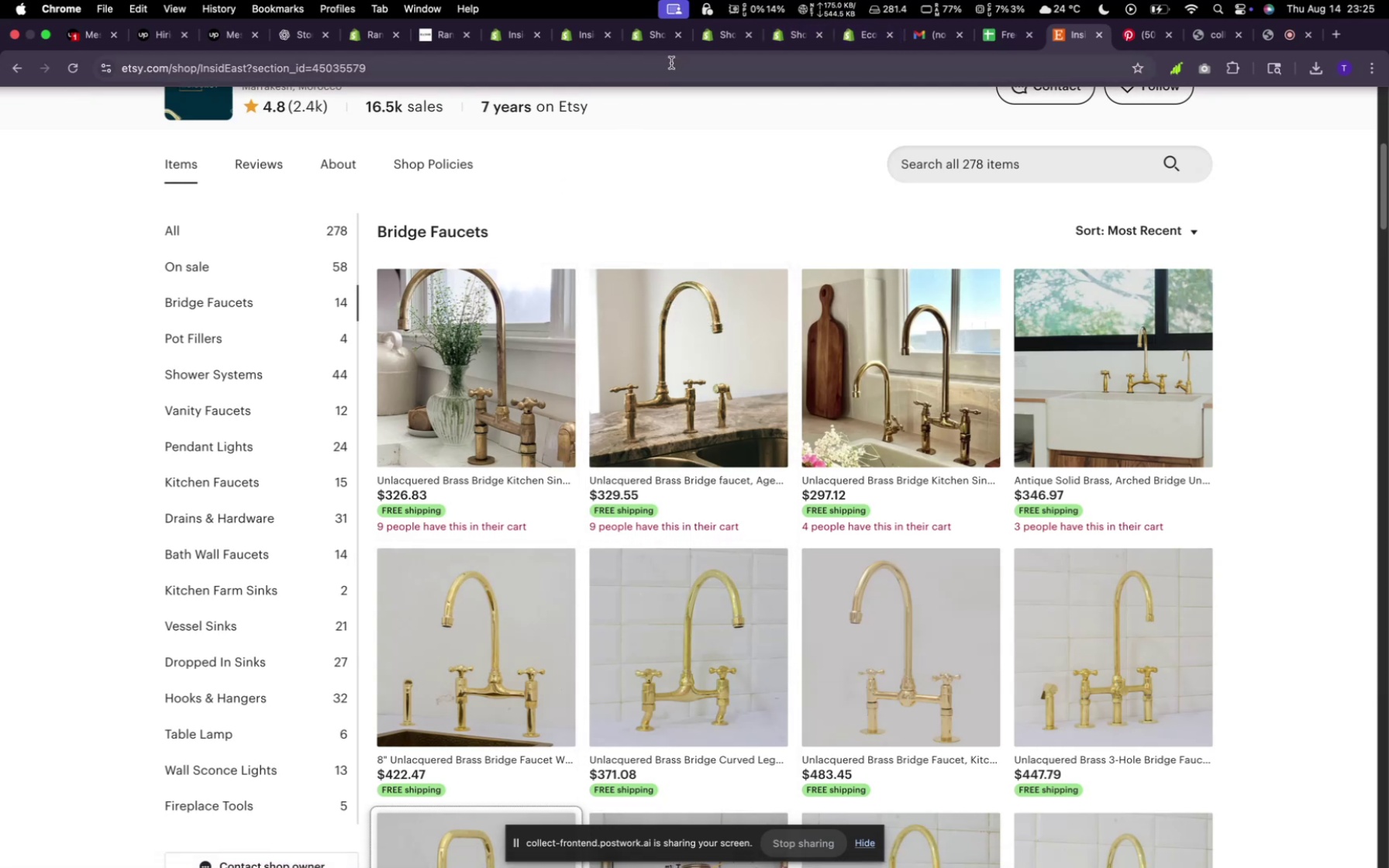 
left_click([511, 39])
 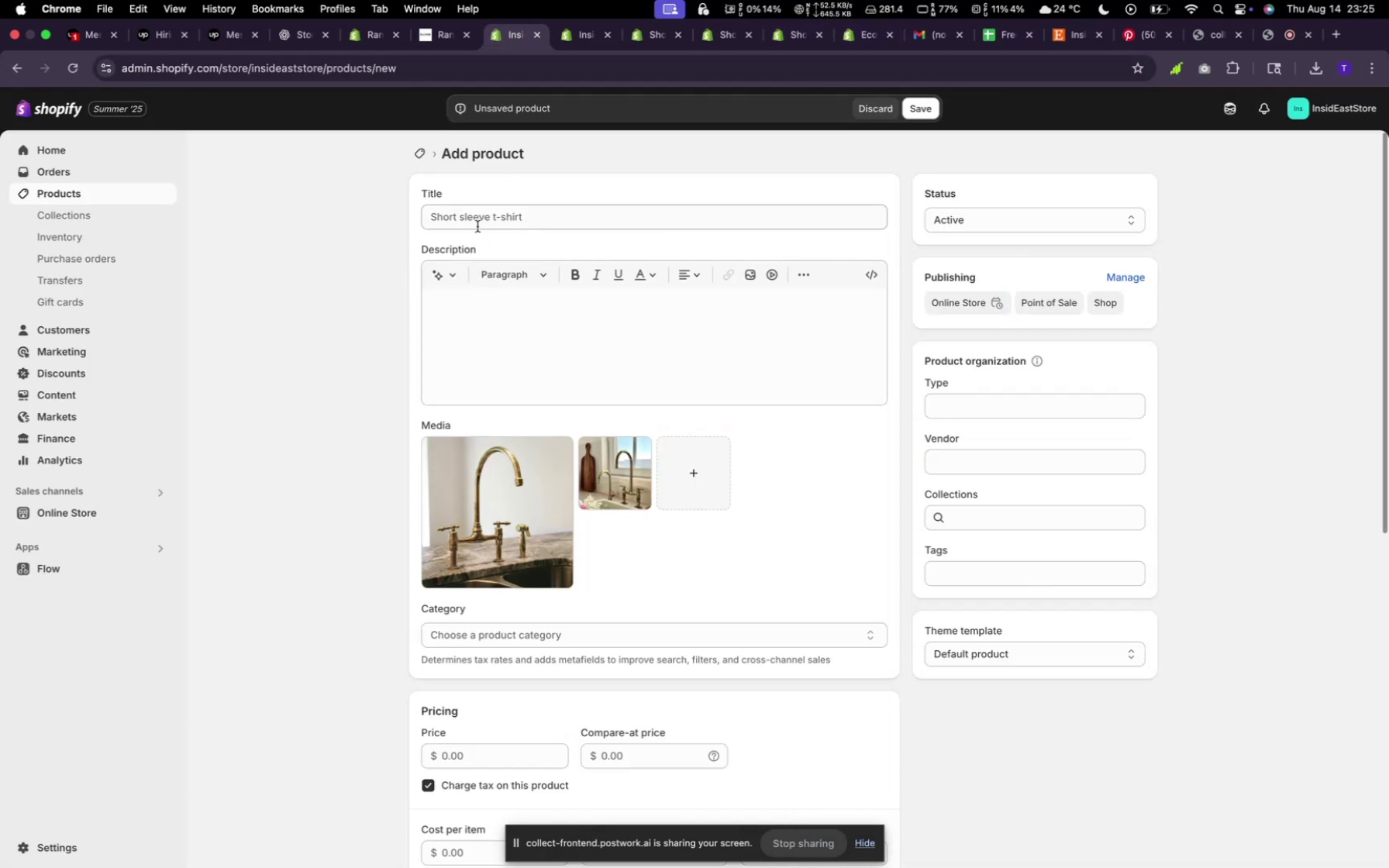 
left_click([477, 226])
 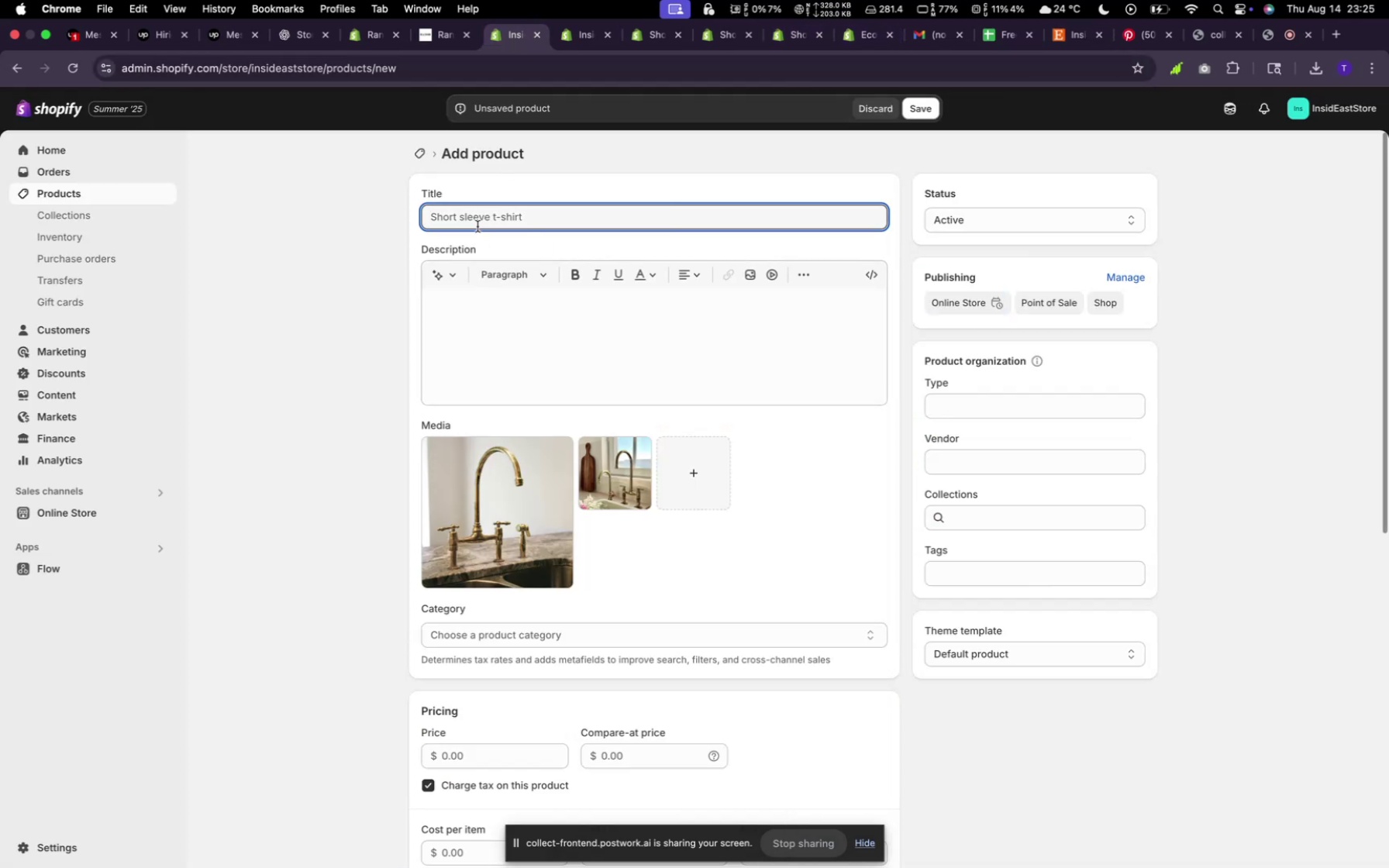 
type(unlacade)
key(Backspace)
key(Backspace)
 